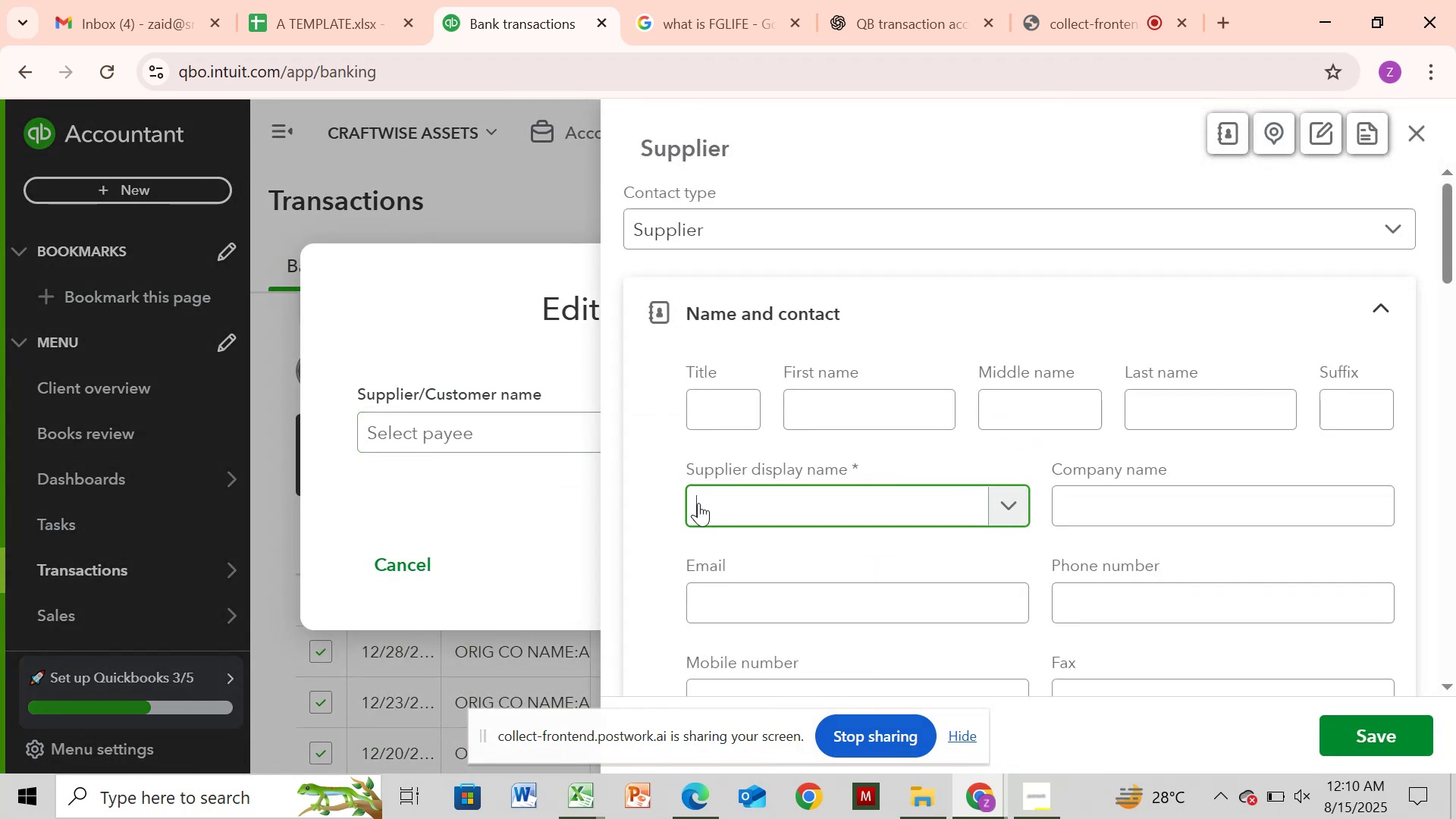 
key(Control+V)
 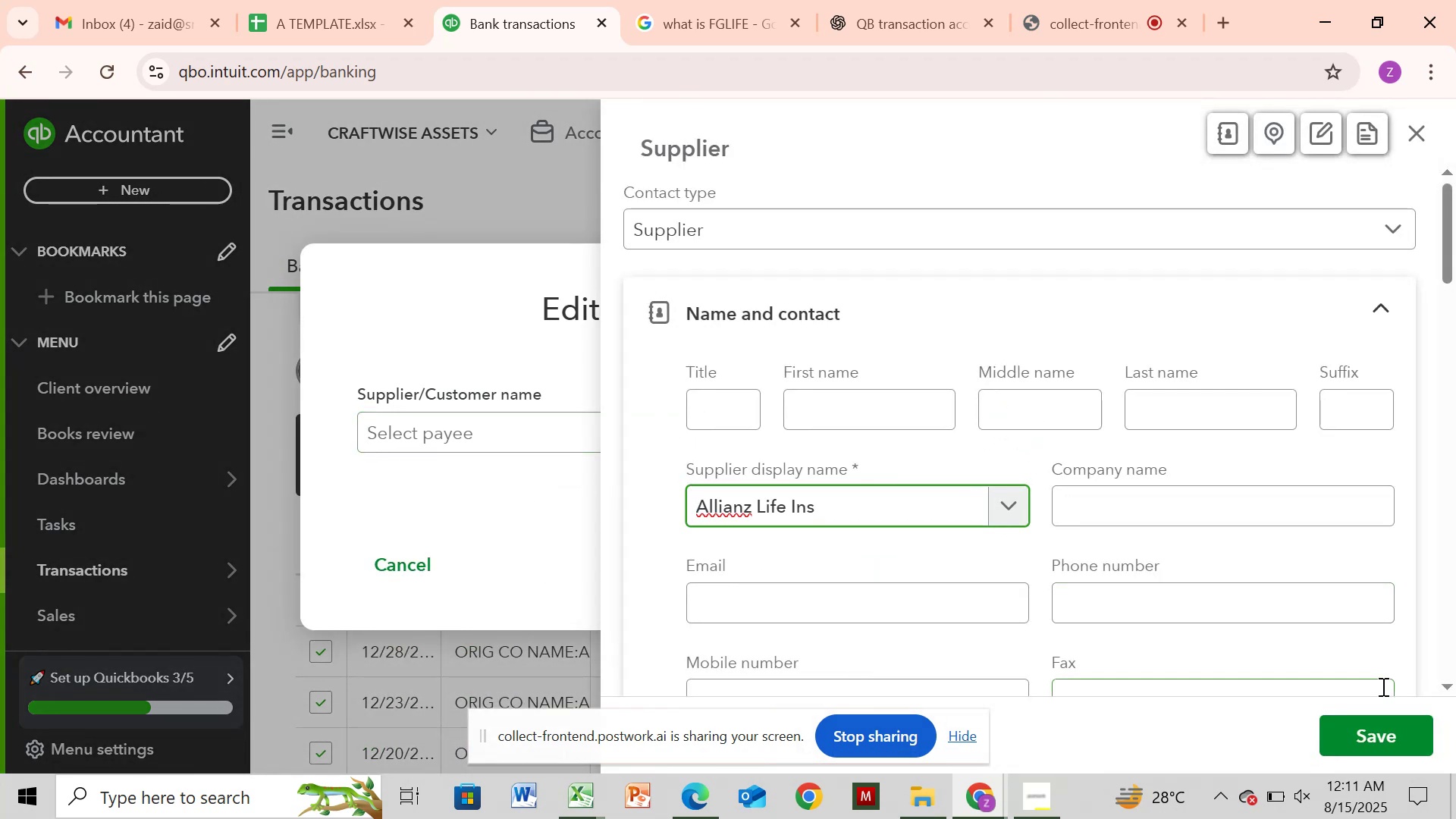 
left_click([1383, 732])
 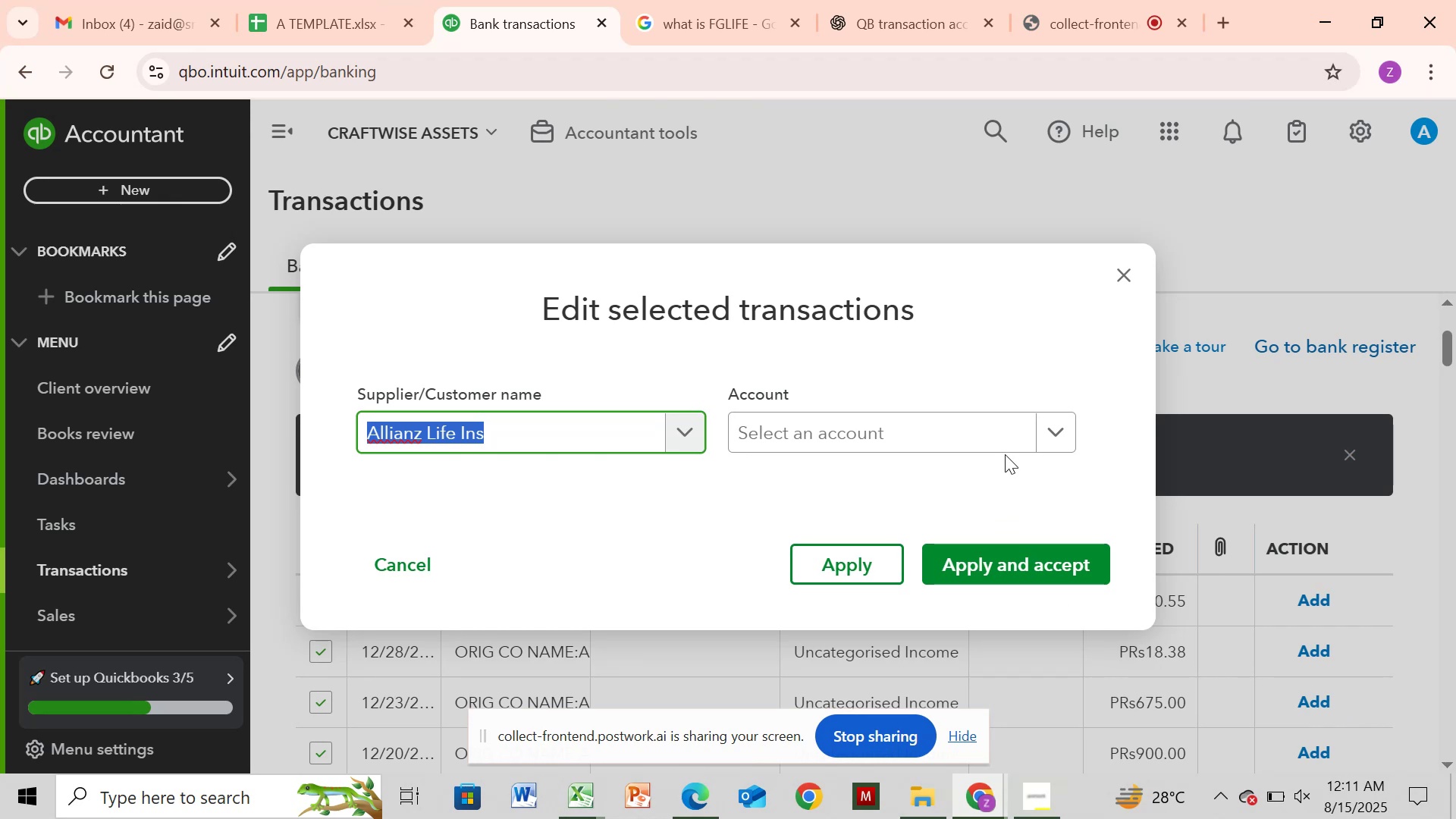 
wait(7.4)
 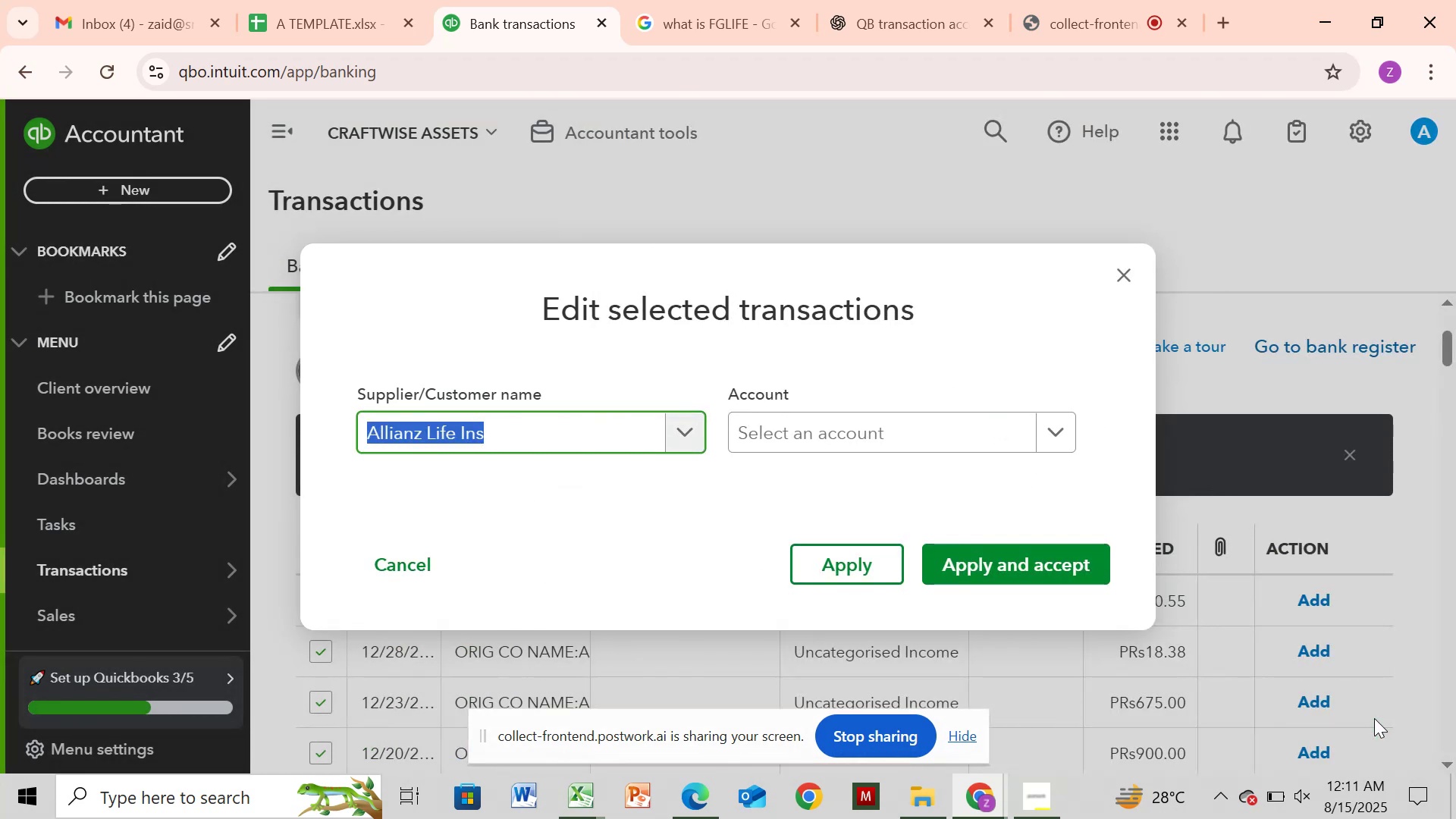 
left_click([977, 416])
 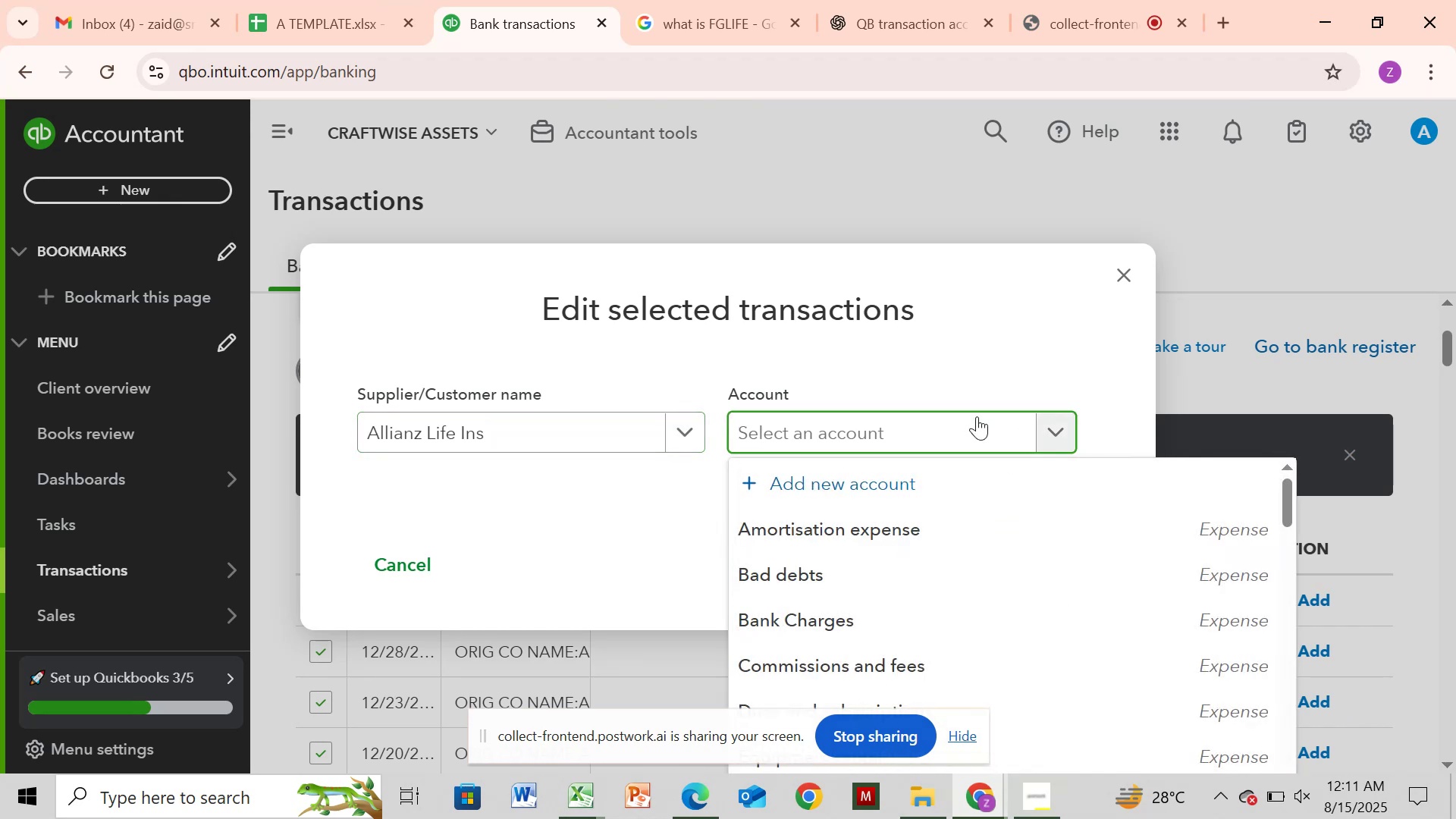 
type(sa)
 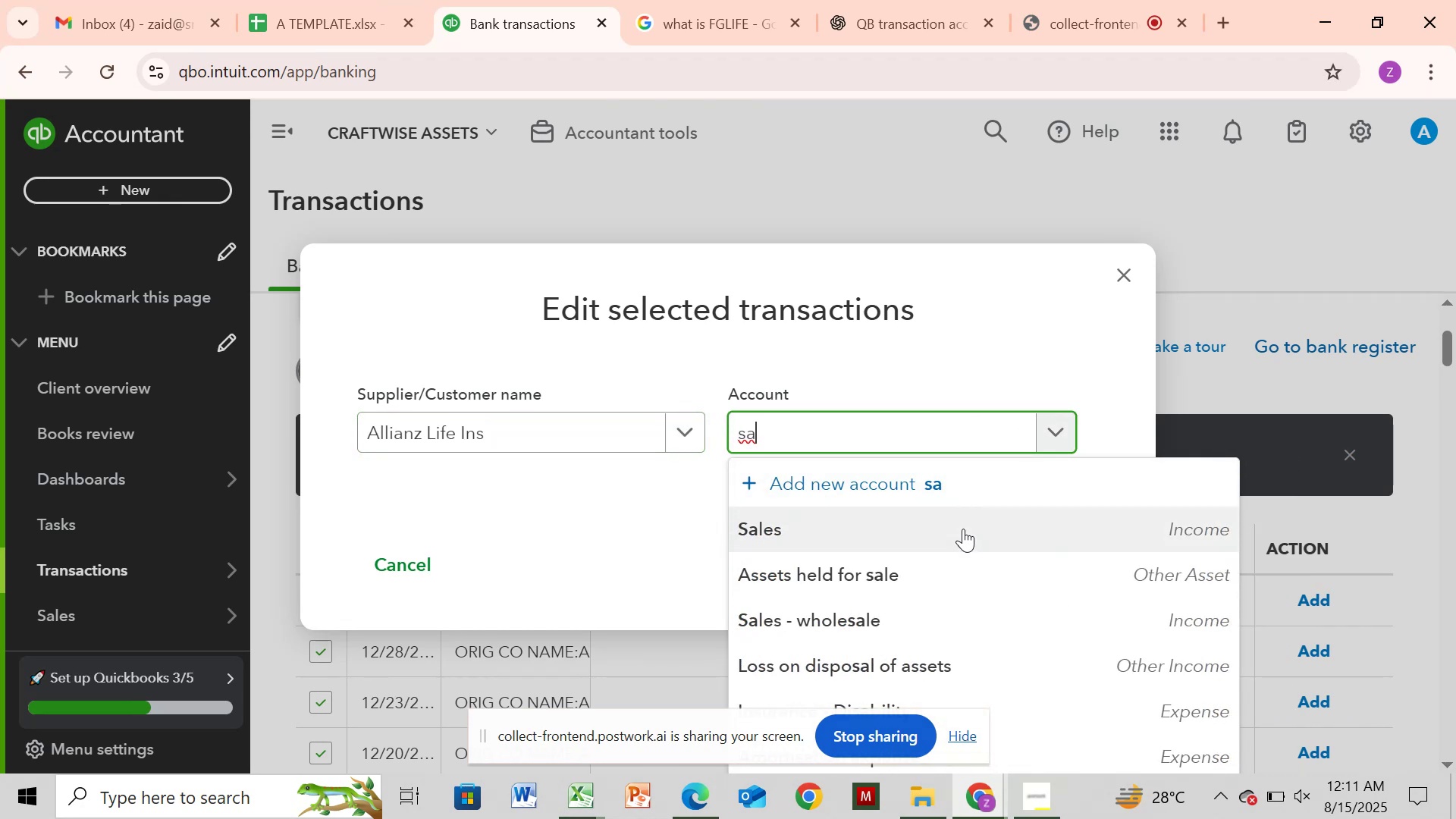 
left_click([963, 529])
 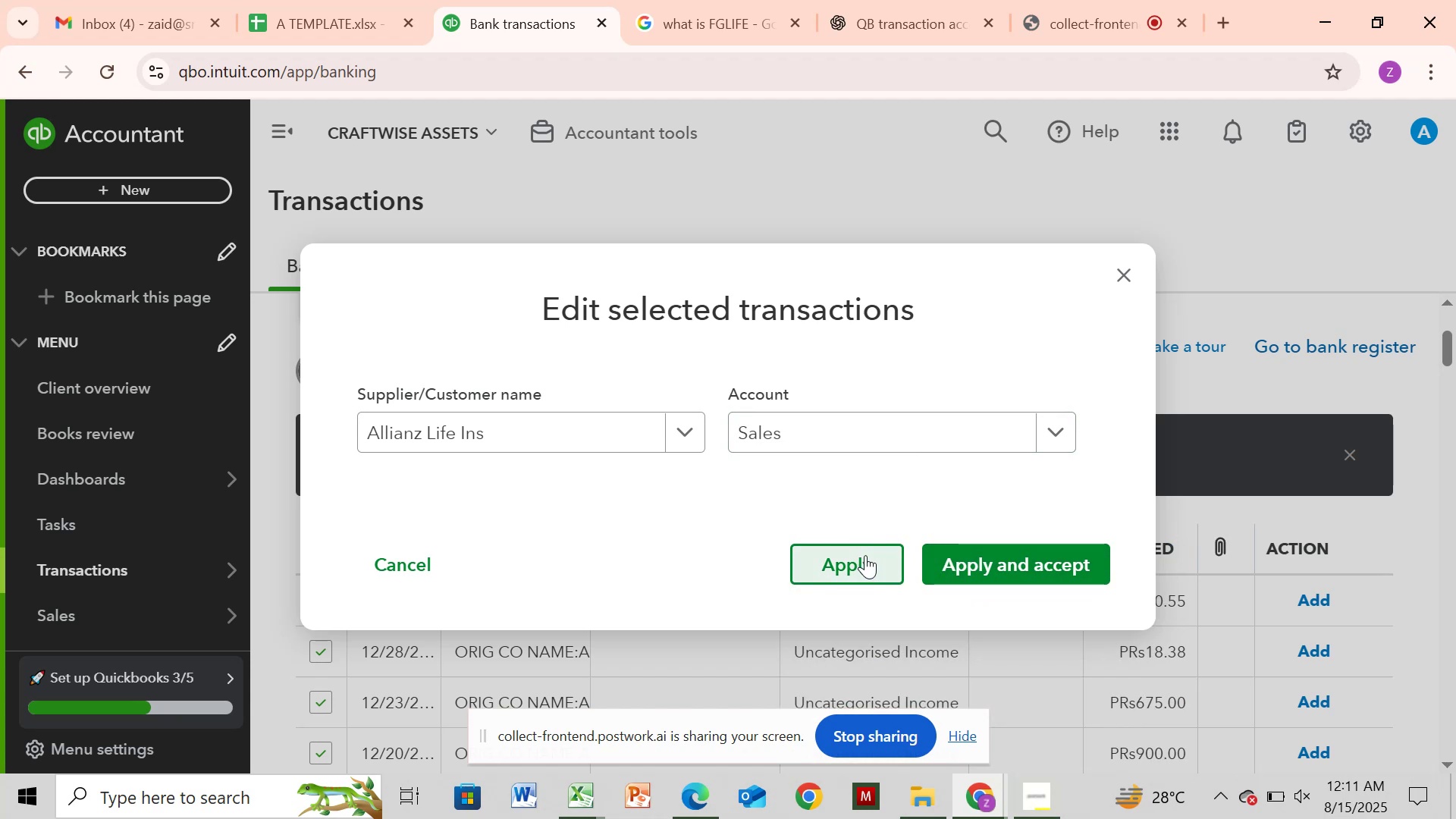 
wait(7.23)
 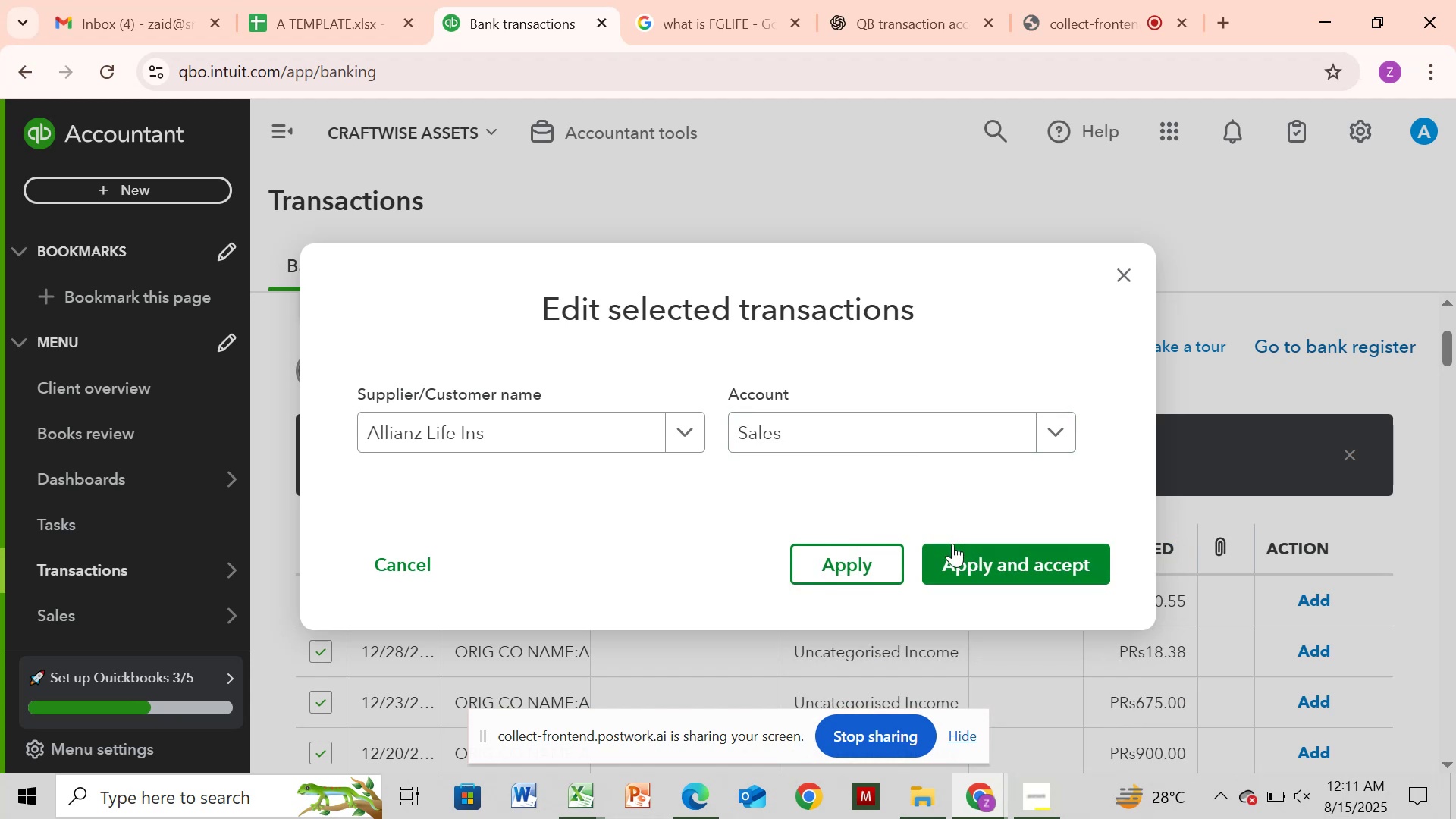 
left_click([1119, 259])
 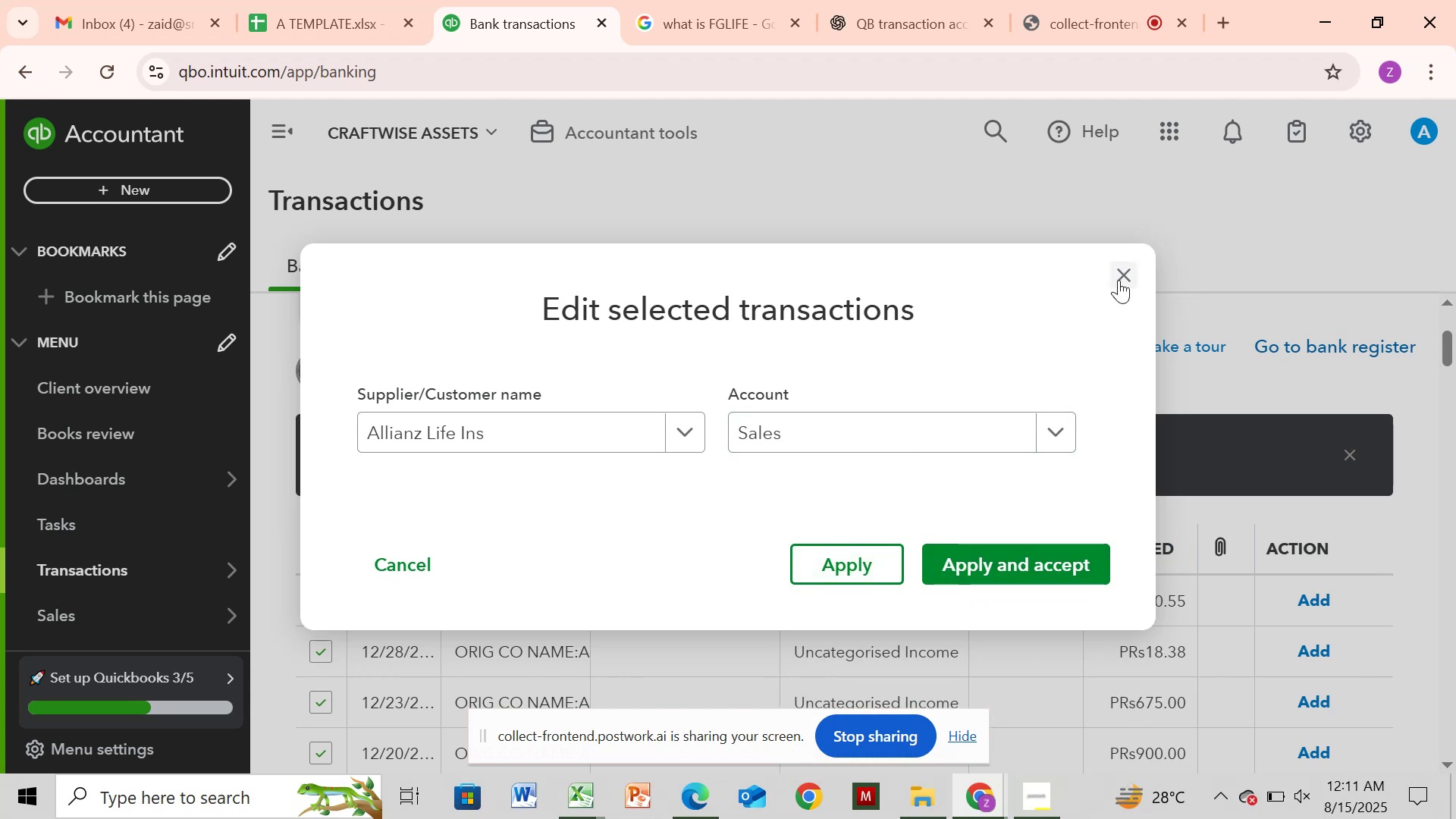 
left_click([1119, 280])
 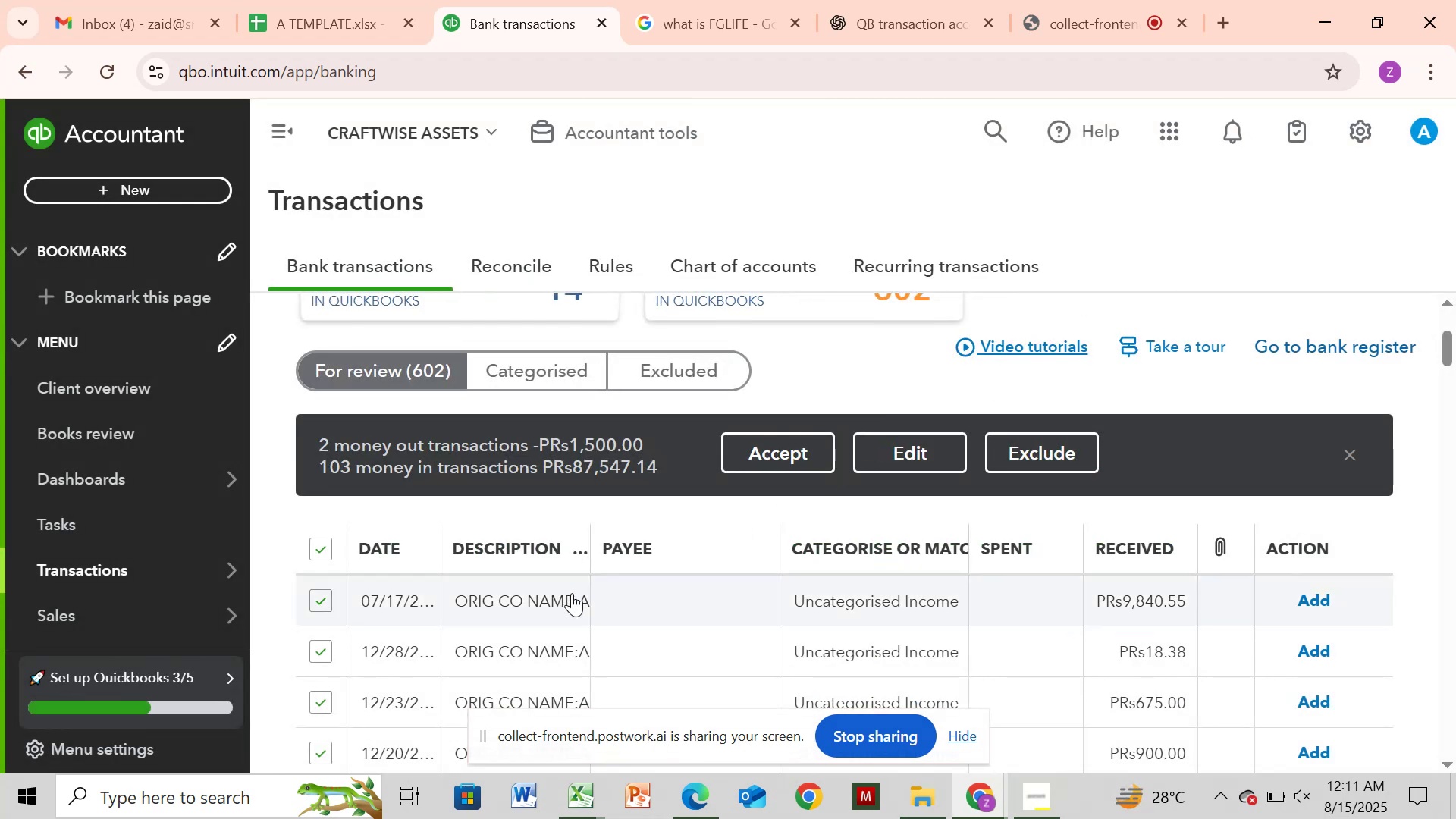 
left_click([572, 593])
 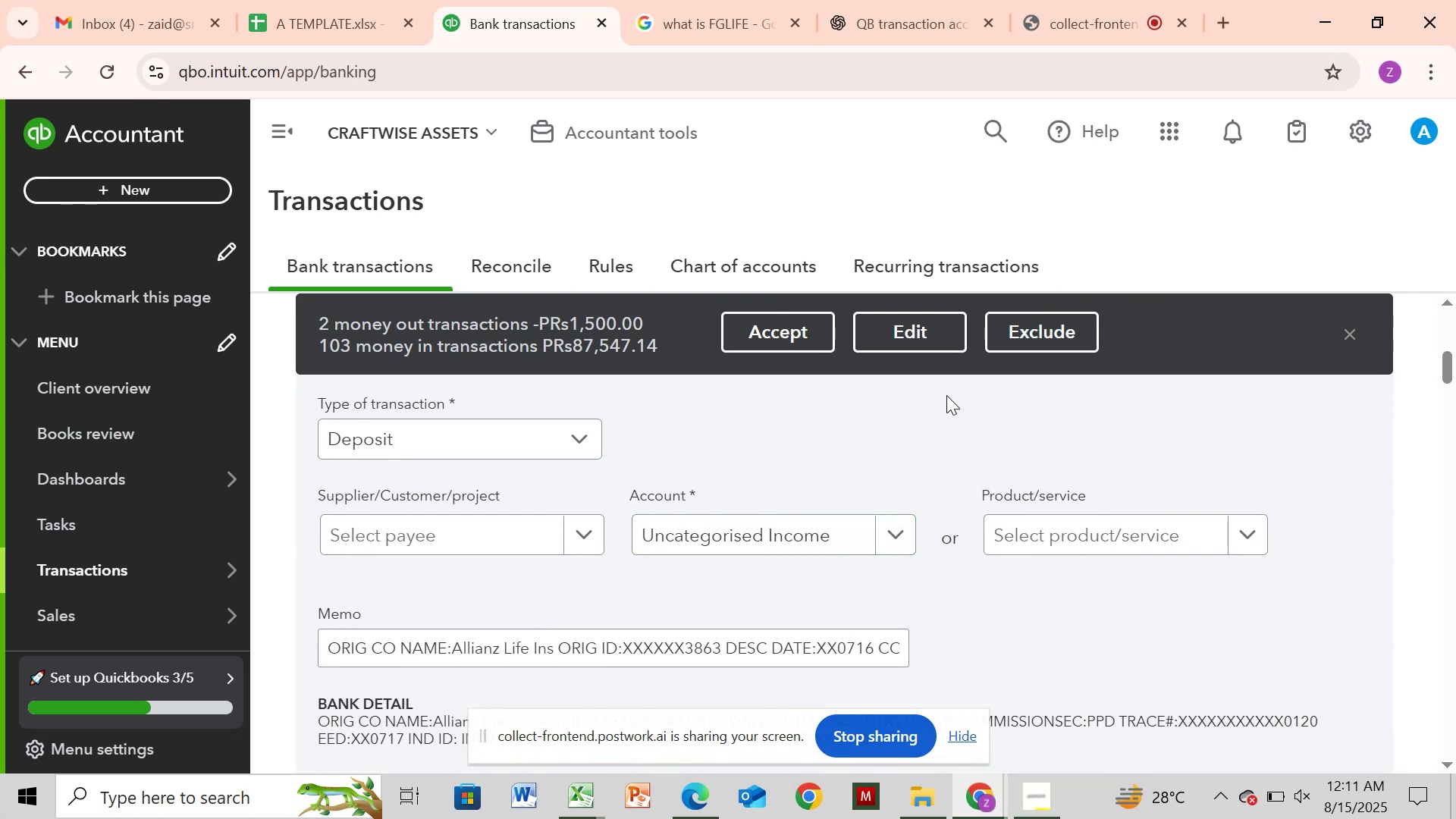 
left_click([908, 322])
 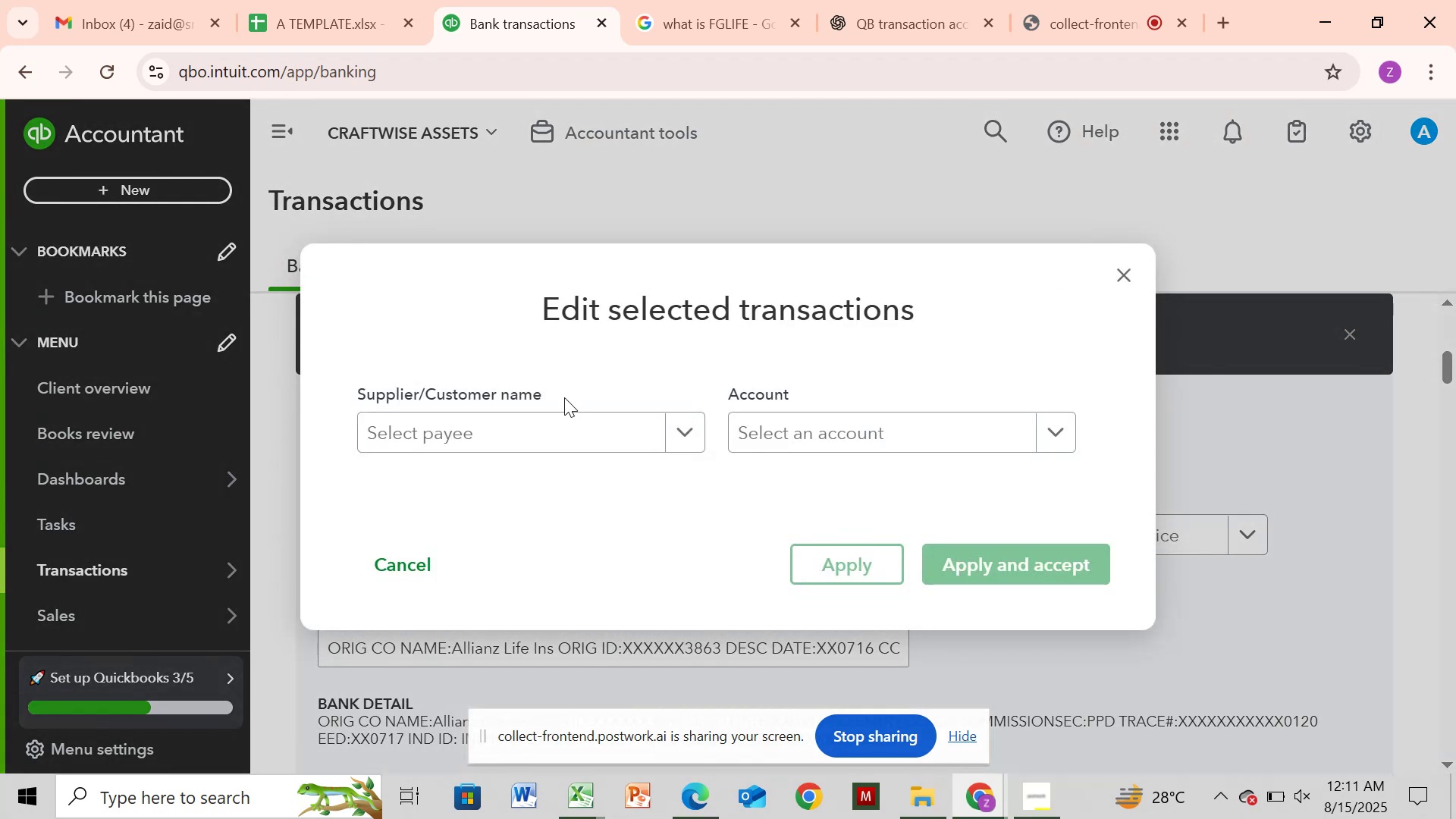 
left_click([563, 418])
 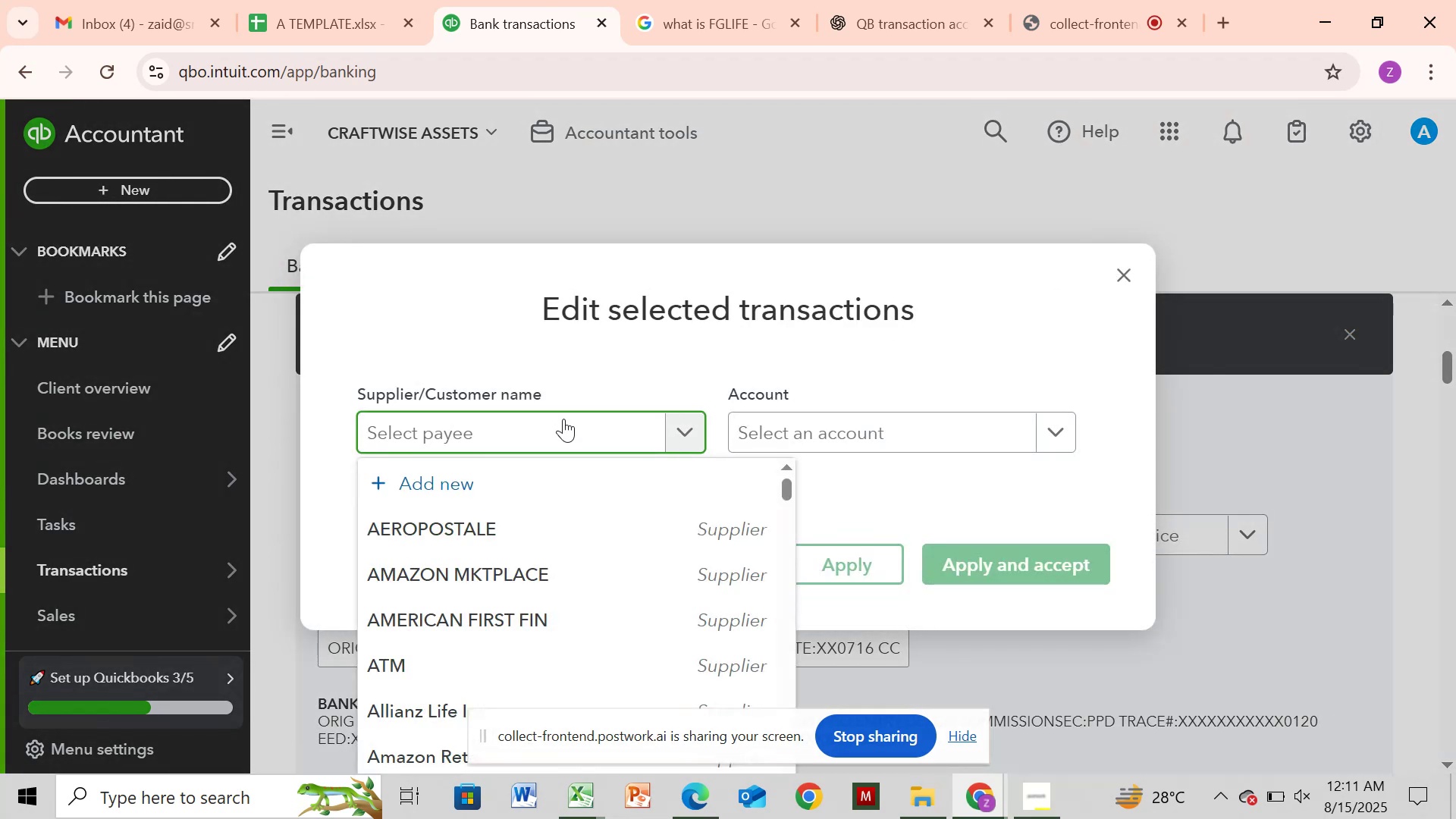 
key(Control+V)
 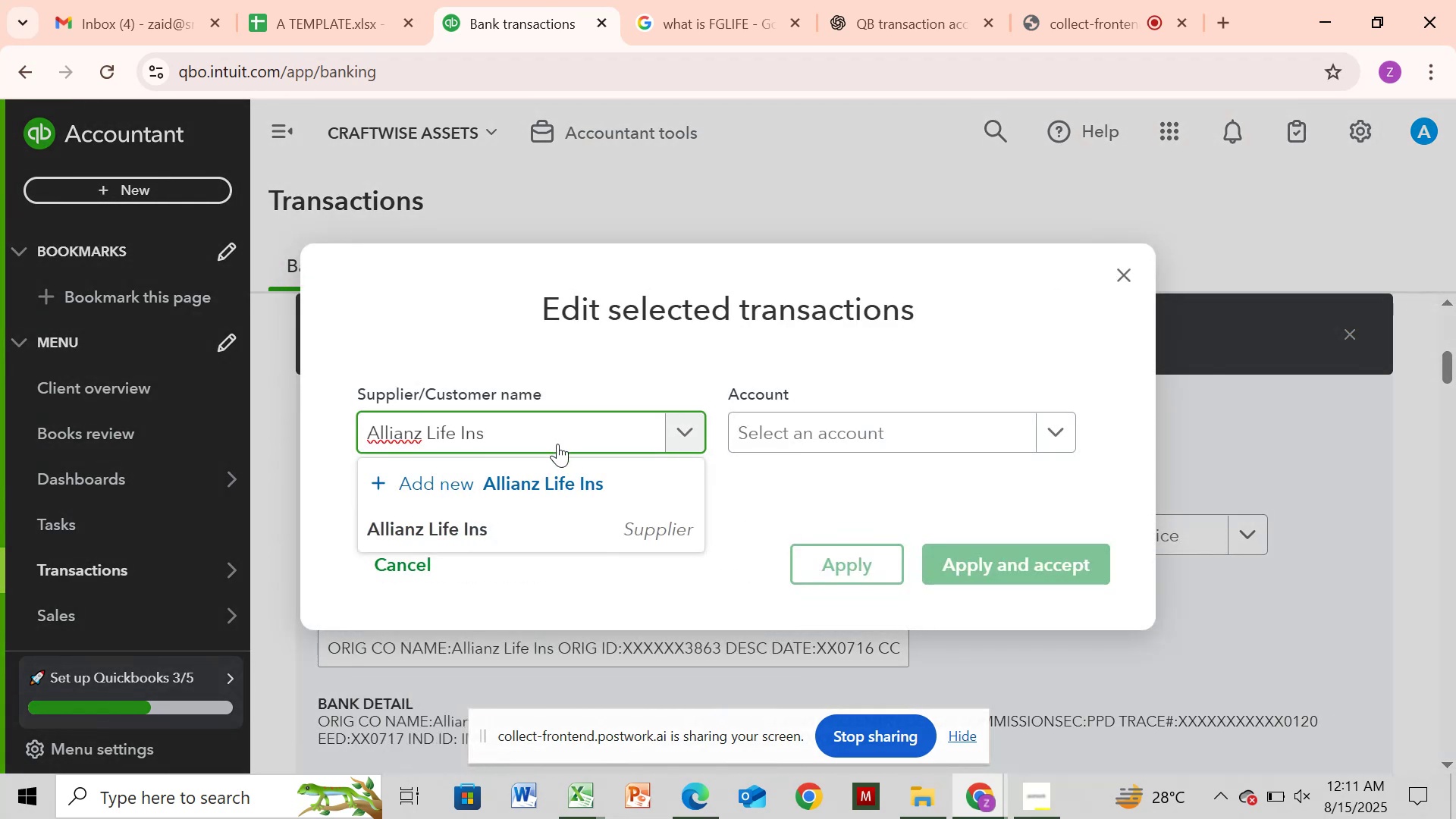 
left_click([555, 508])
 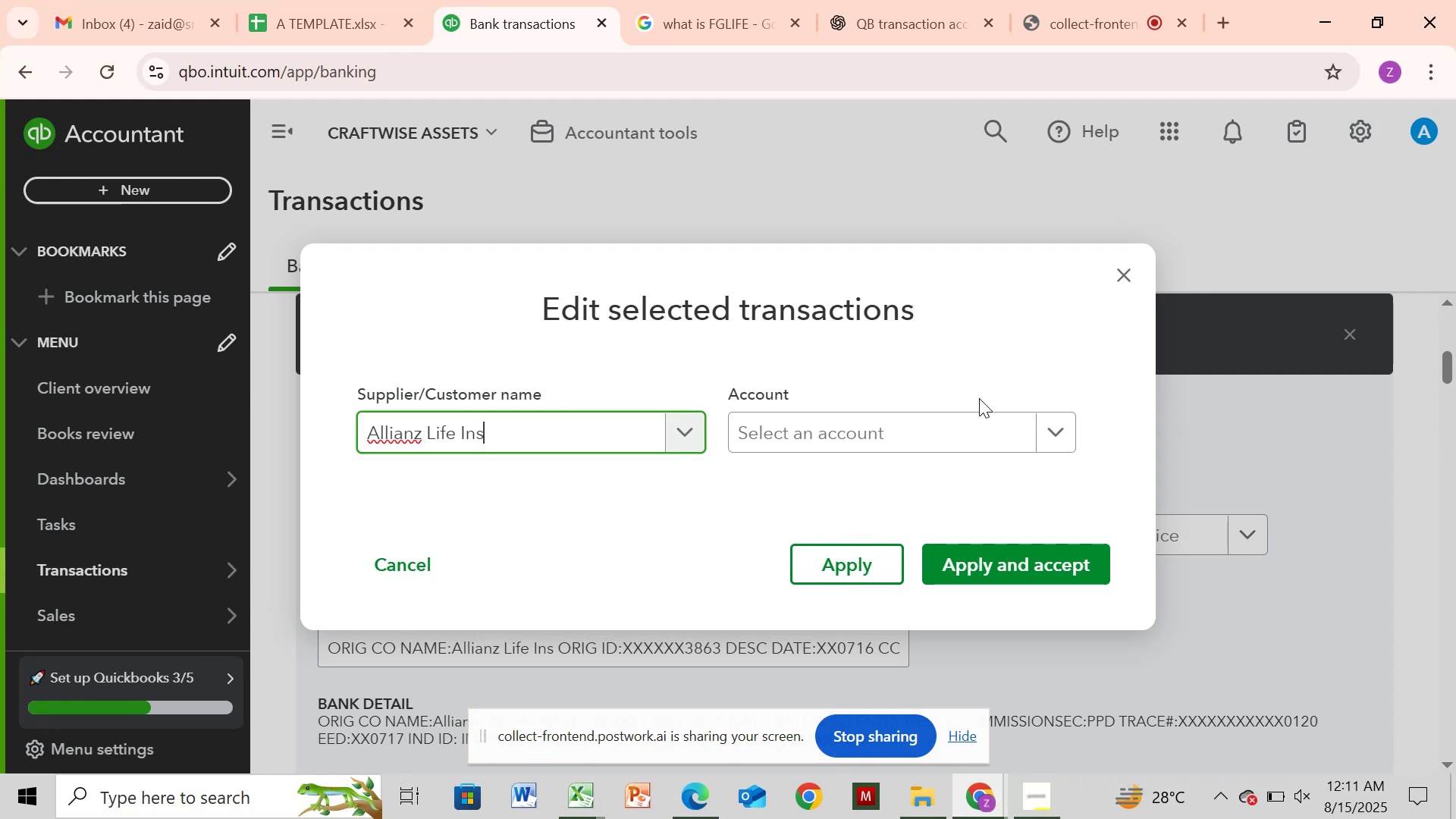 
left_click_drag(start_coordinate=[967, 416], to_coordinate=[981, 411])
 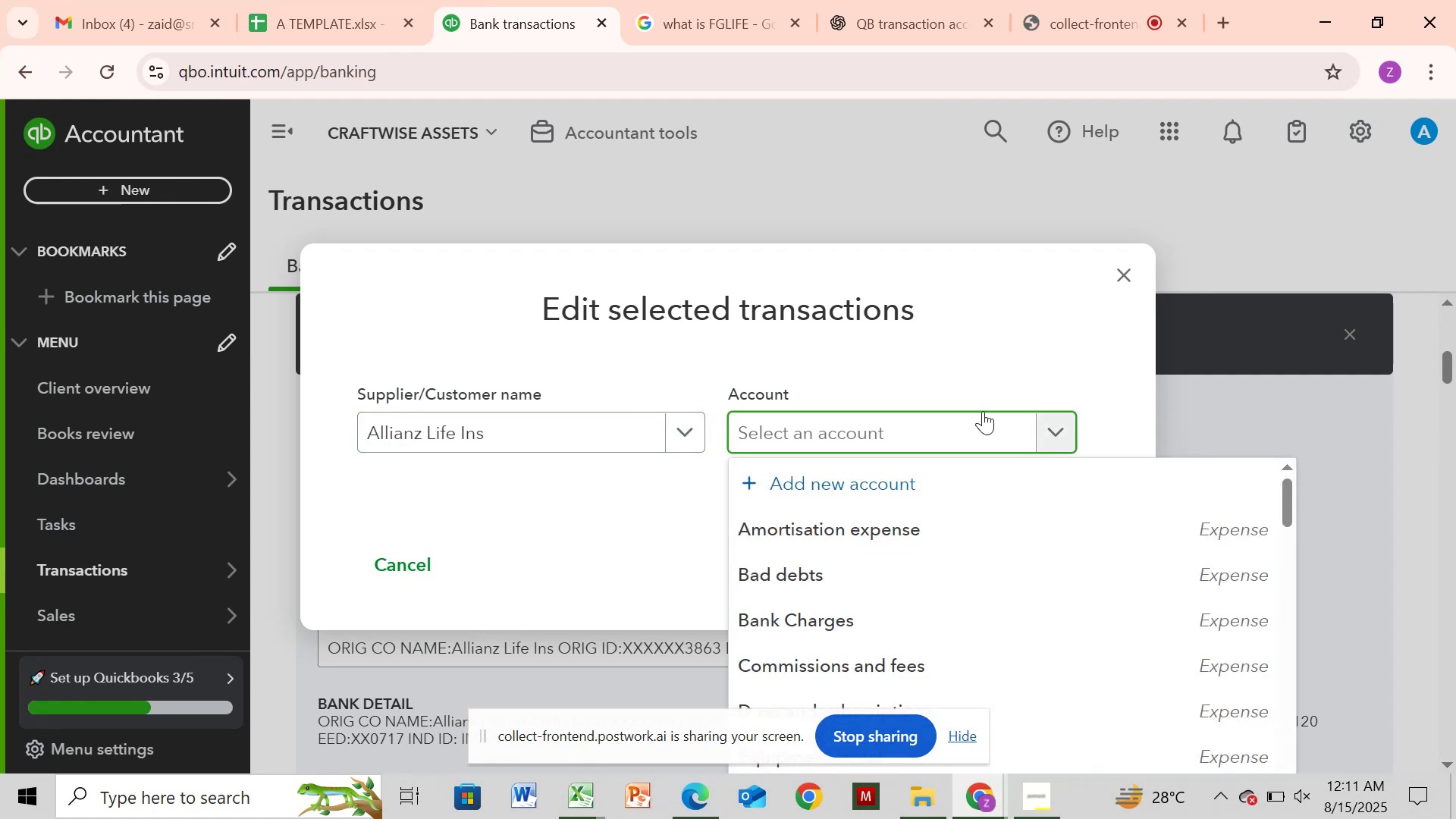 
type(sa)
 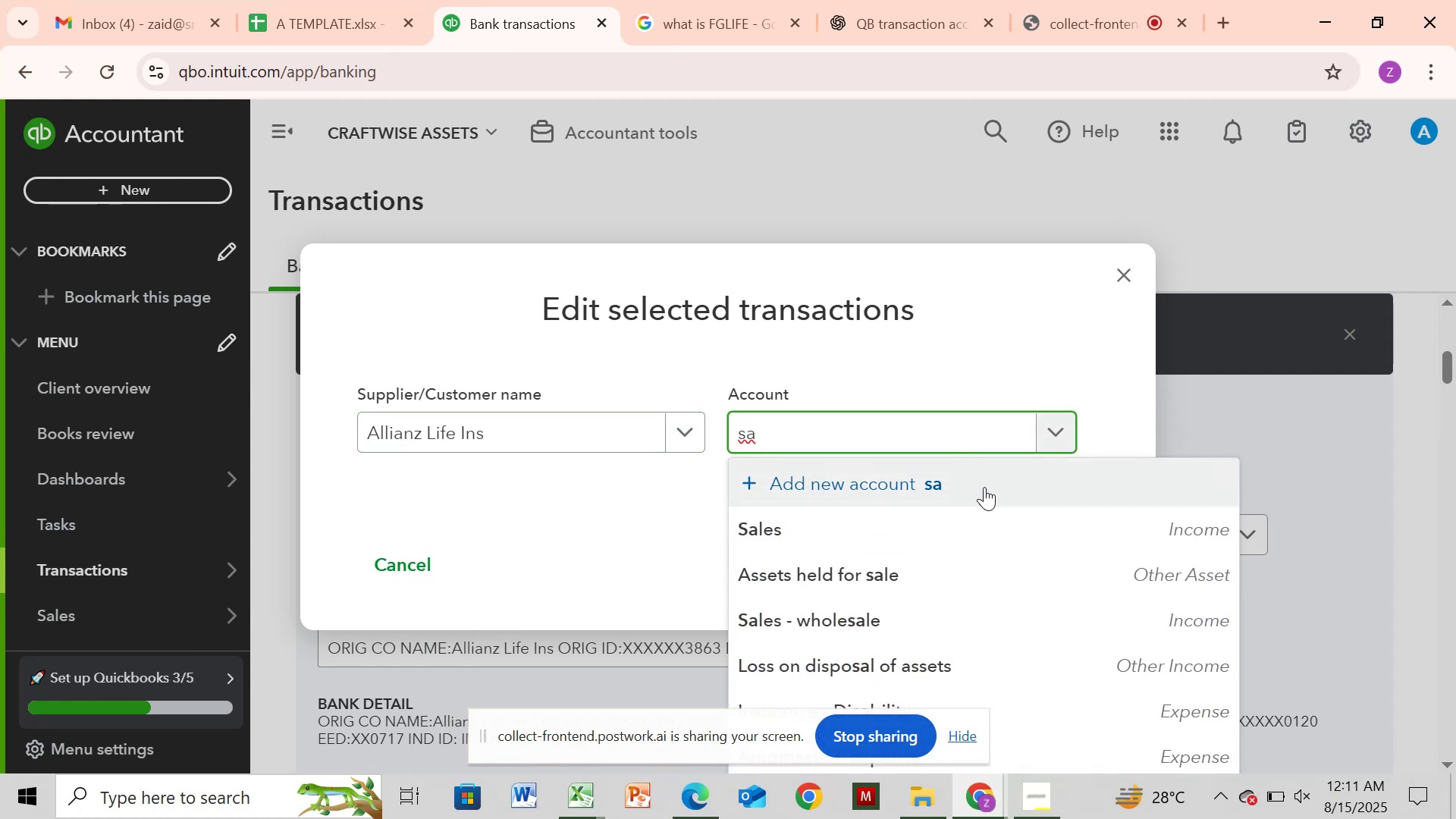 
left_click([944, 536])
 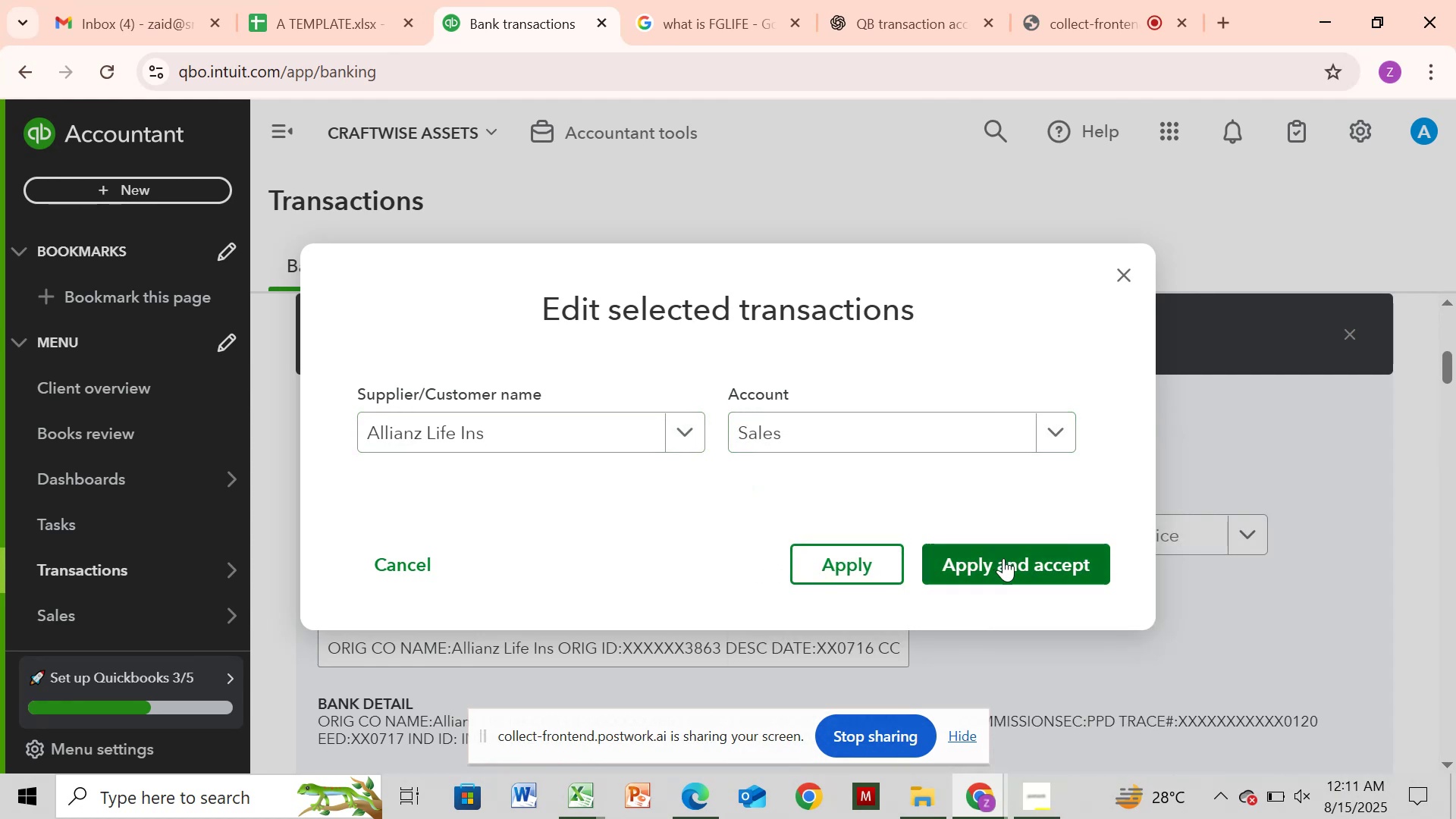 
left_click([1010, 561])
 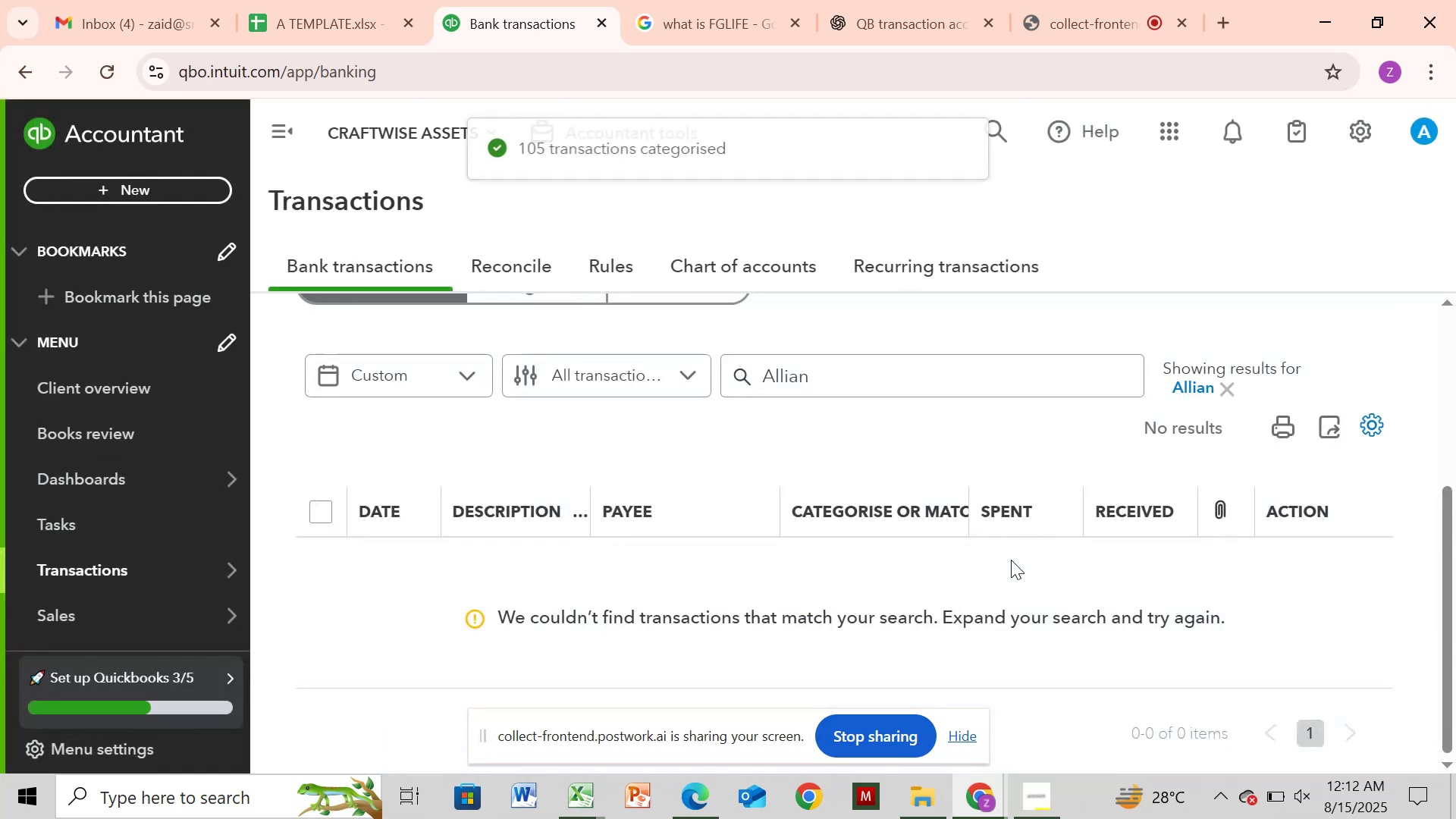 
wait(23.56)
 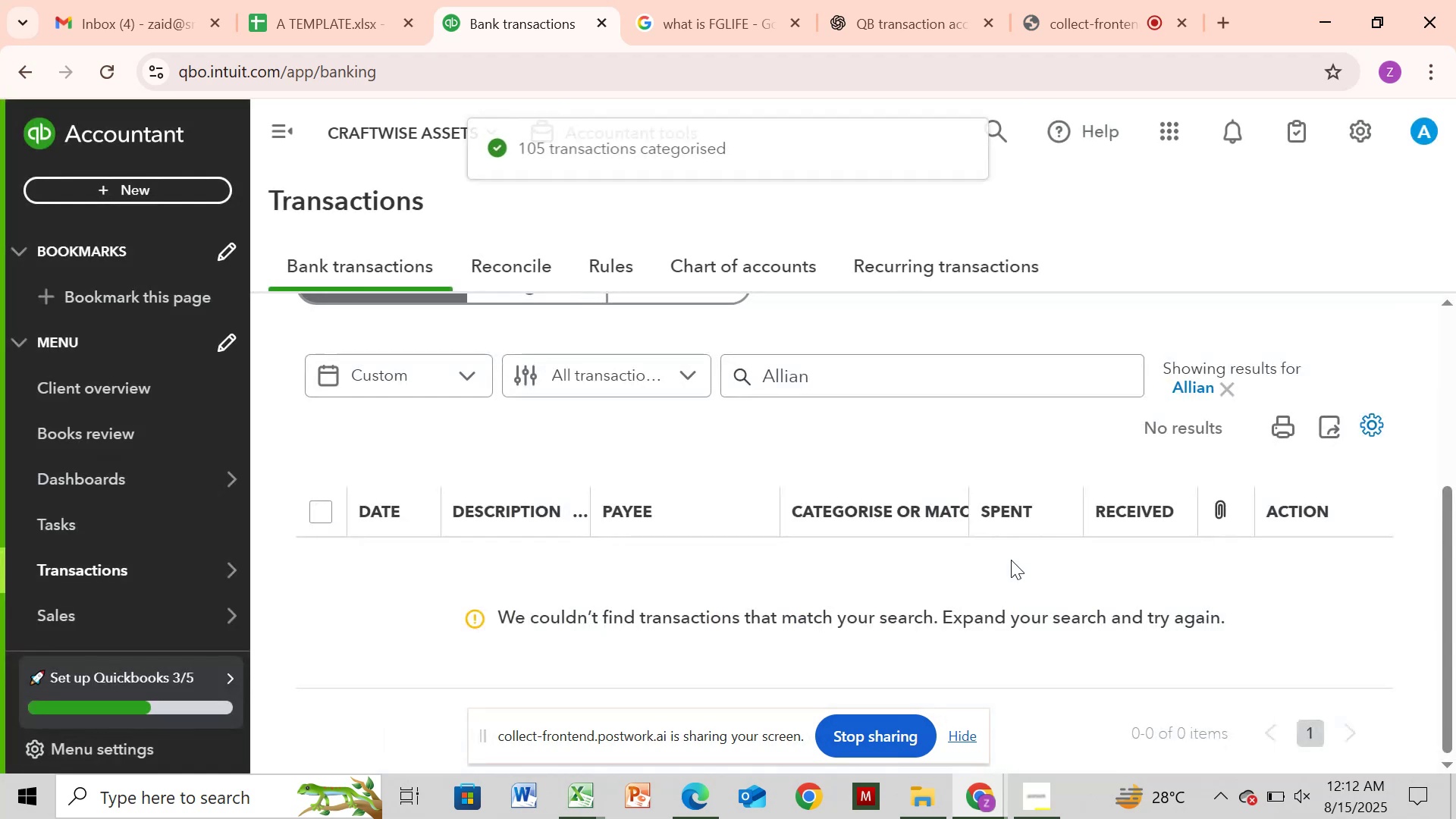 
left_click([1230, 389])
 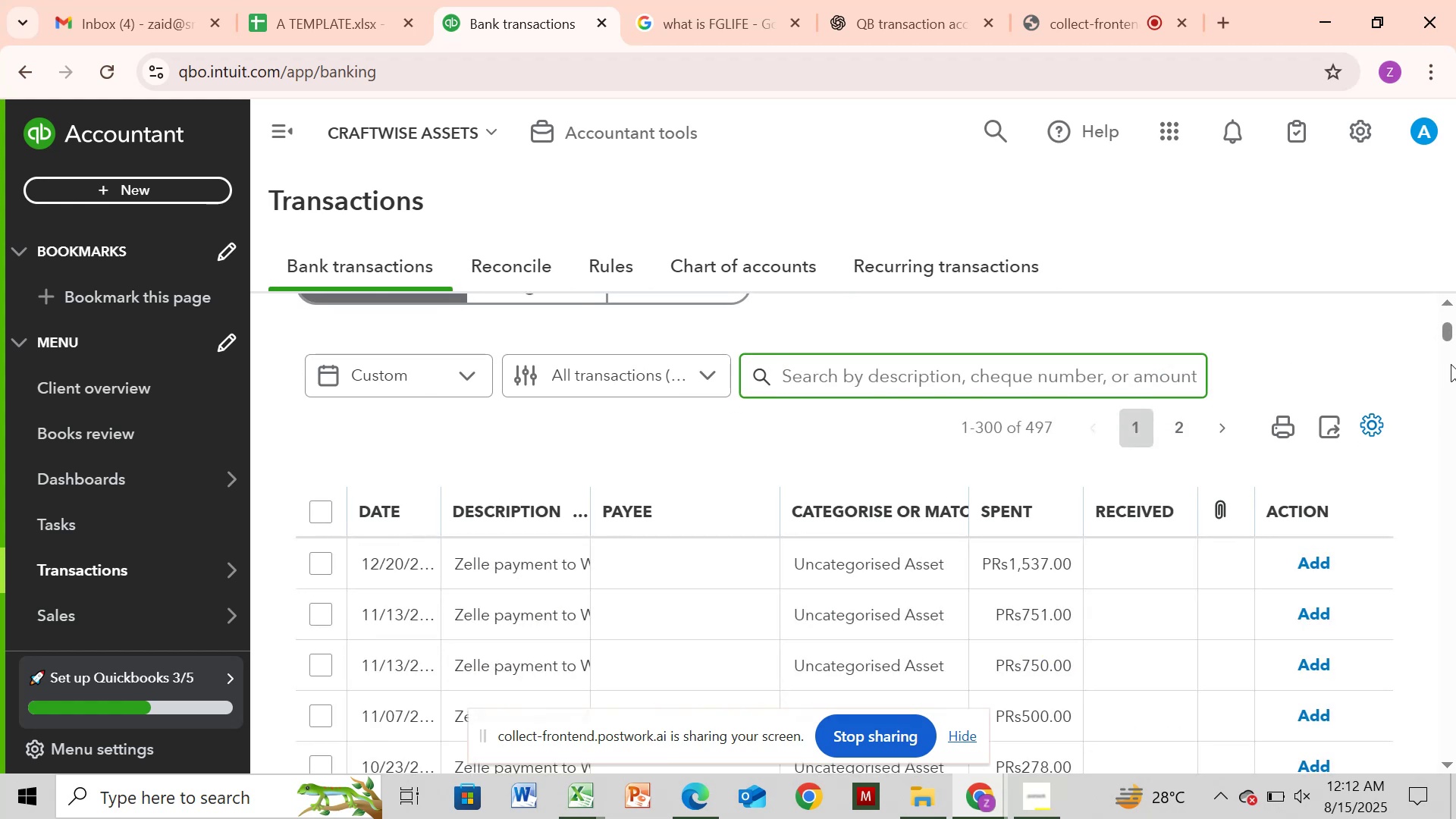 
wait(5.71)
 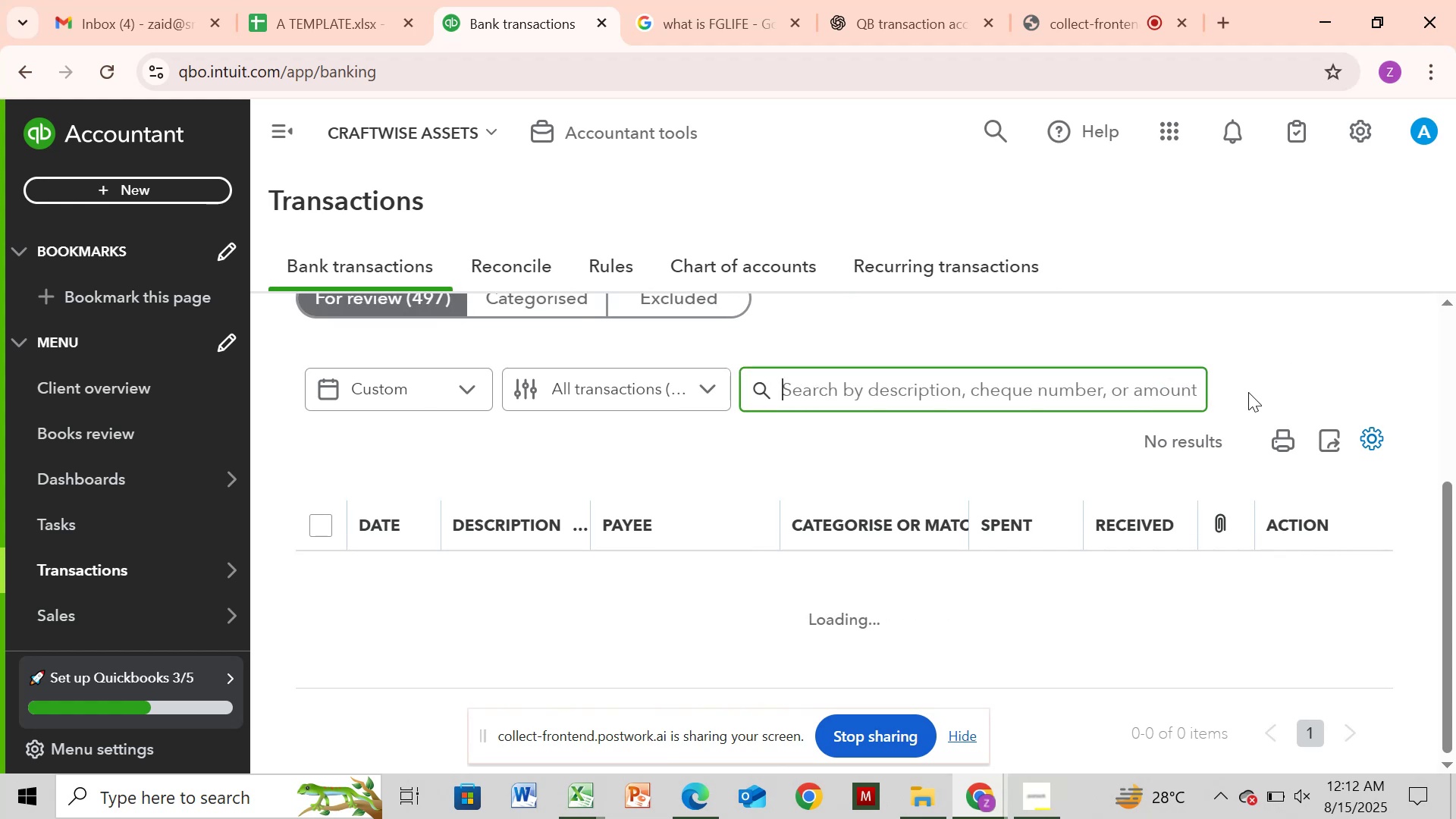 
left_click_drag(start_coordinate=[1444, 328], to_coordinate=[1443, 637])
 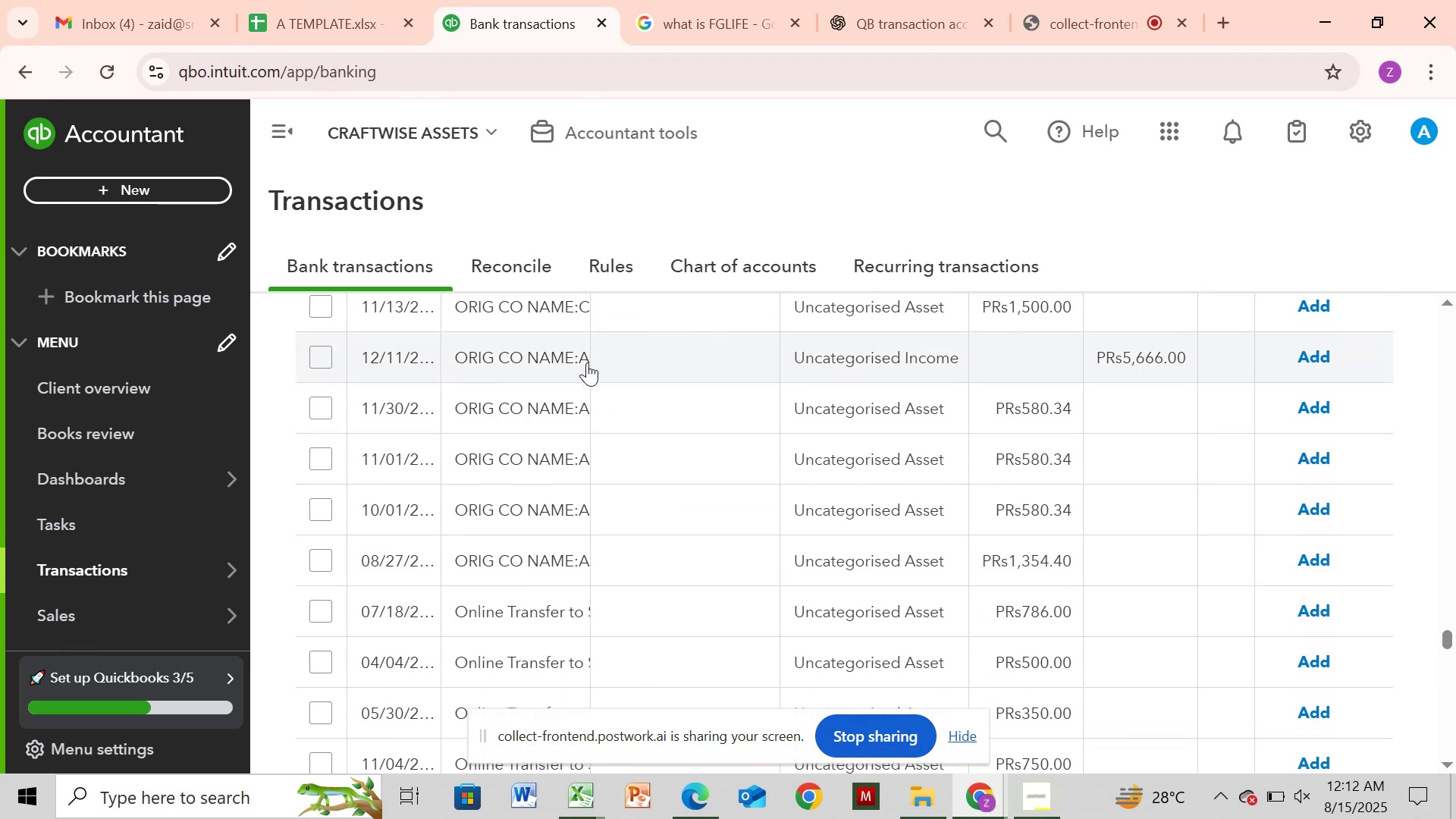 
left_click([560, 421])
 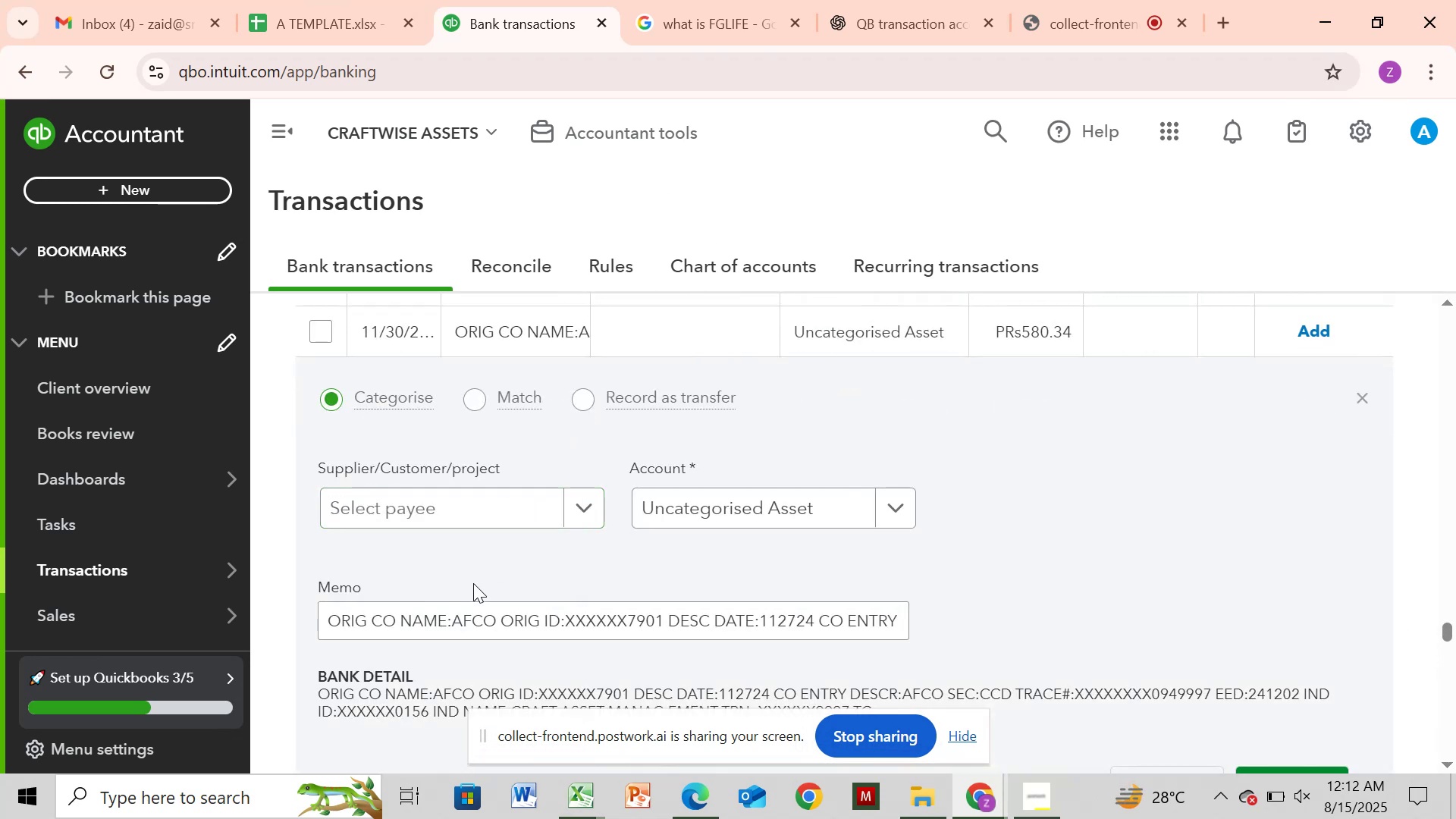 
wait(5.4)
 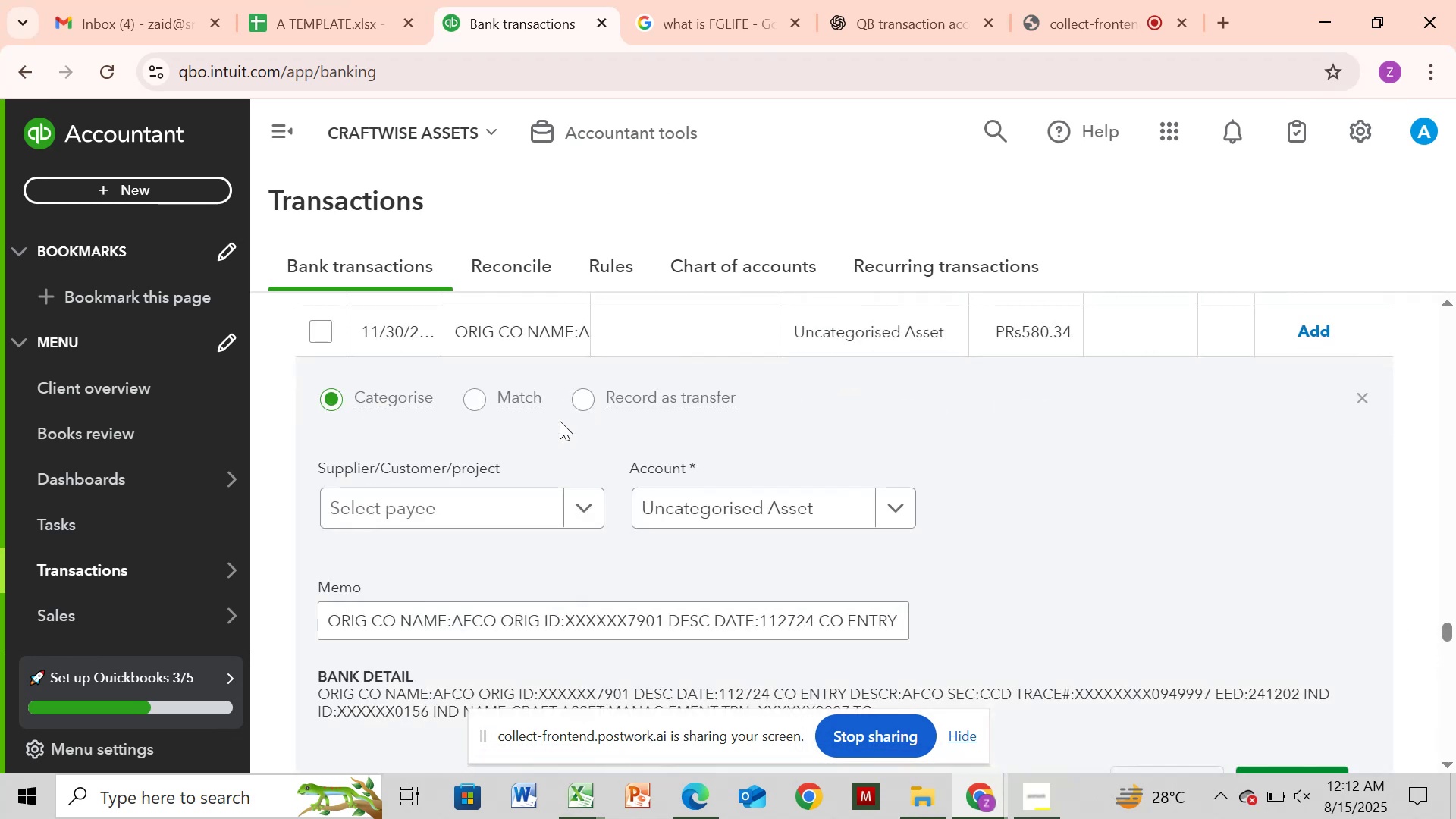 
left_click_drag(start_coordinate=[453, 620], to_coordinate=[497, 627])
 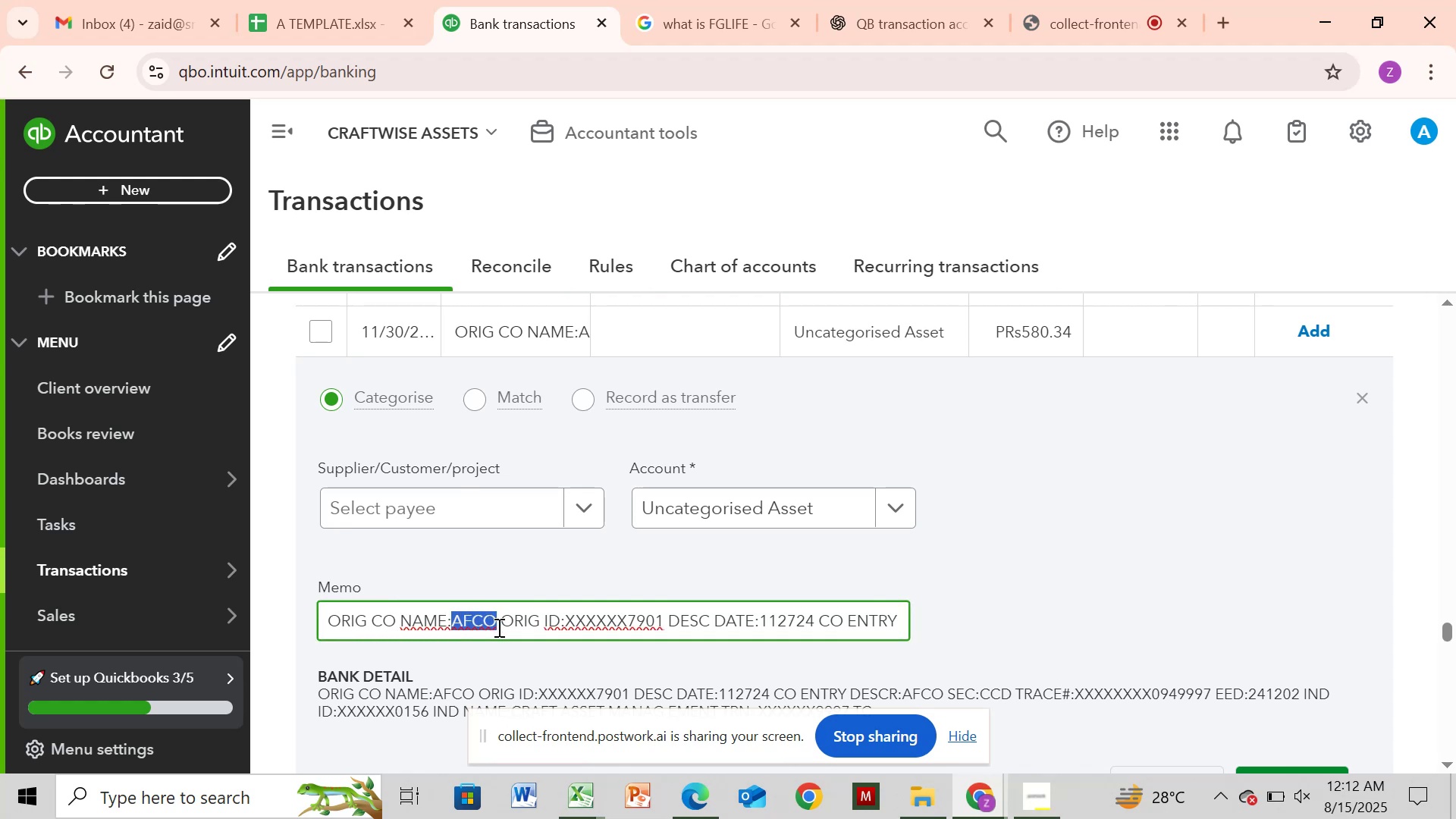 
key(Control+C)
 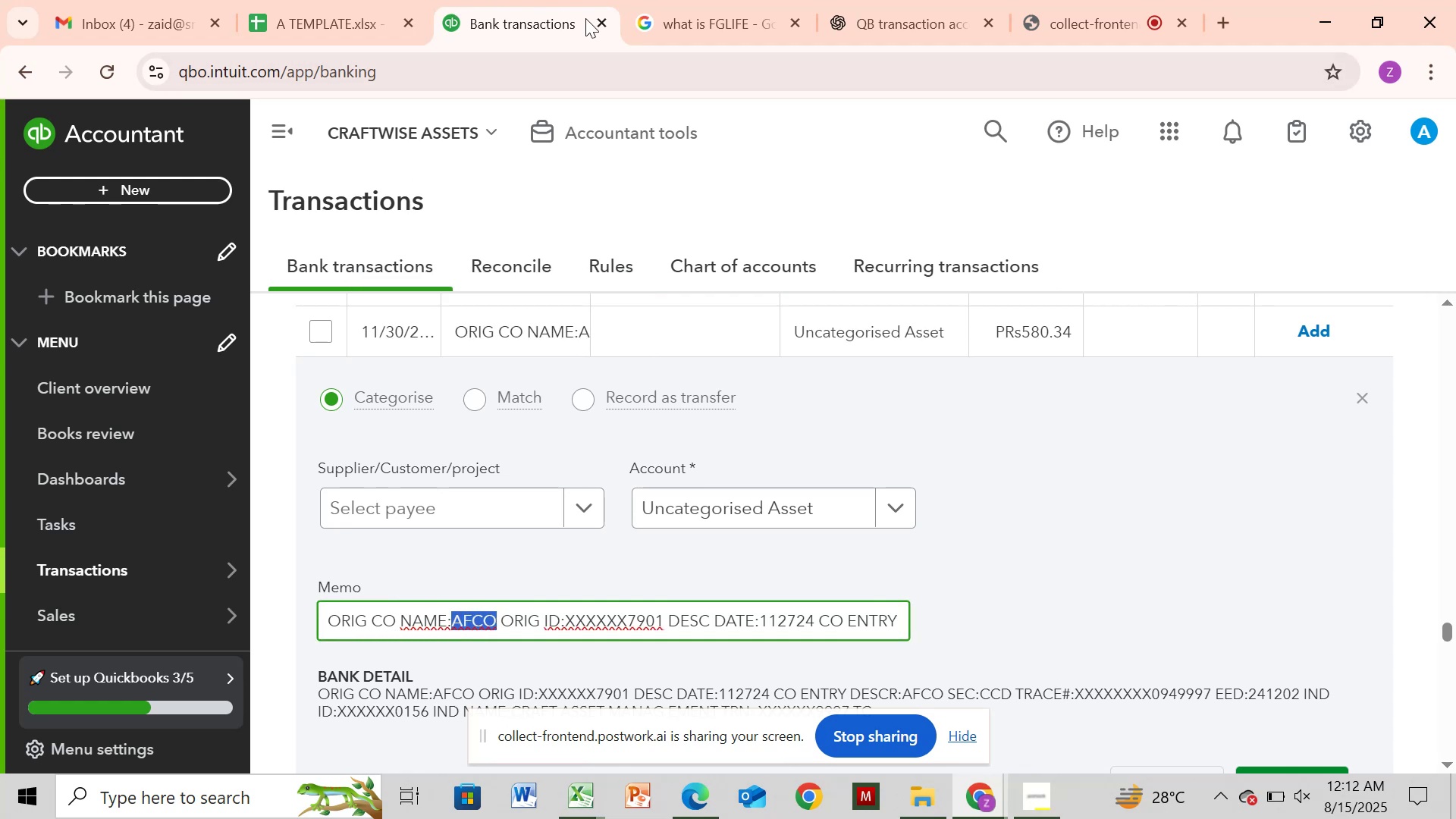 
left_click([698, 22])
 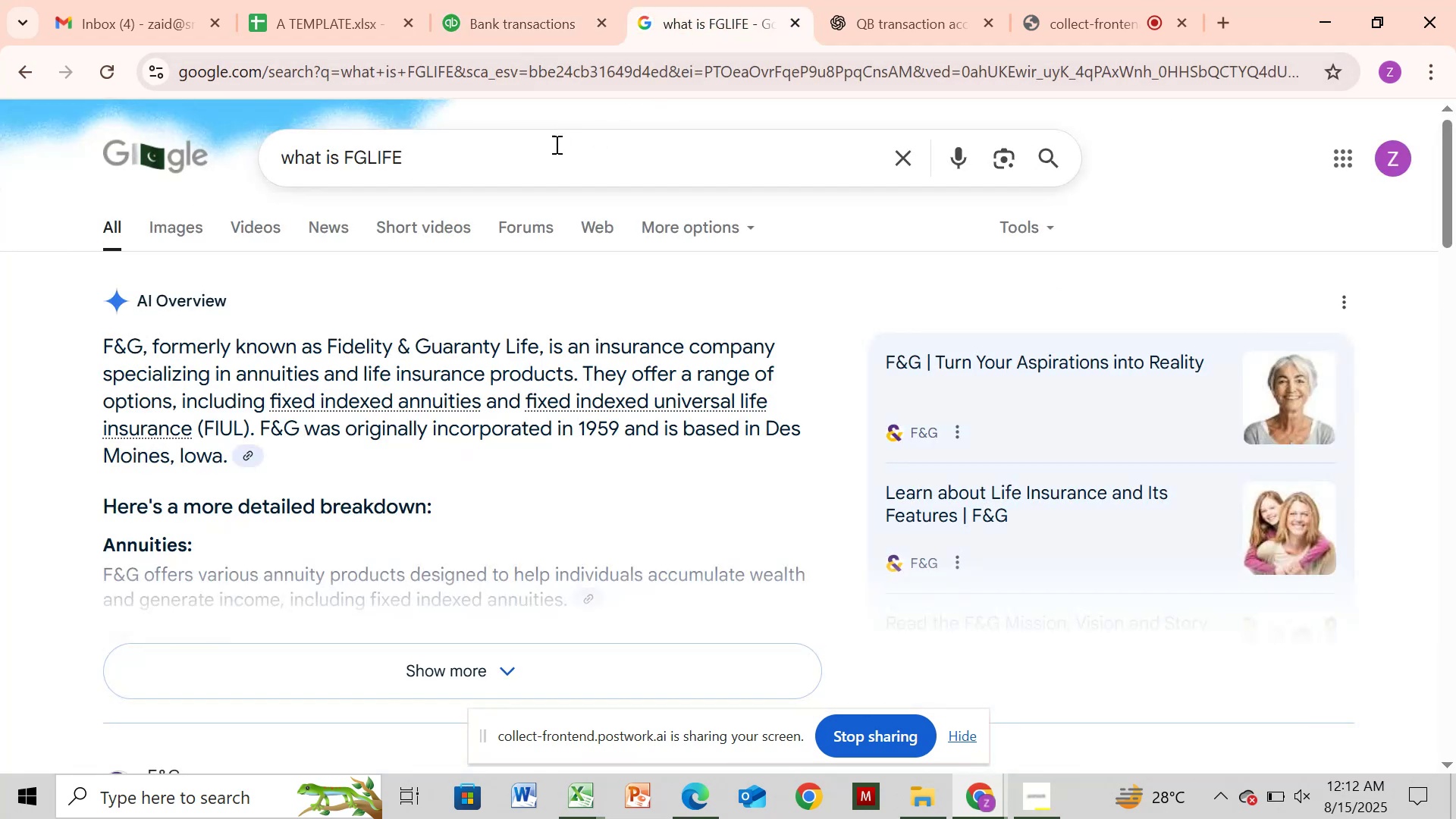 
left_click([554, 144])
 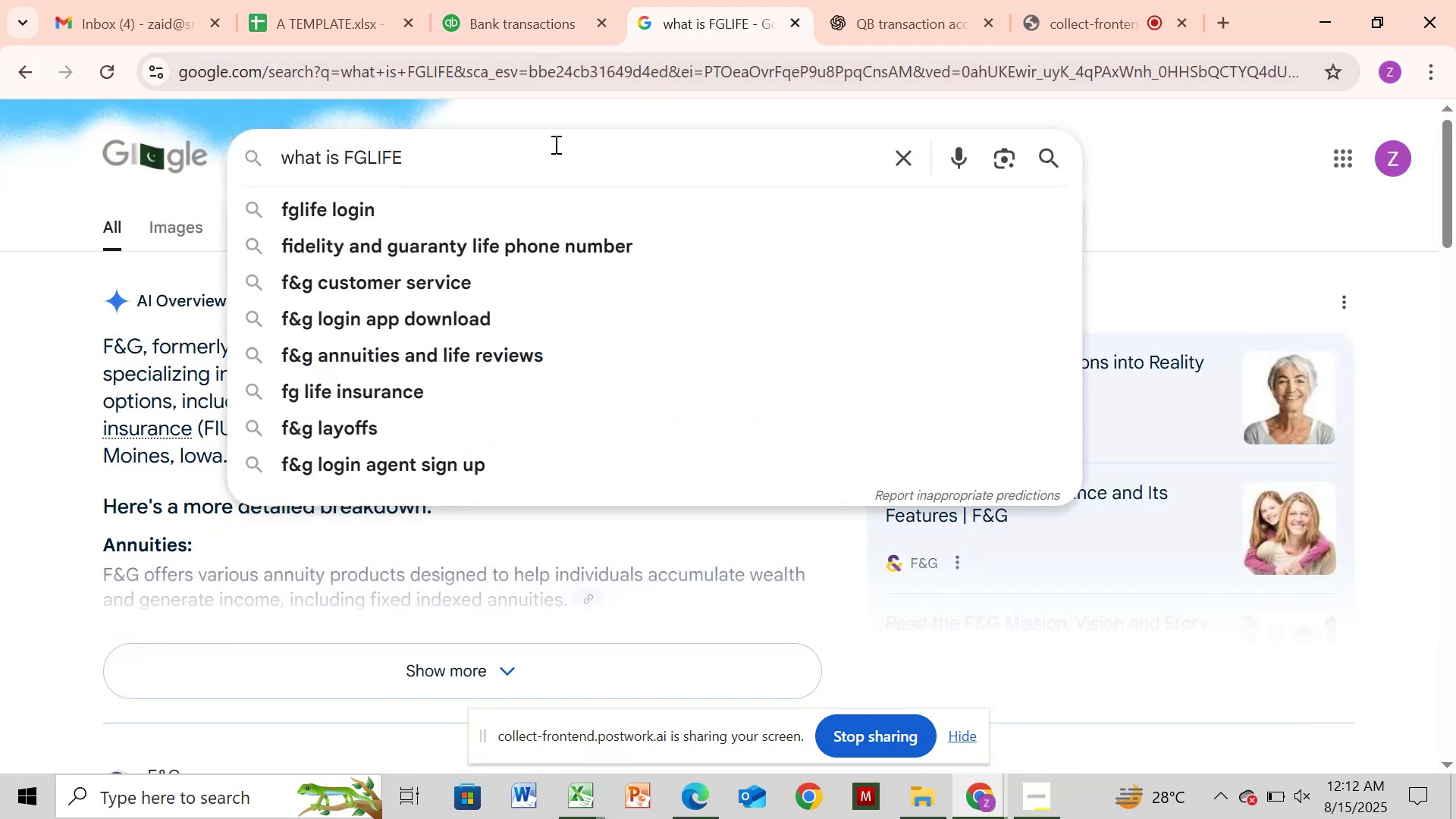 
hold_key(key=Backspace, duration=0.74)
 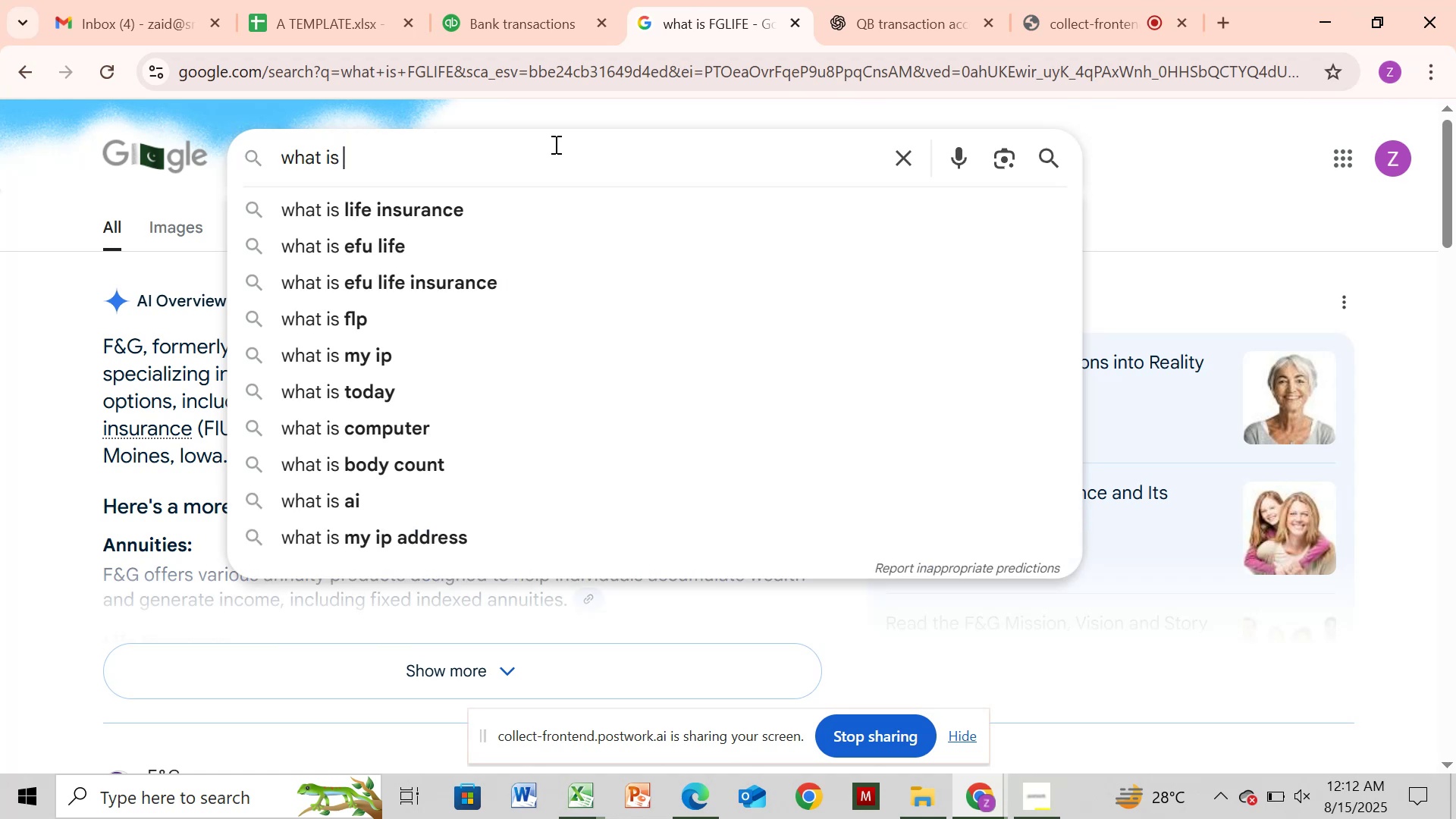 
key(Control+V)
 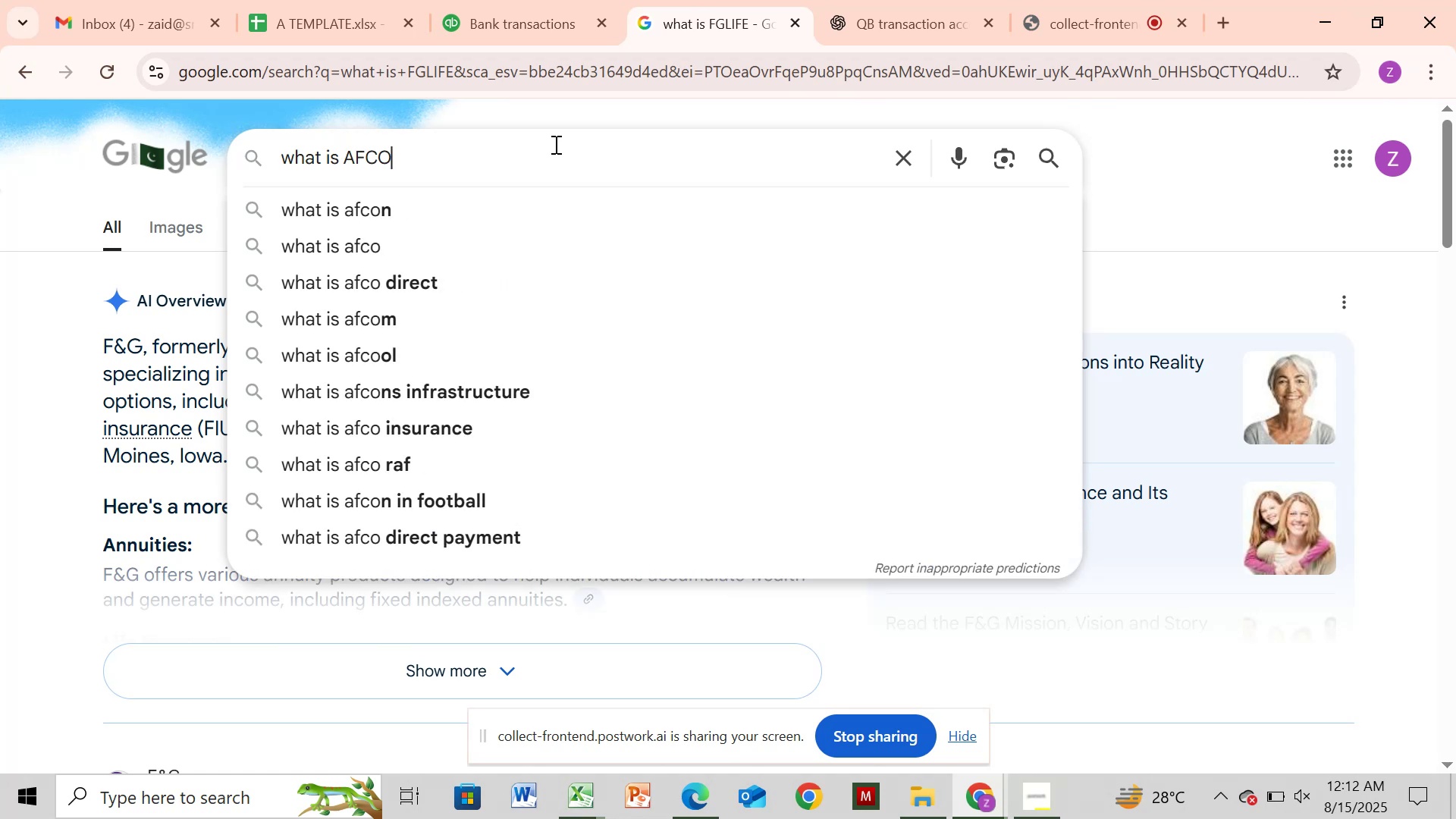 
key(Enter)
 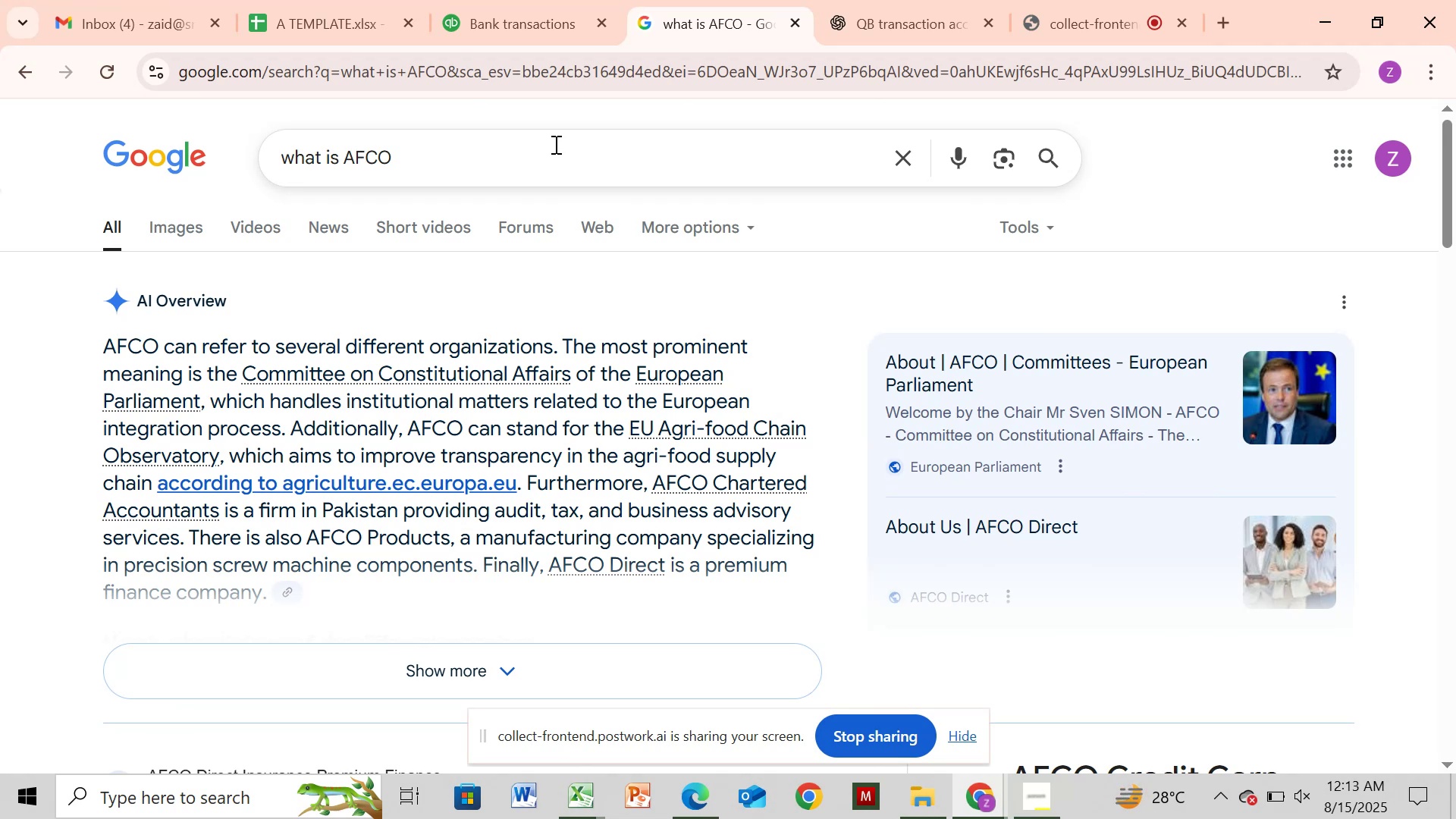 
wait(54.2)
 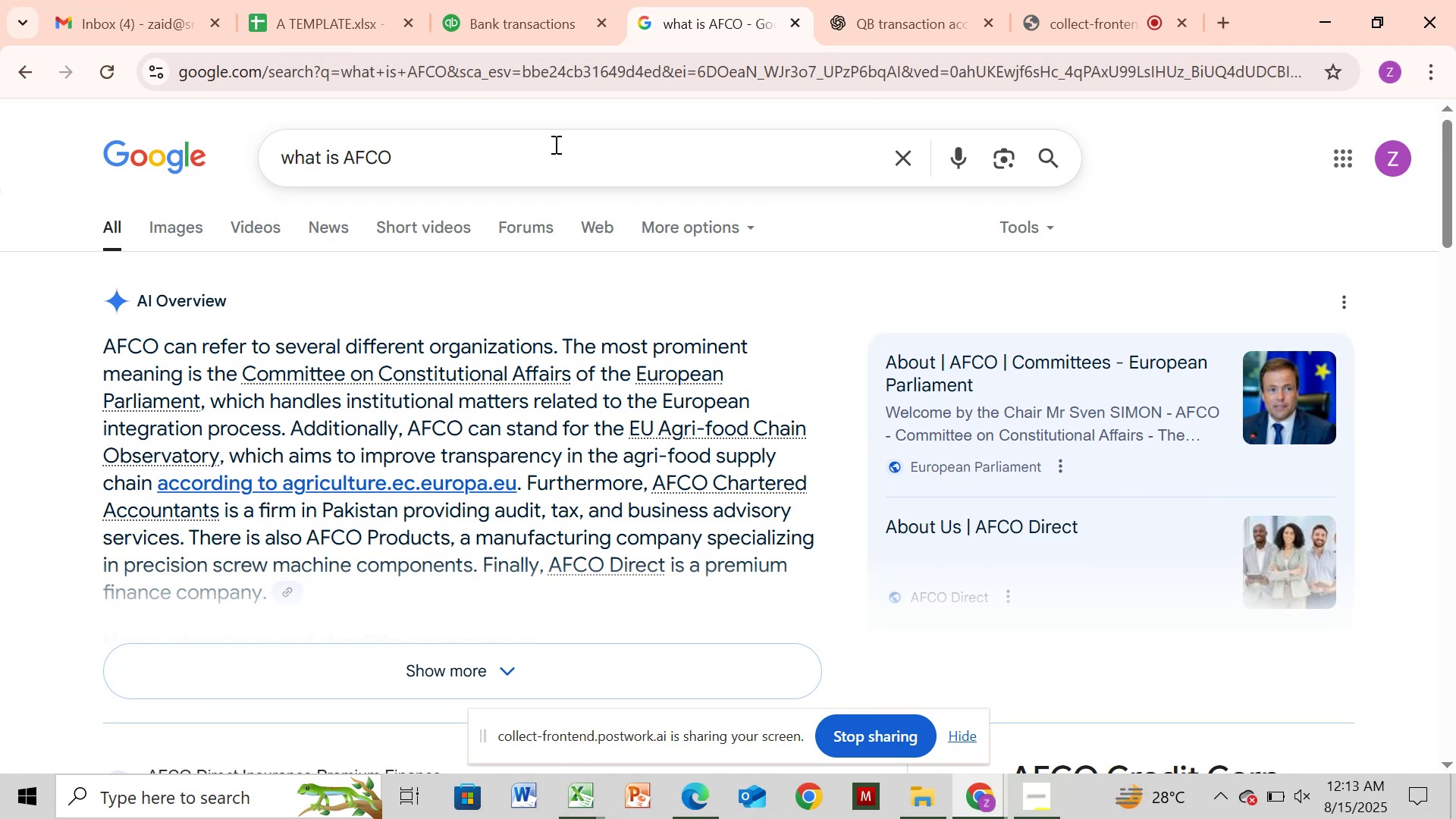 
mouse_move([565, 0])
 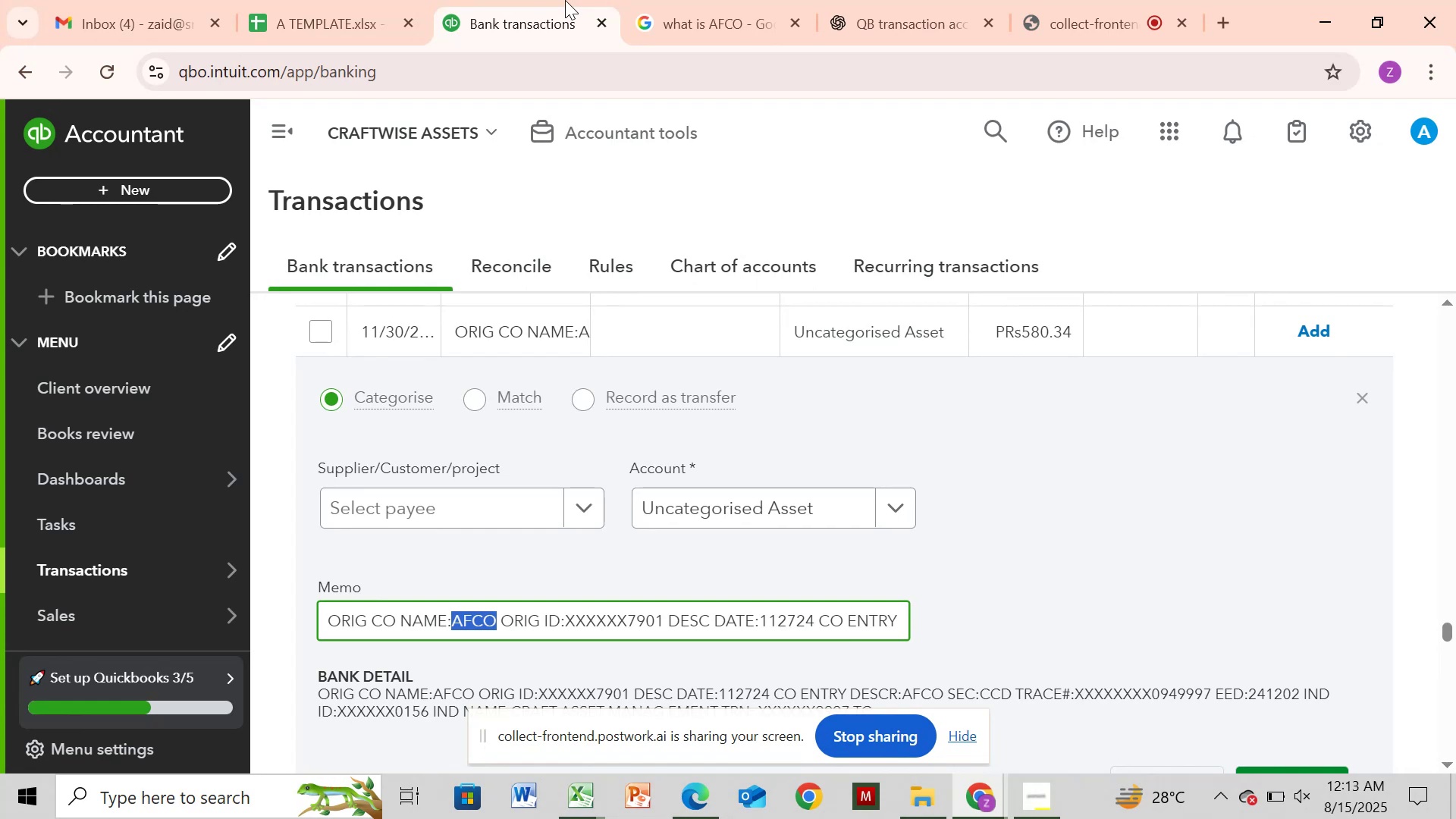 
wait(13.29)
 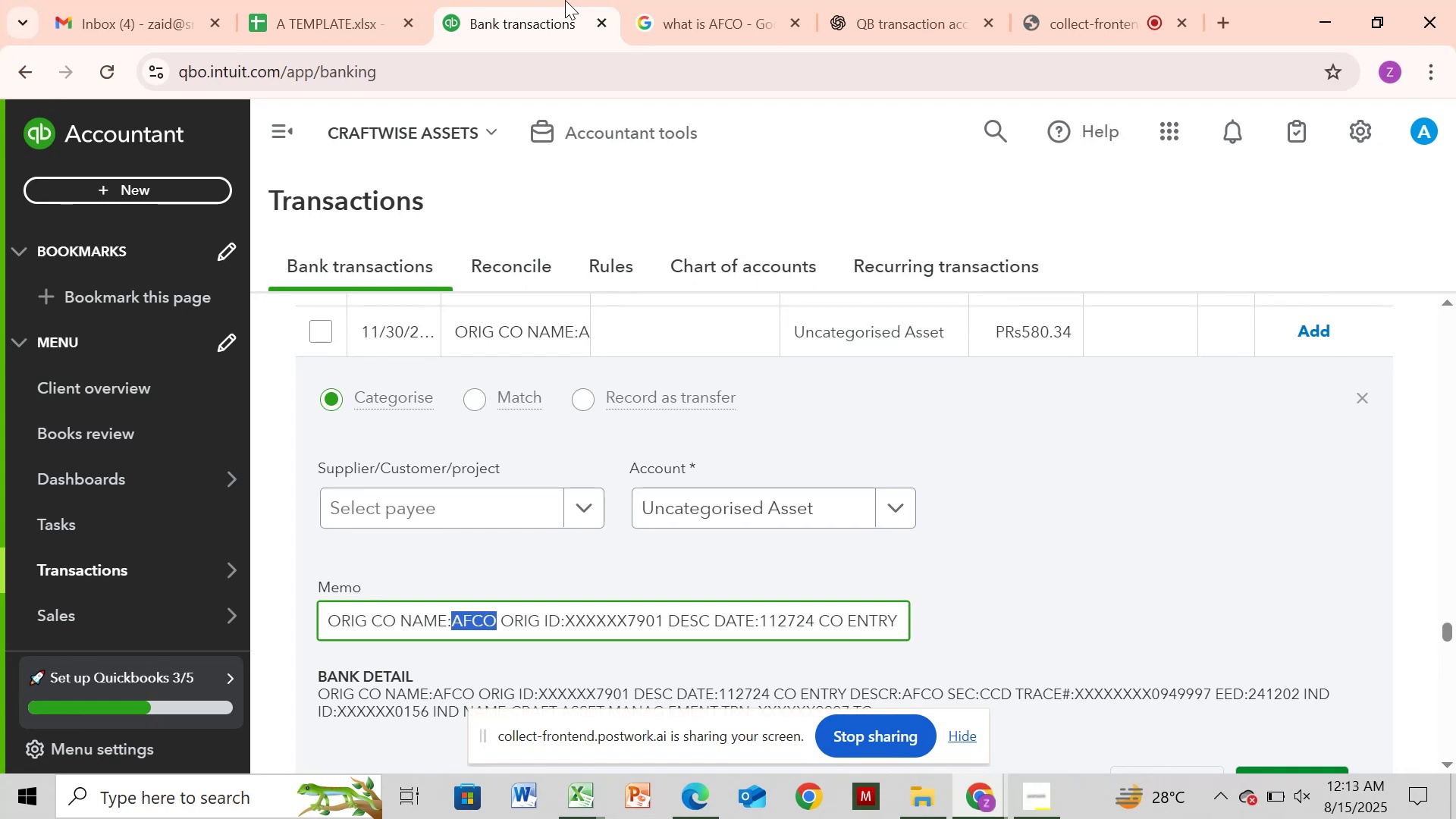 
left_click([1363, 392])
 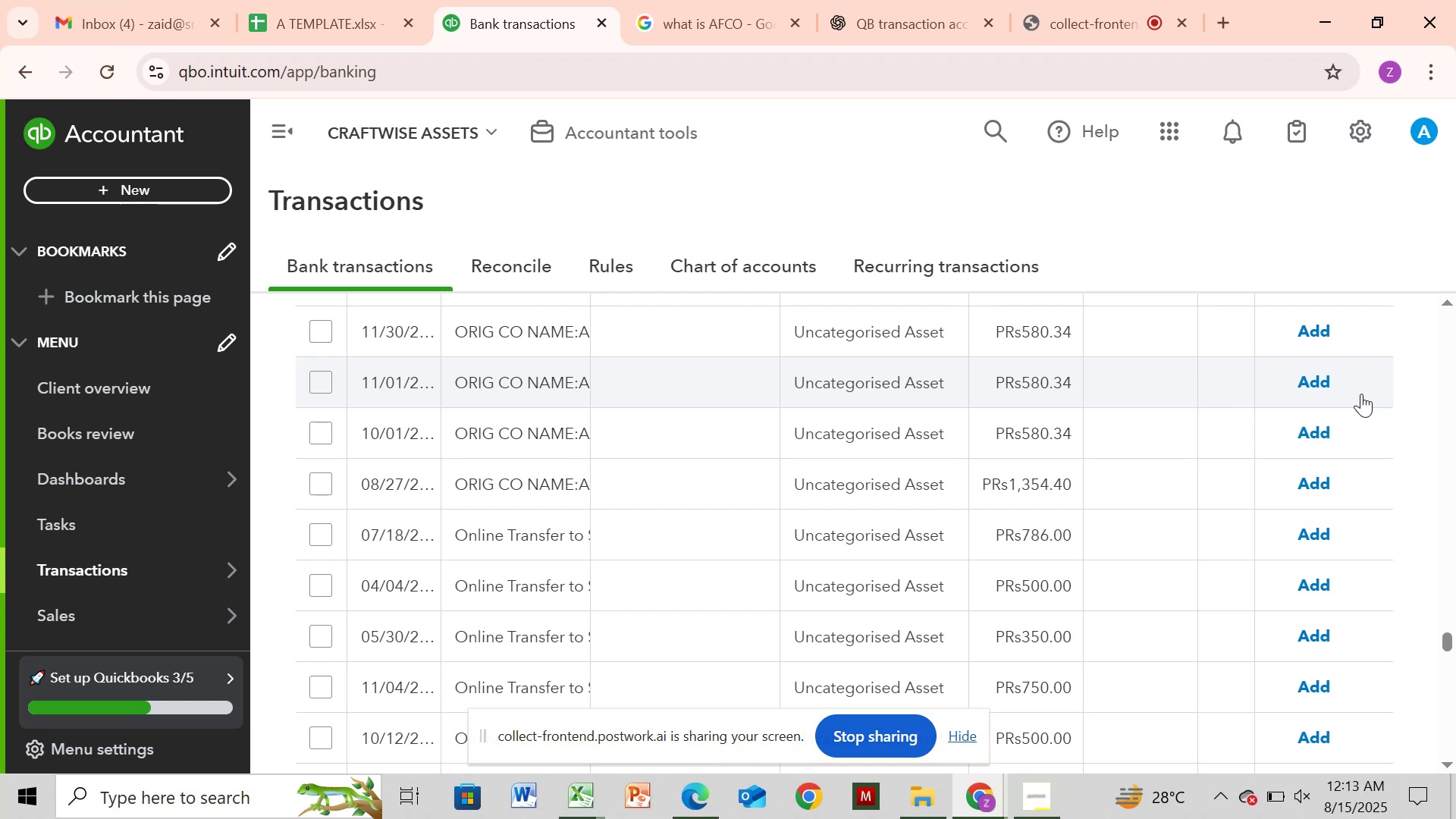 
wait(13.35)
 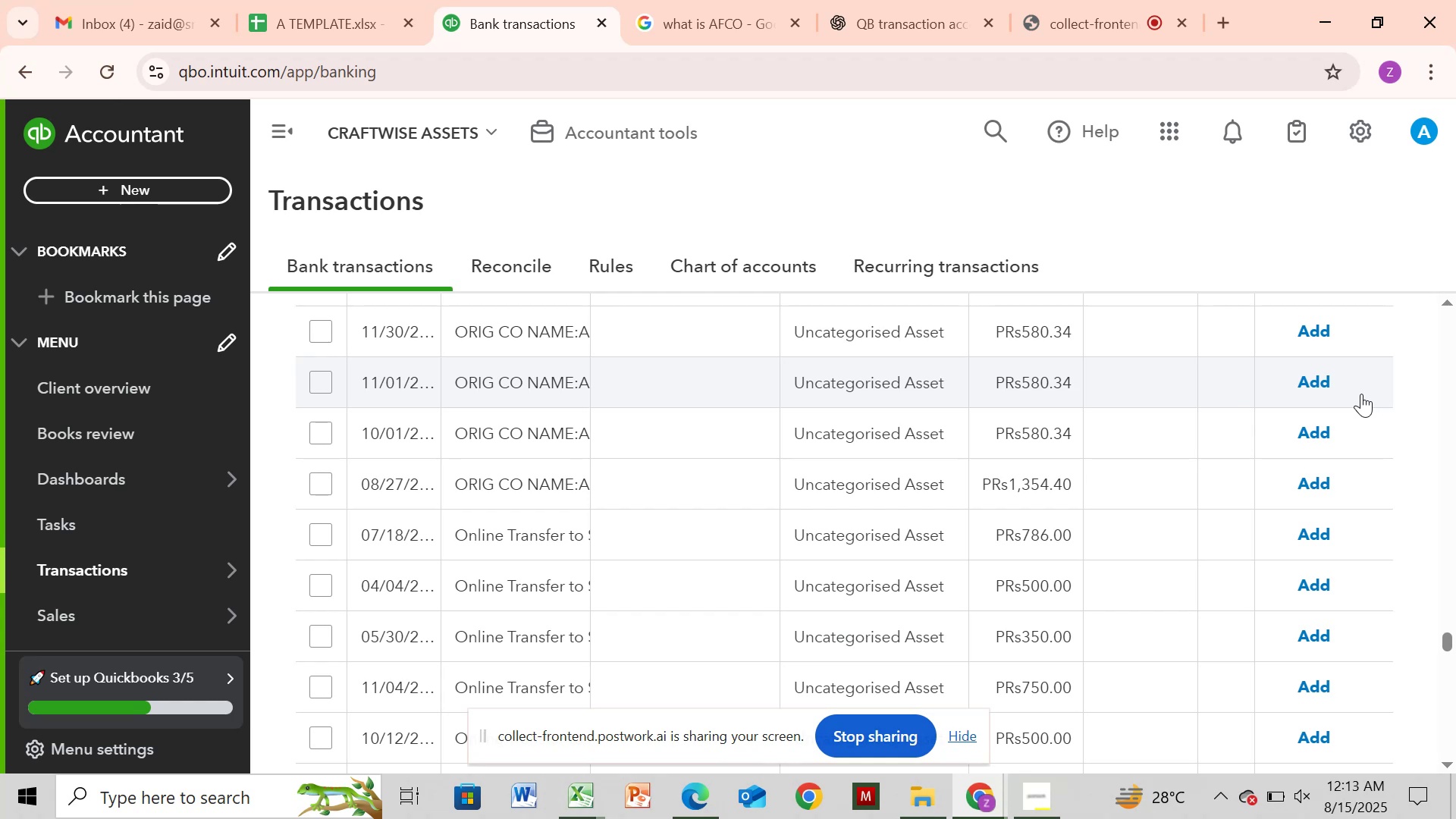 
left_click_drag(start_coordinate=[1455, 424], to_coordinate=[1455, 257])
 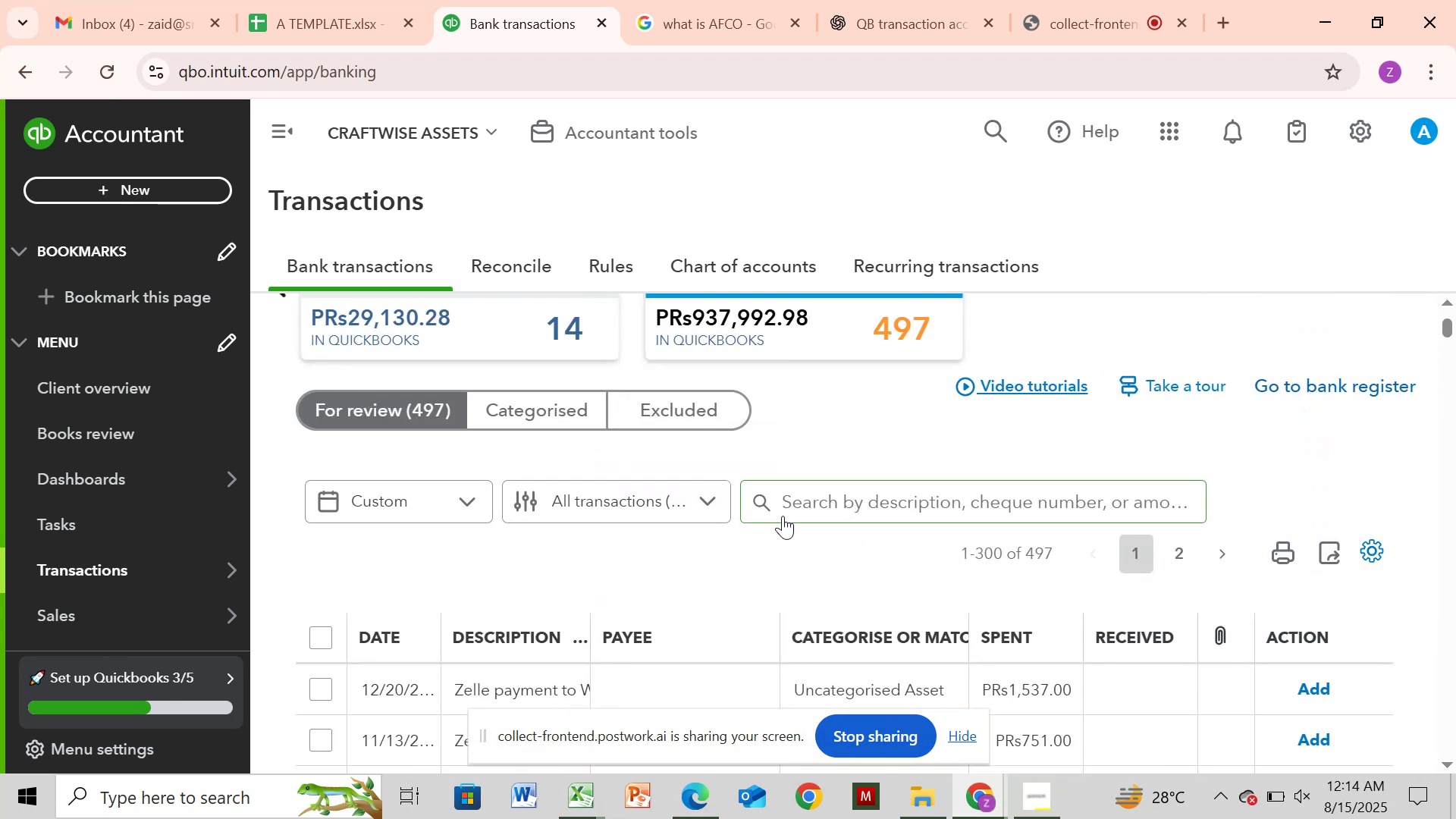 
left_click([811, 504])
 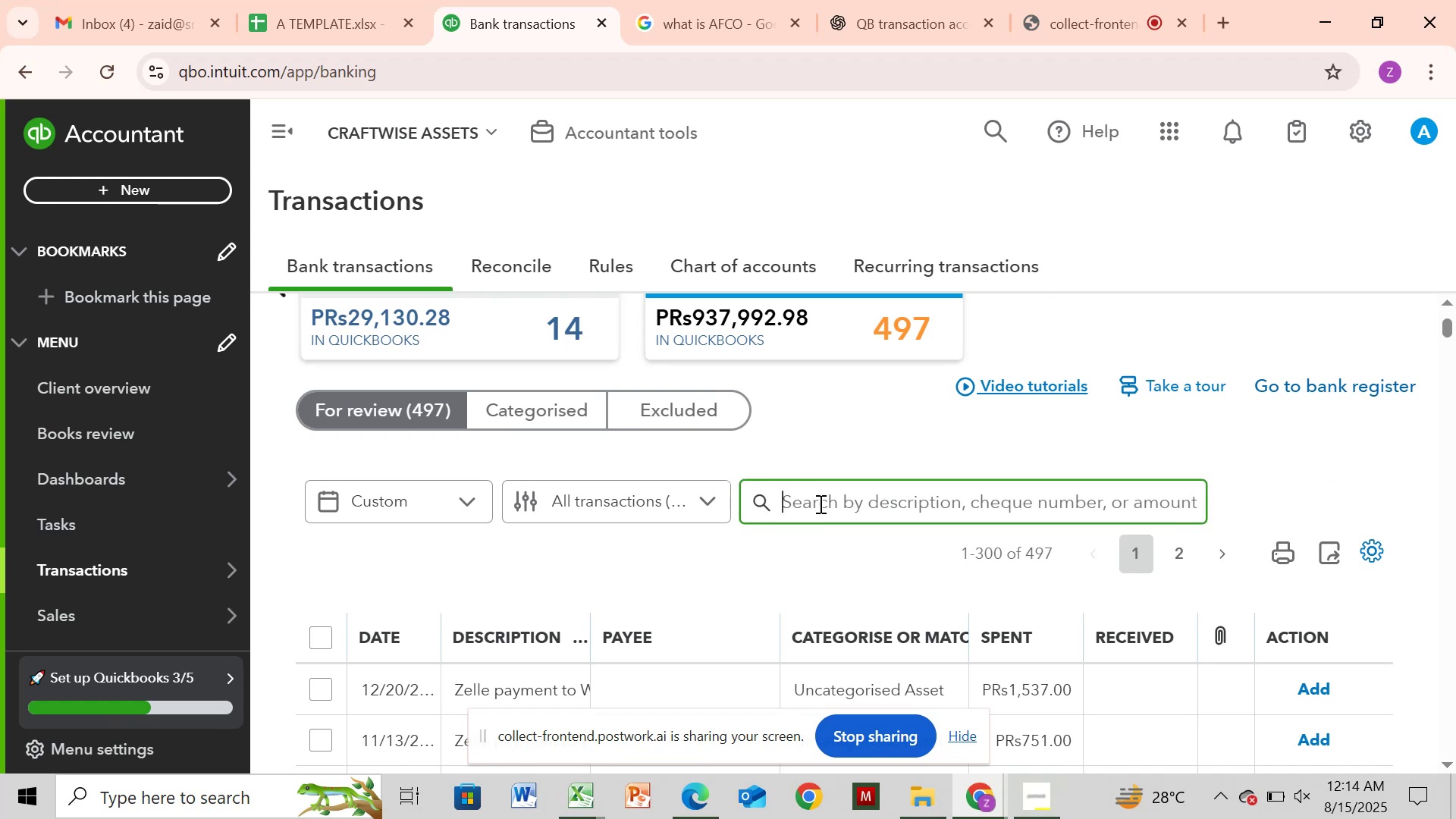 
key(Control+V)
 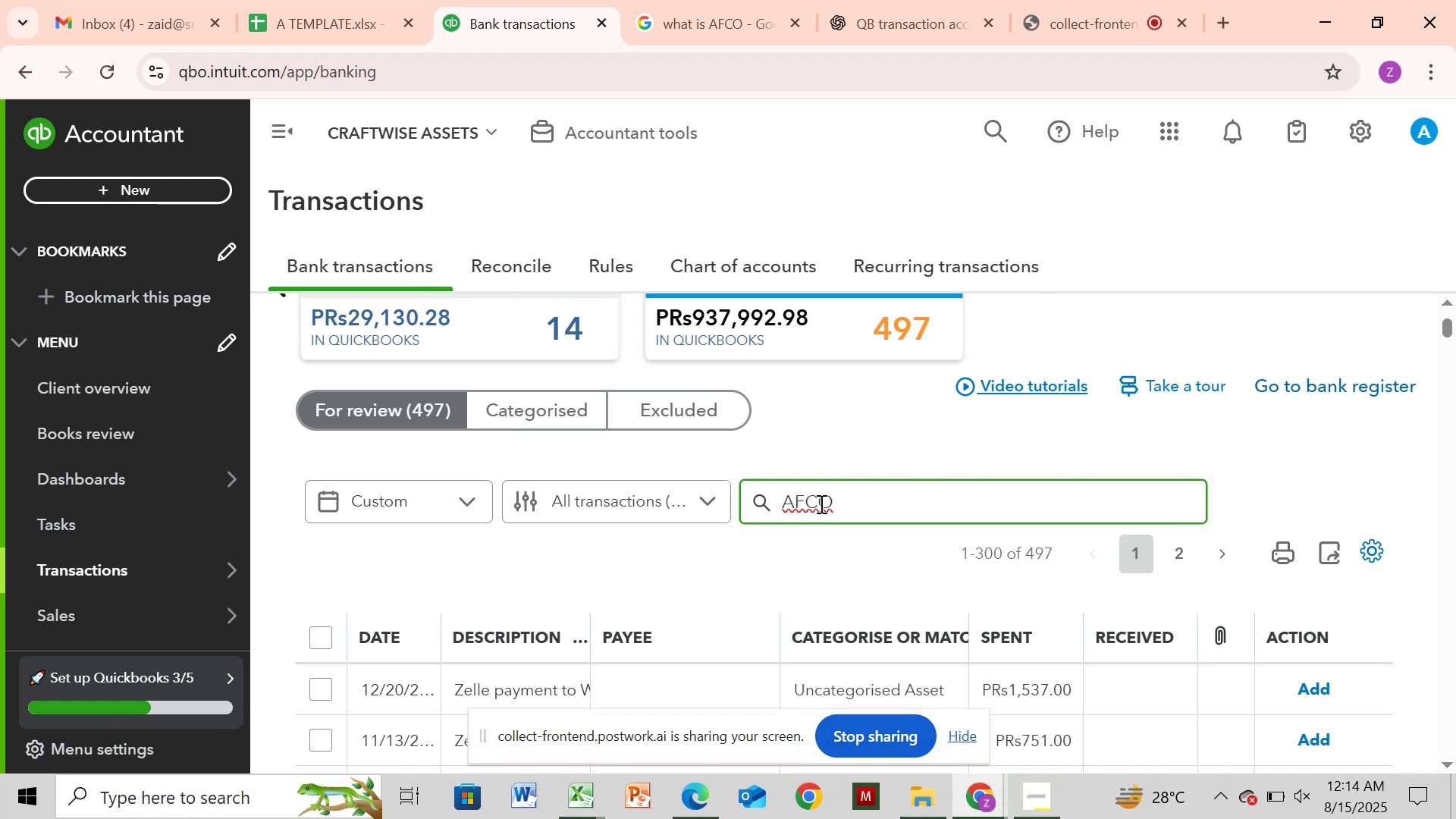 
key(Enter)
 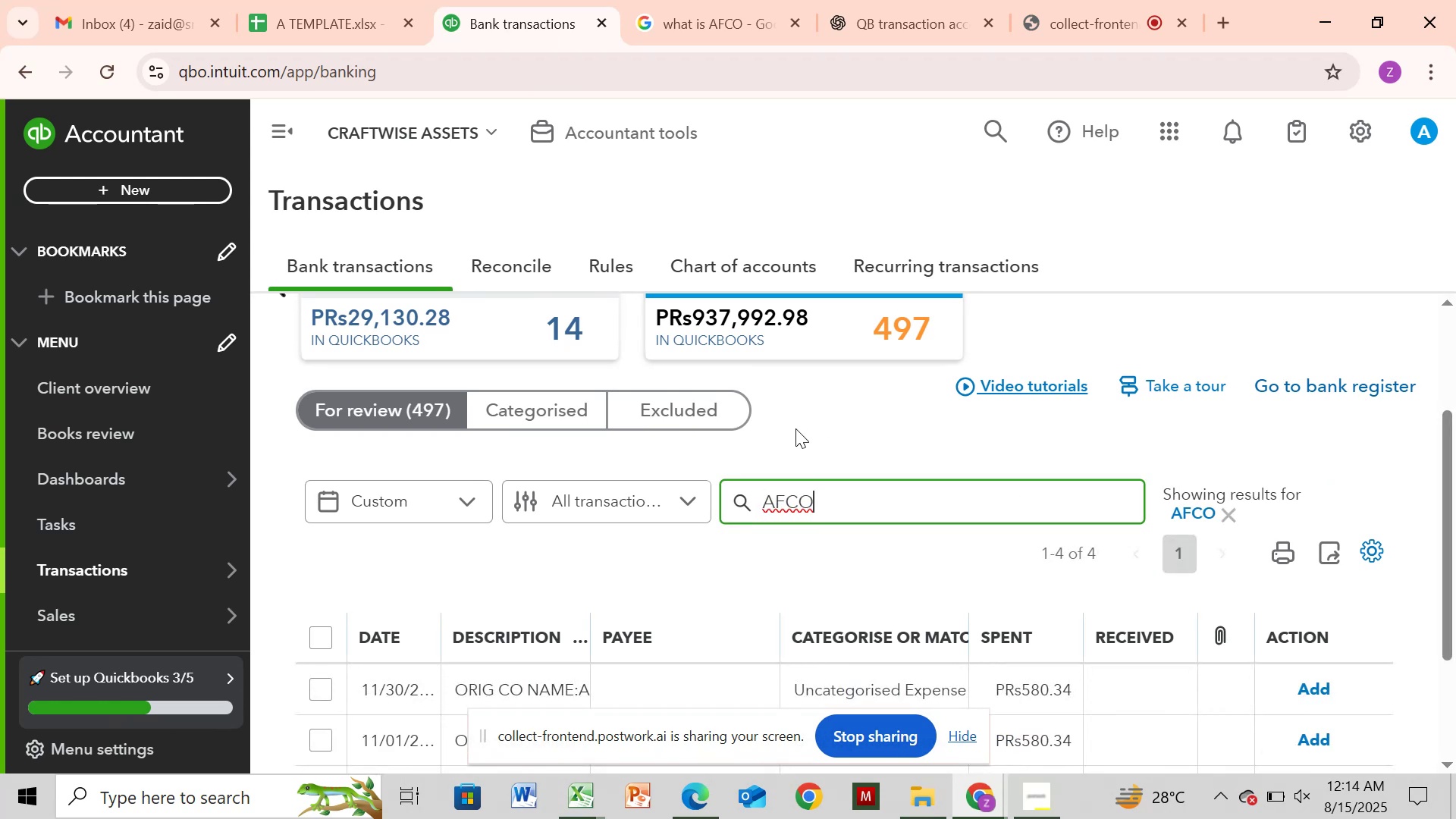 
left_click([748, 17])
 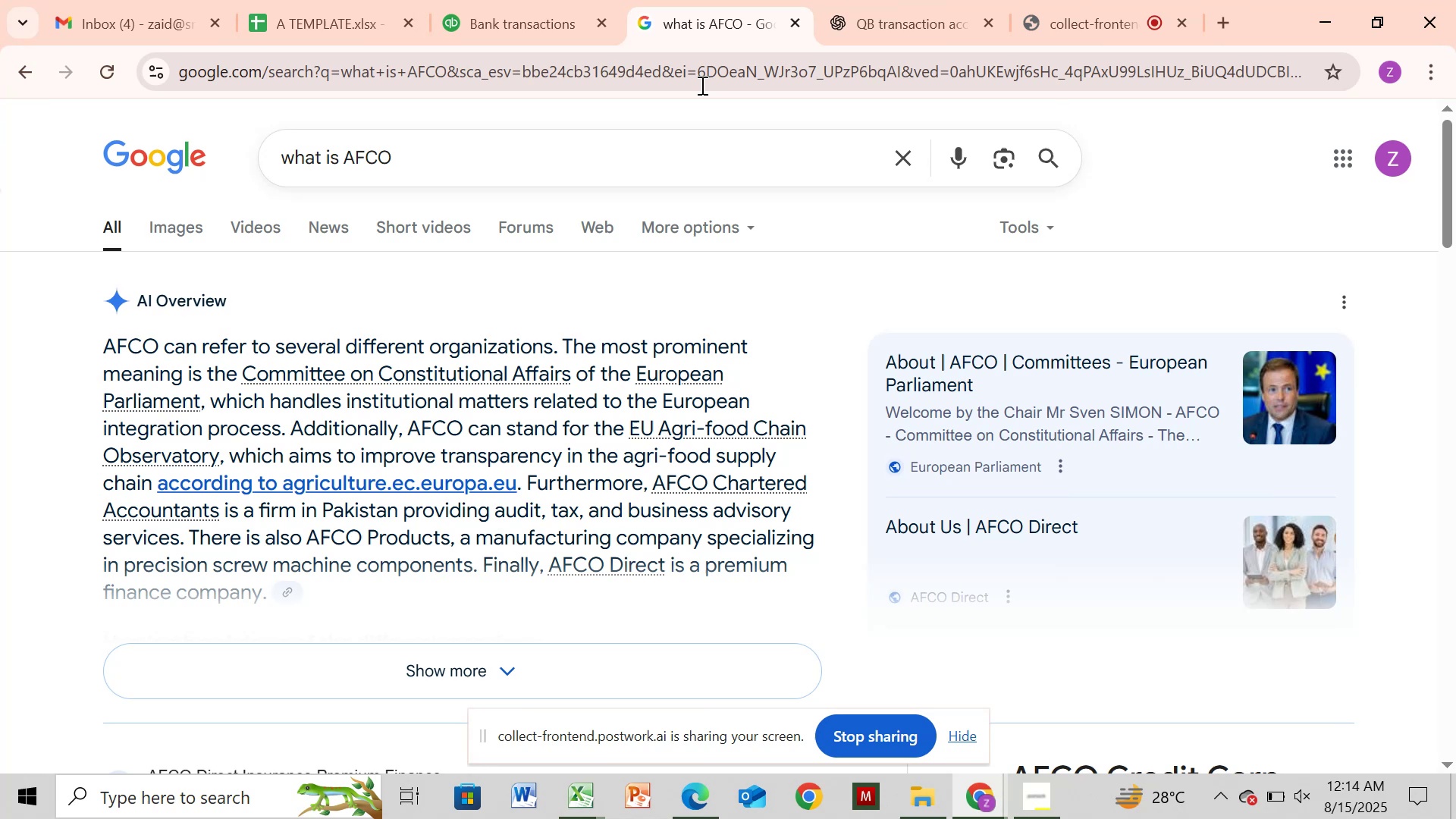 
left_click([555, 12])
 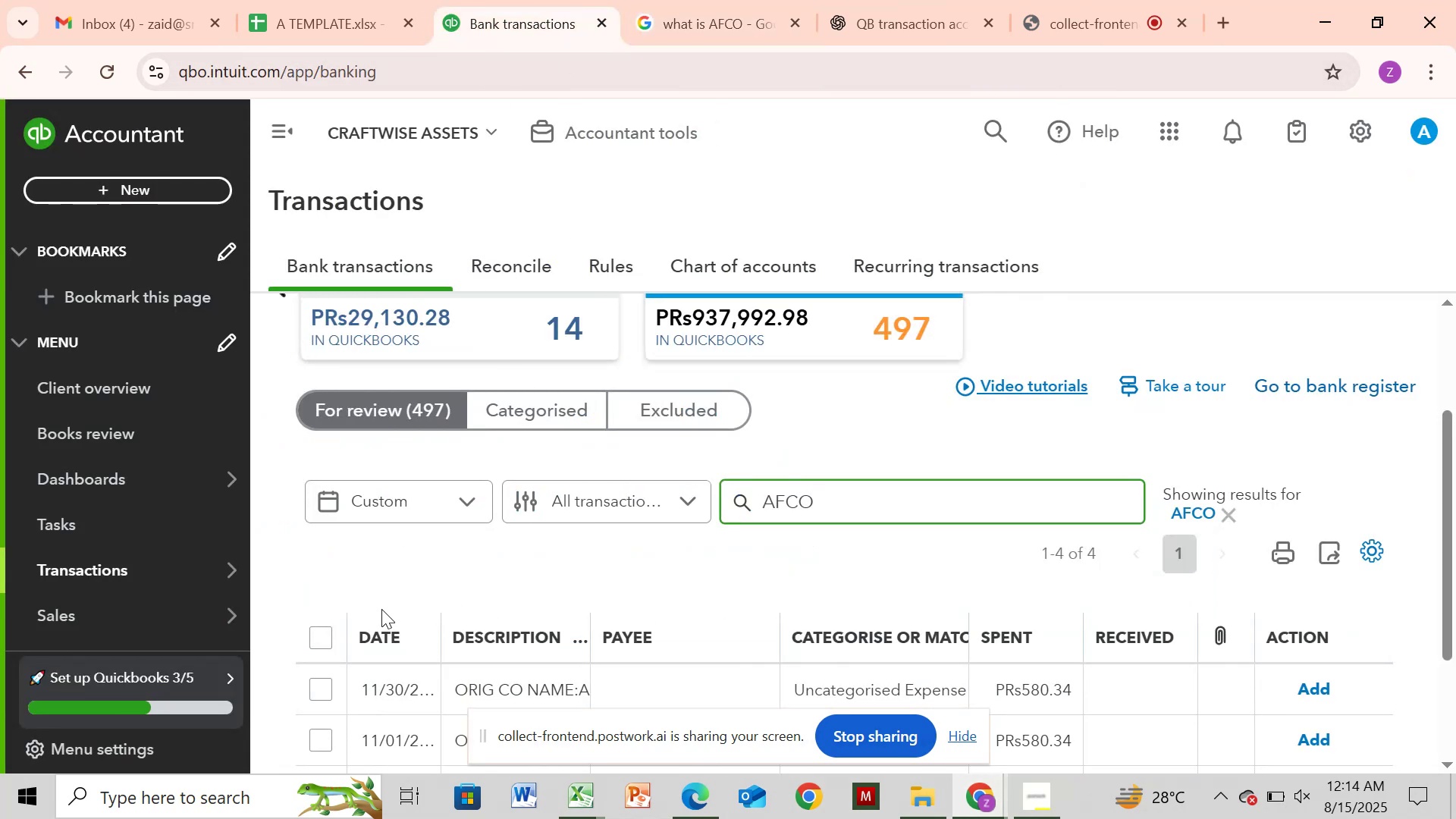 
left_click([318, 637])
 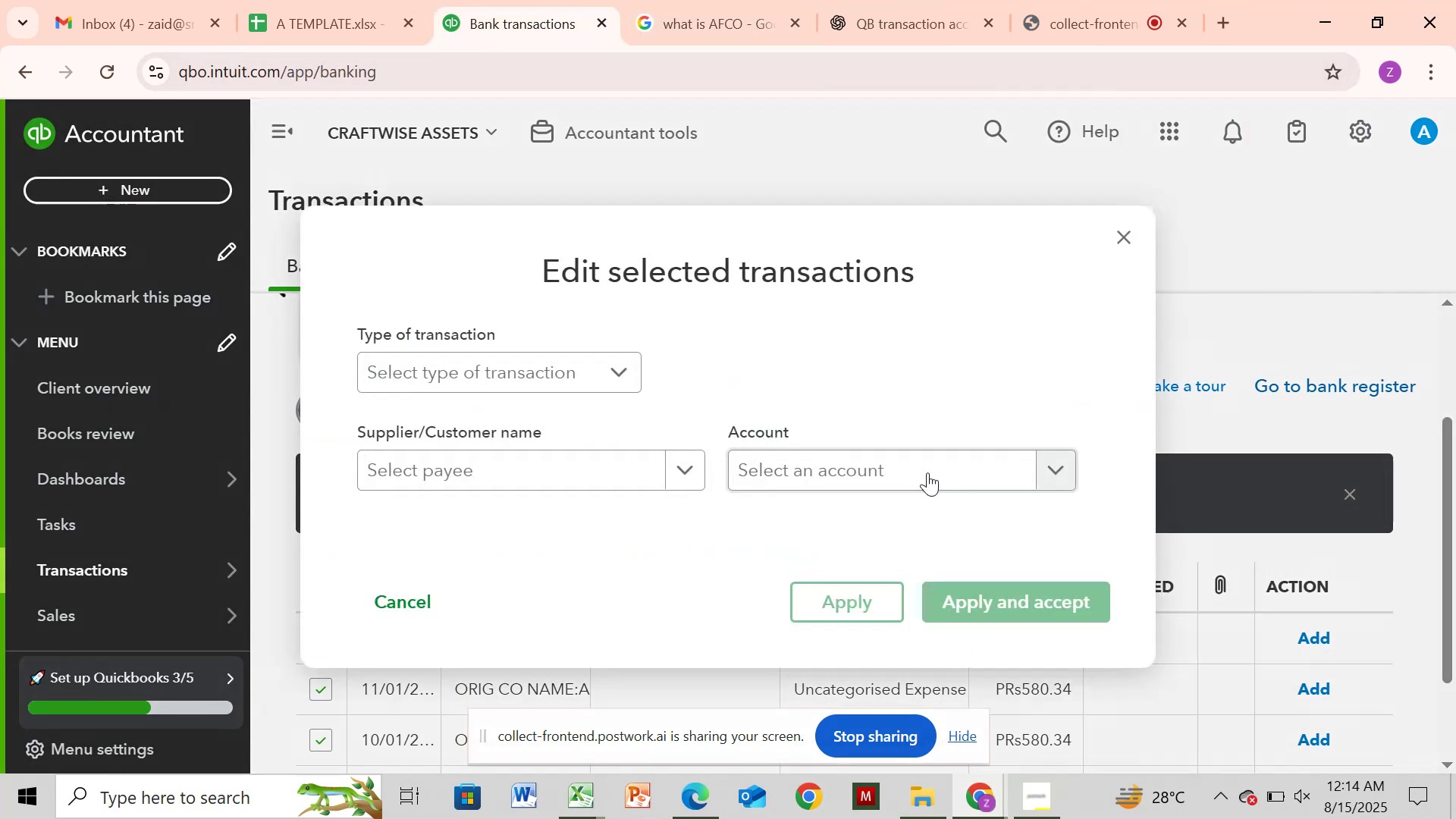 
left_click([927, 473])
 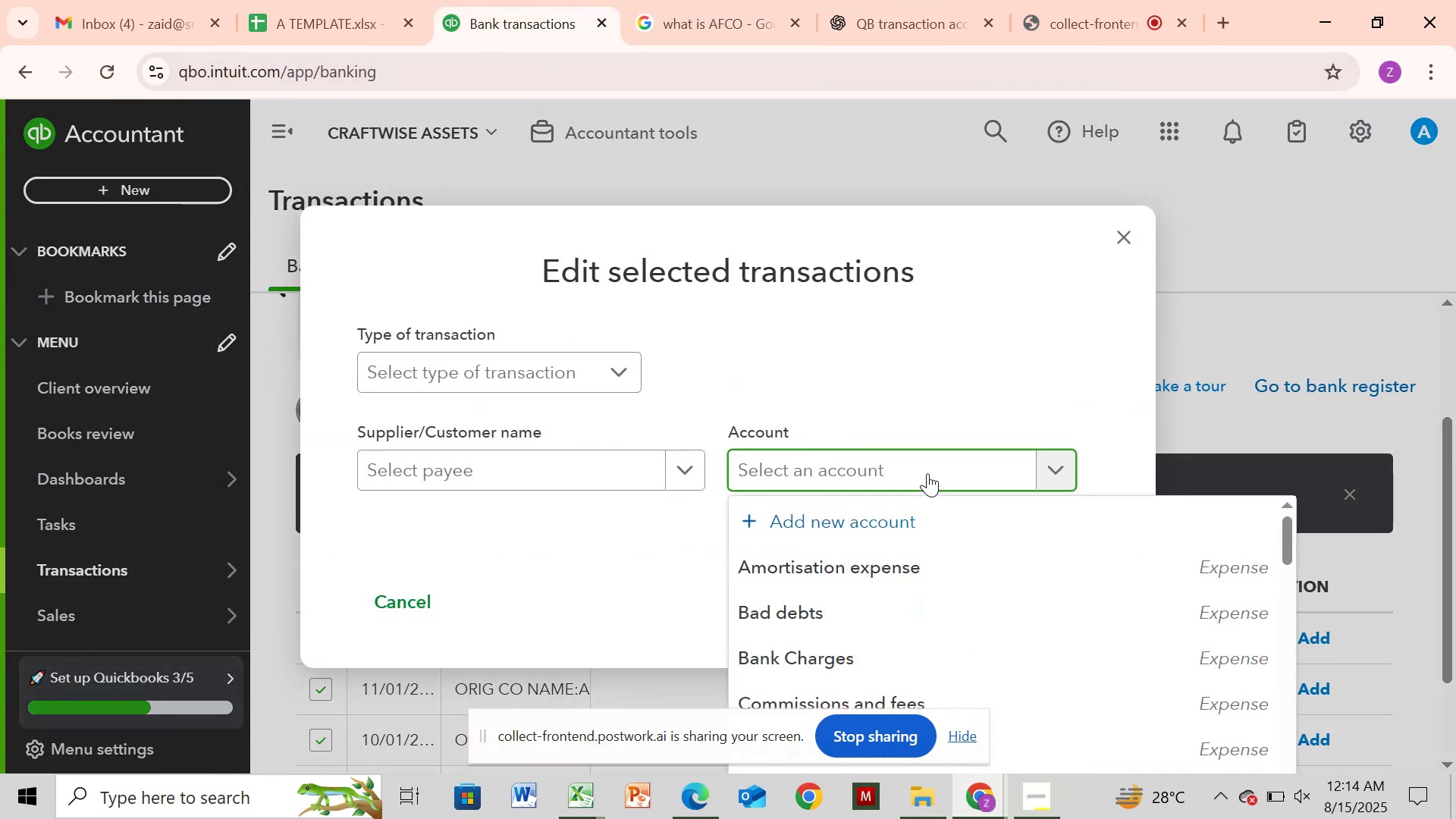 
type(leg)
 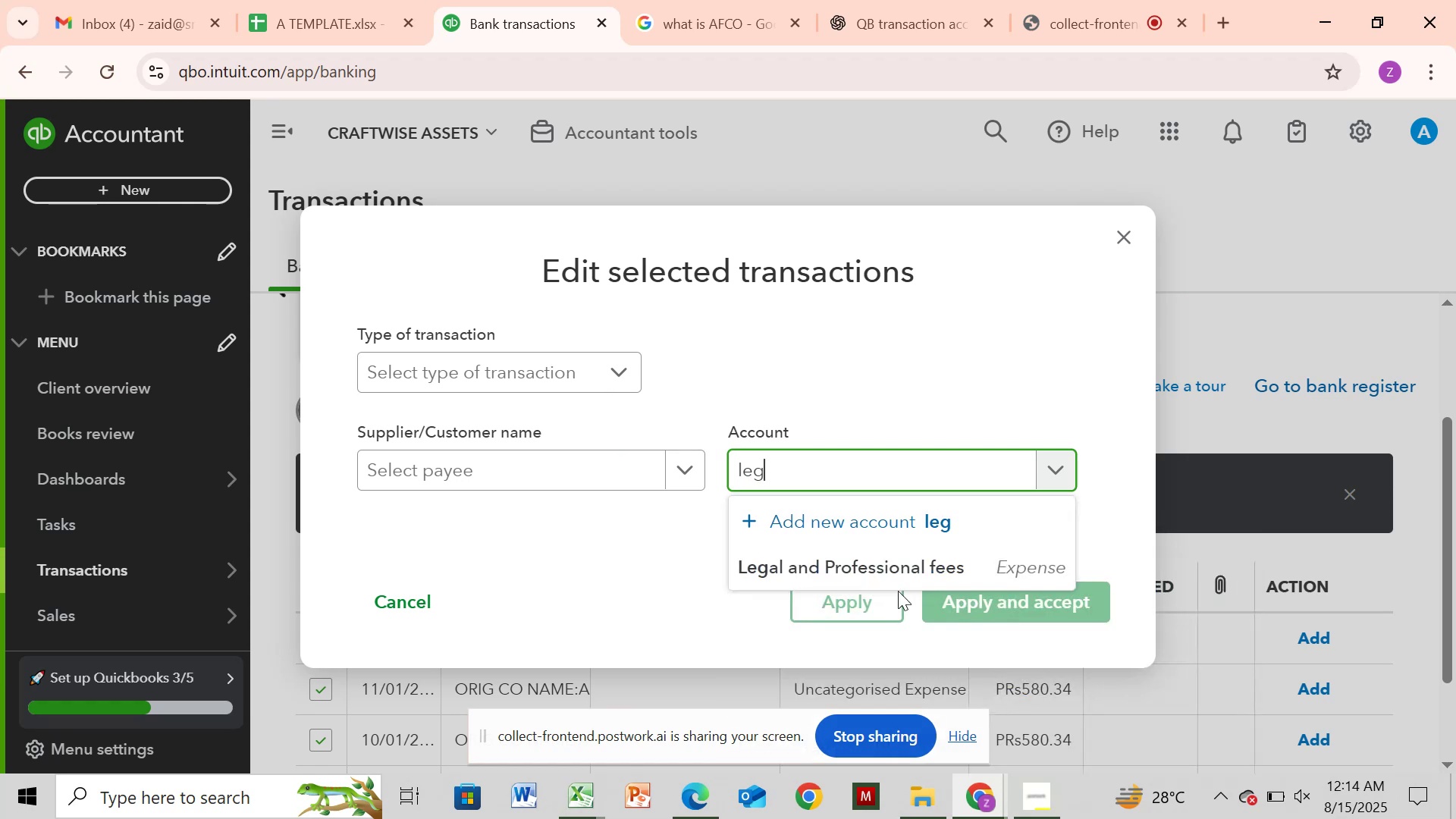 
left_click([912, 576])
 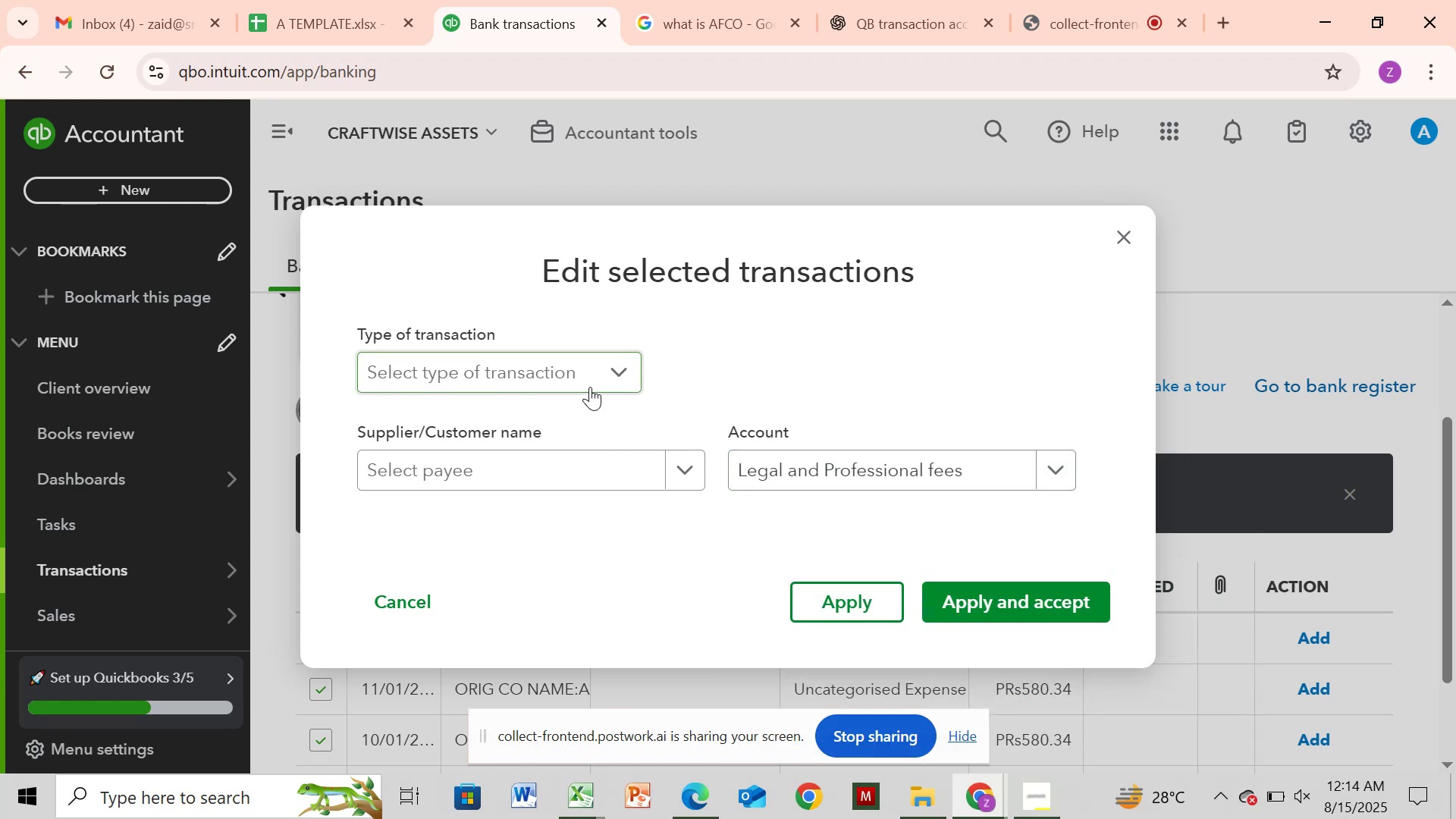 
left_click([587, 382])
 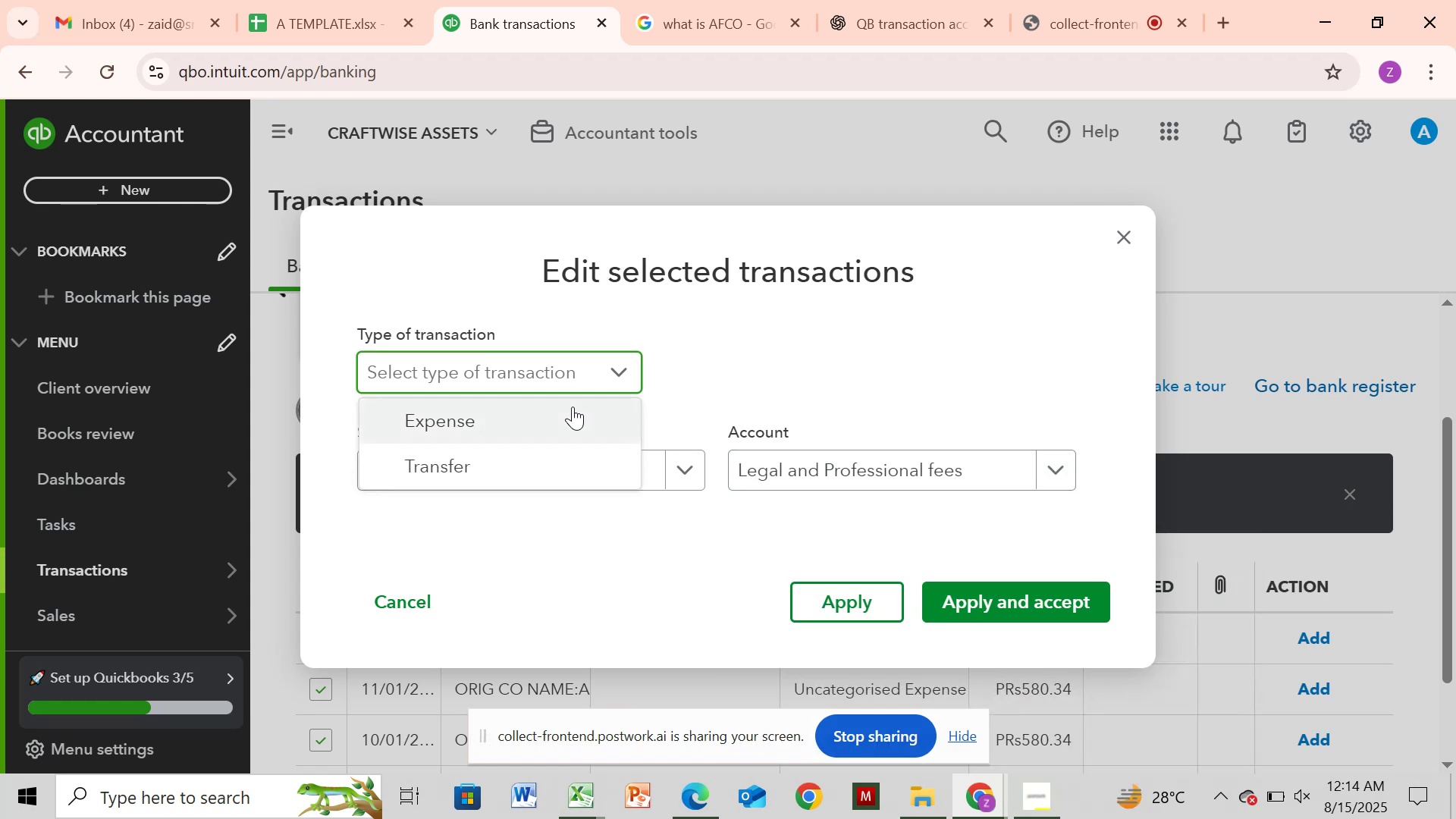 
left_click([563, 416])
 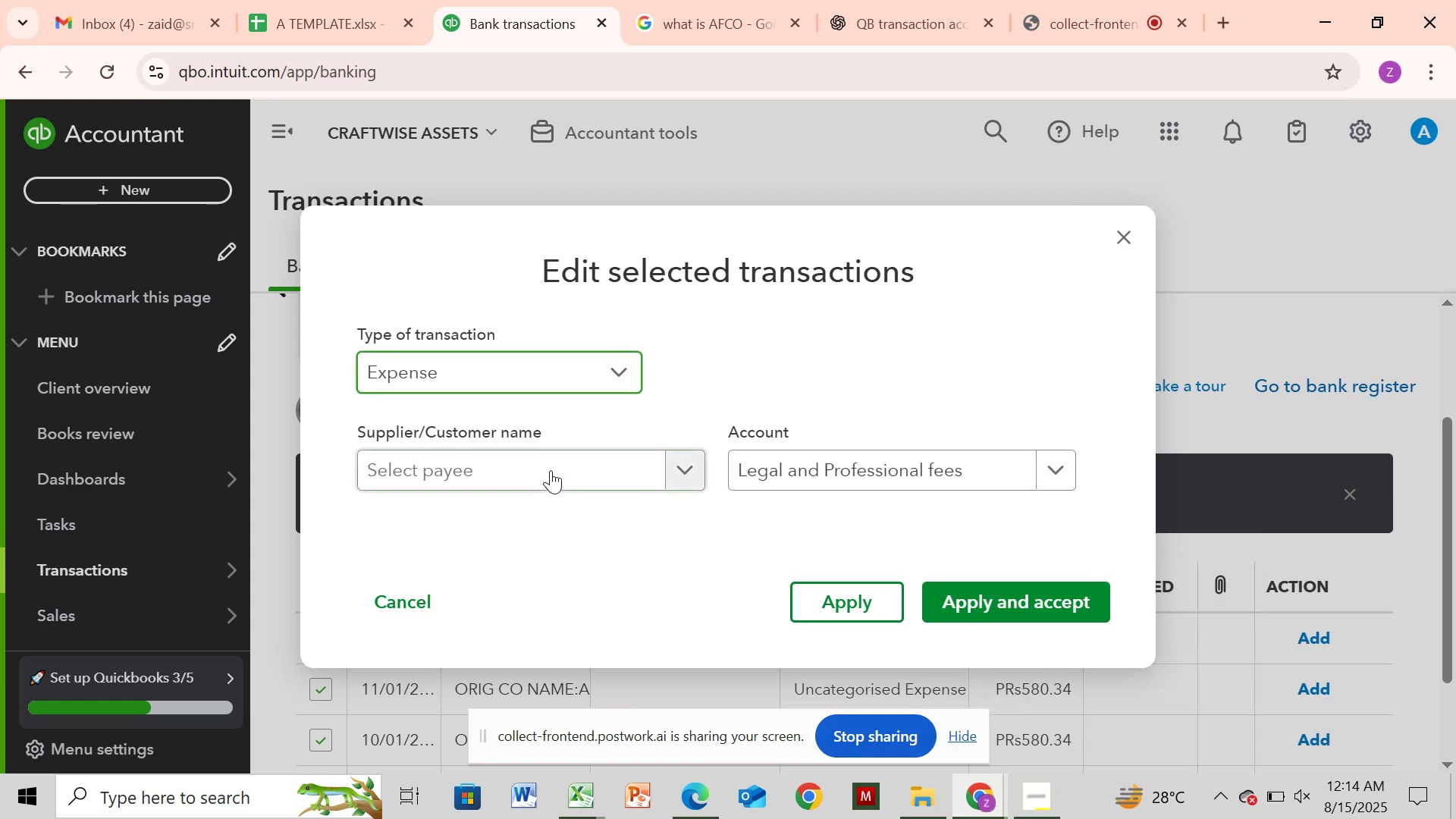 
left_click([551, 472])
 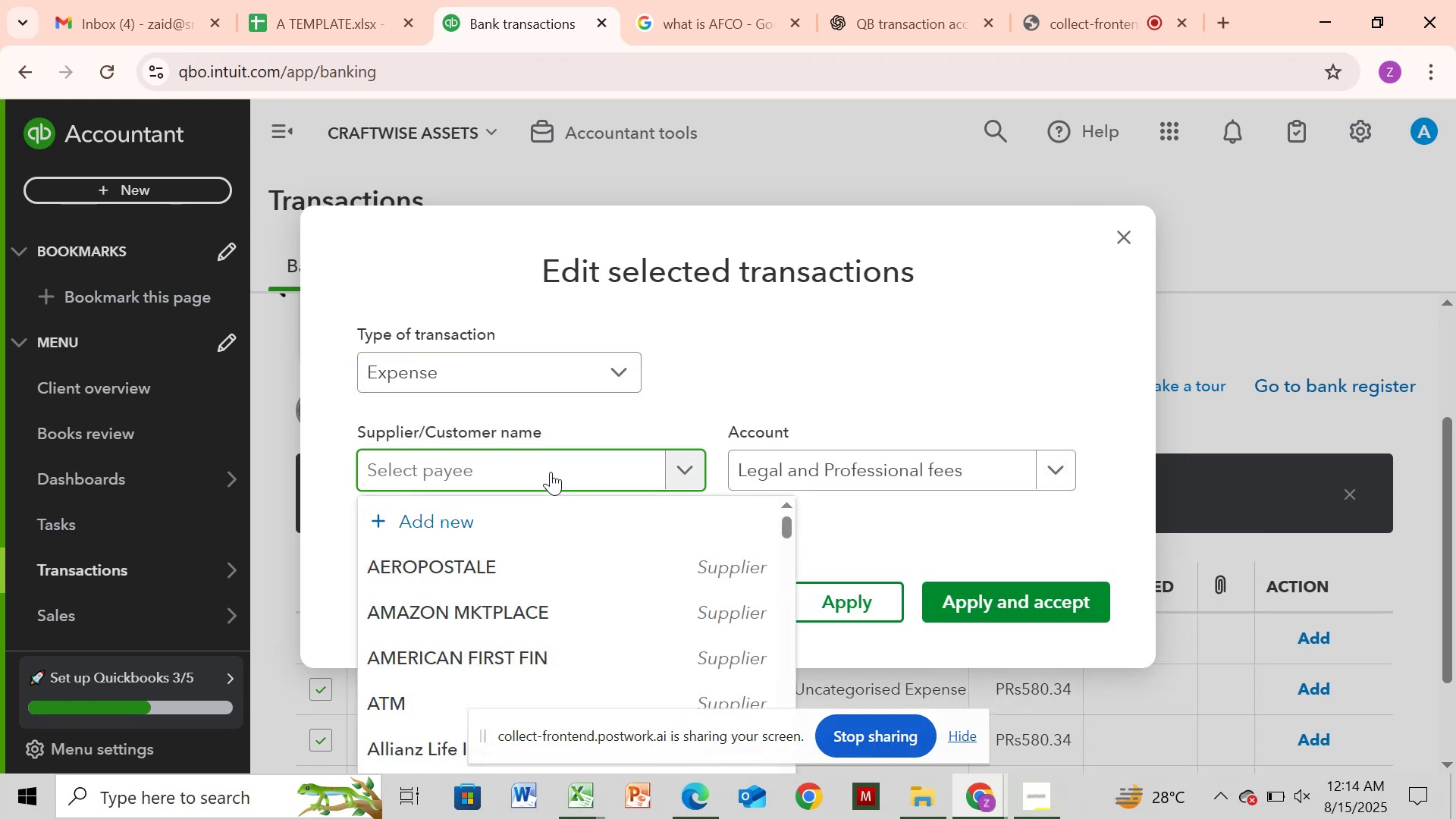 
key(Control+V)
 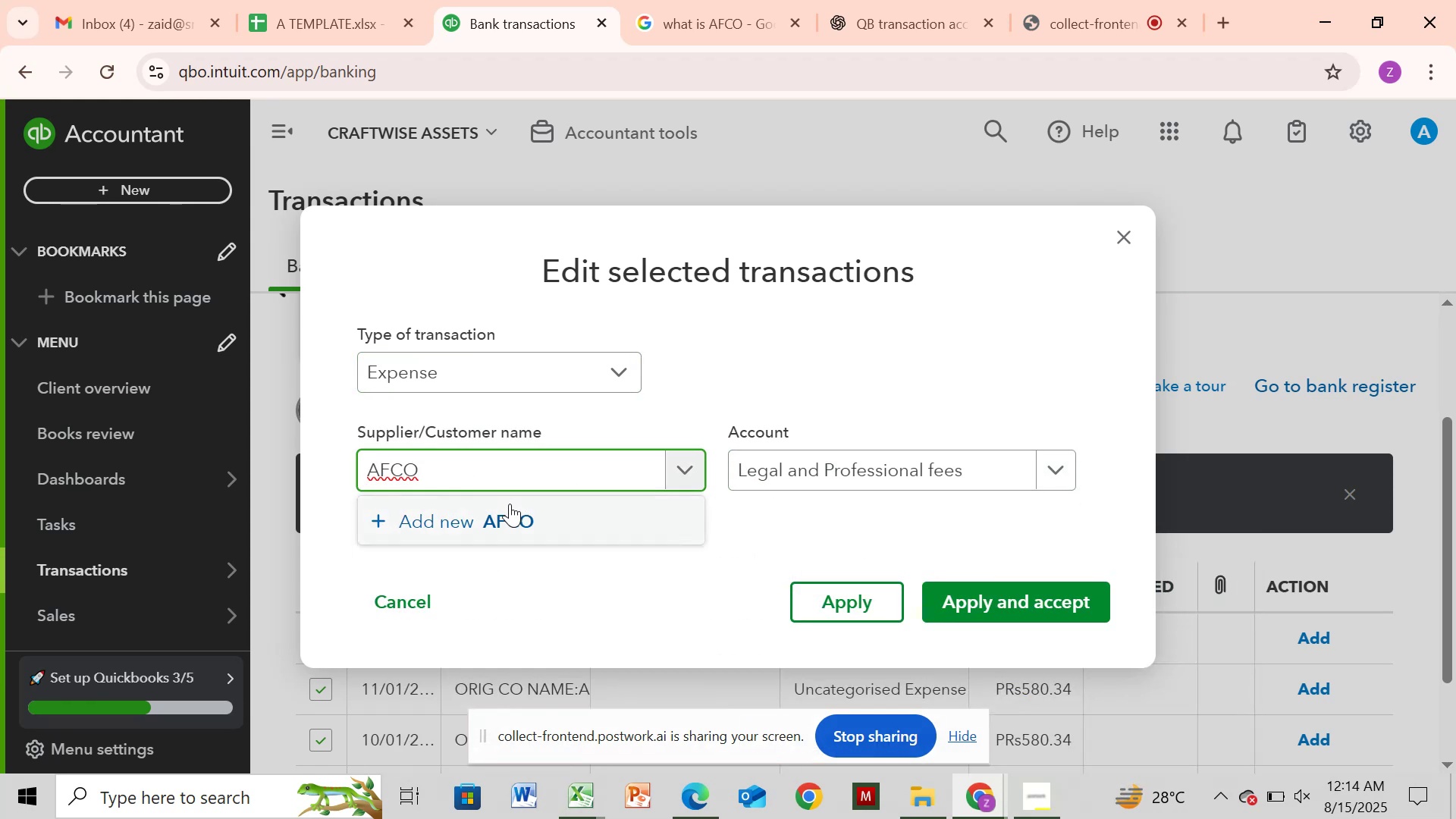 
left_click([543, 508])
 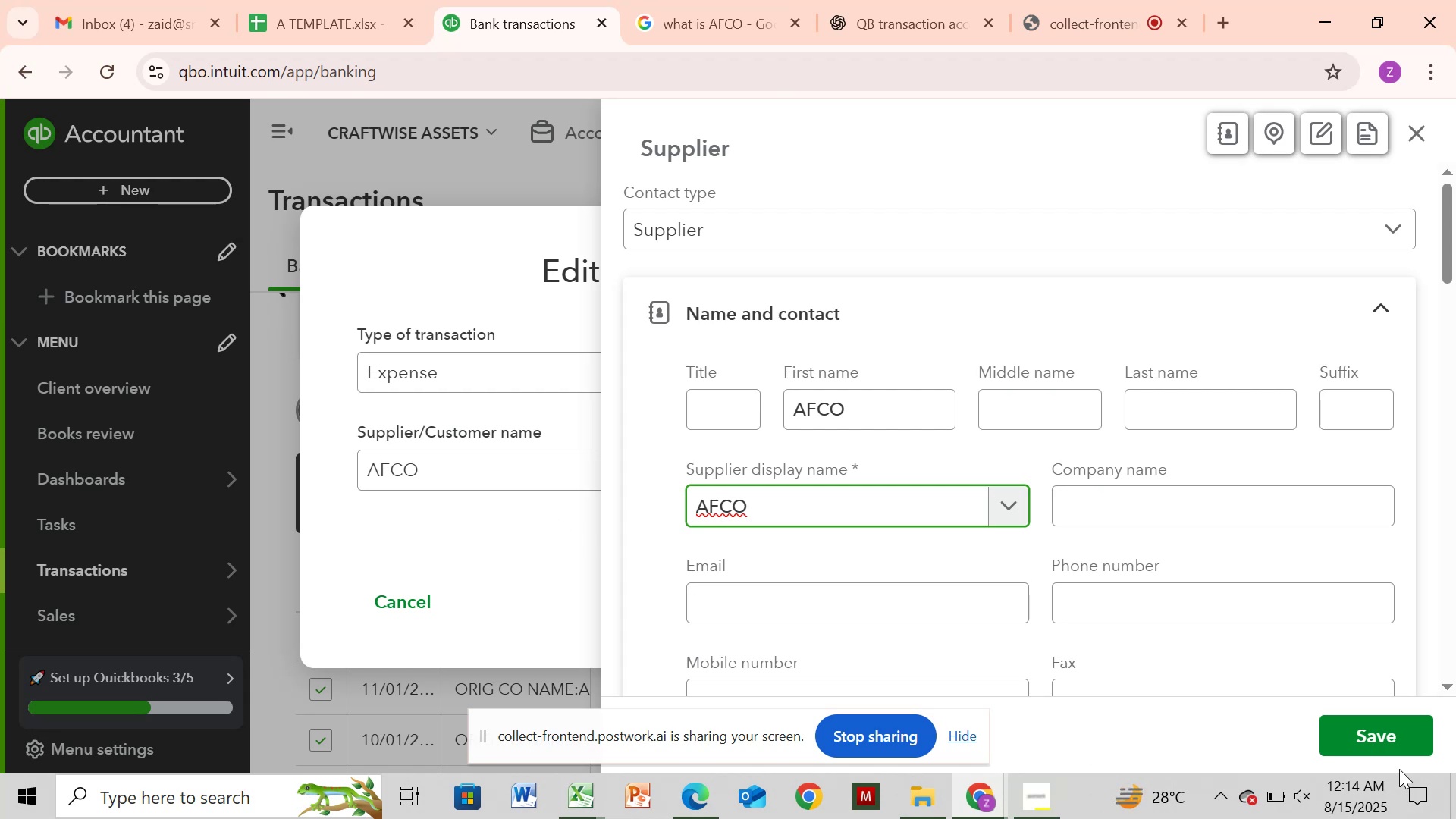 
wait(5.22)
 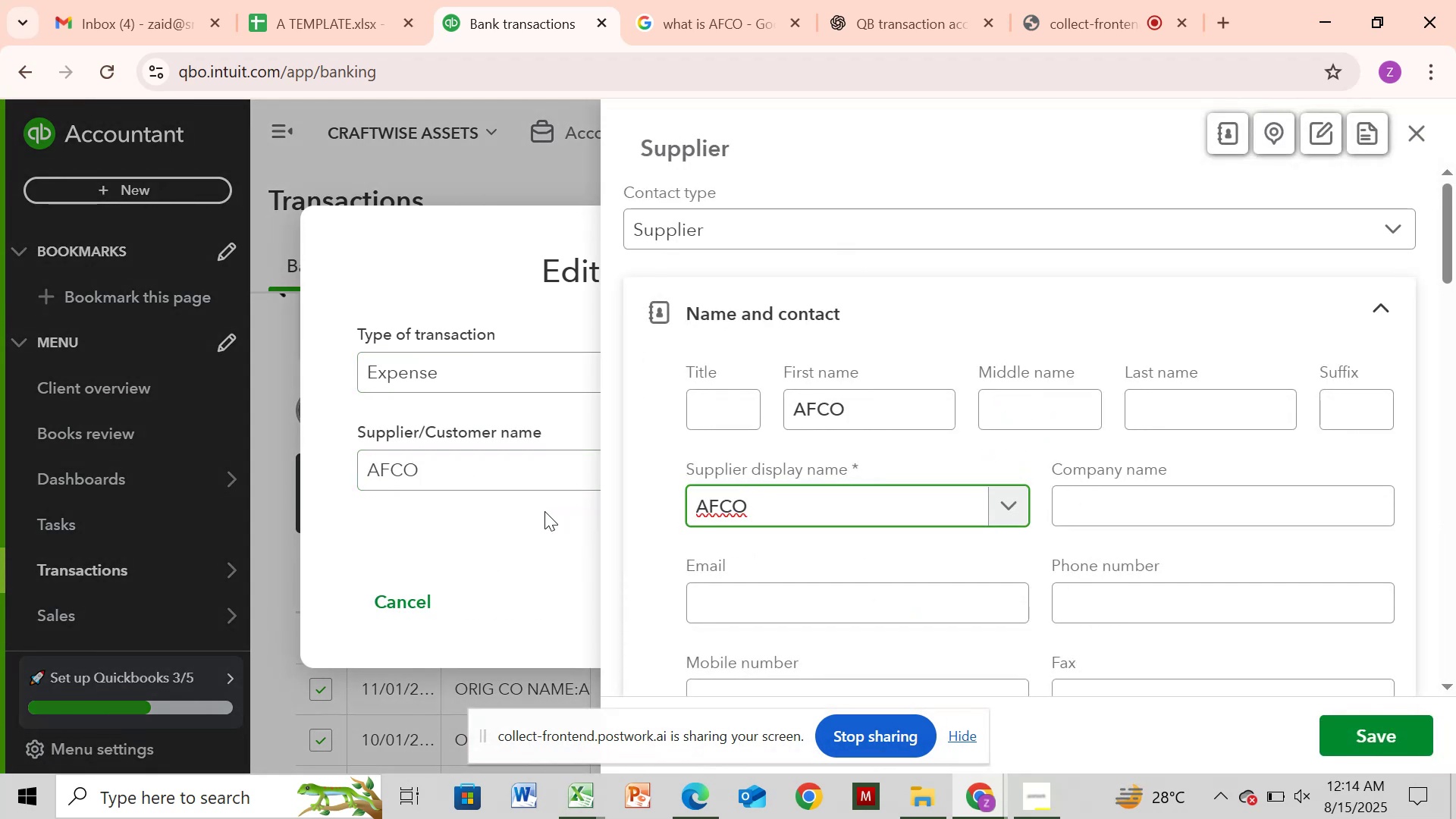 
left_click([1395, 727])
 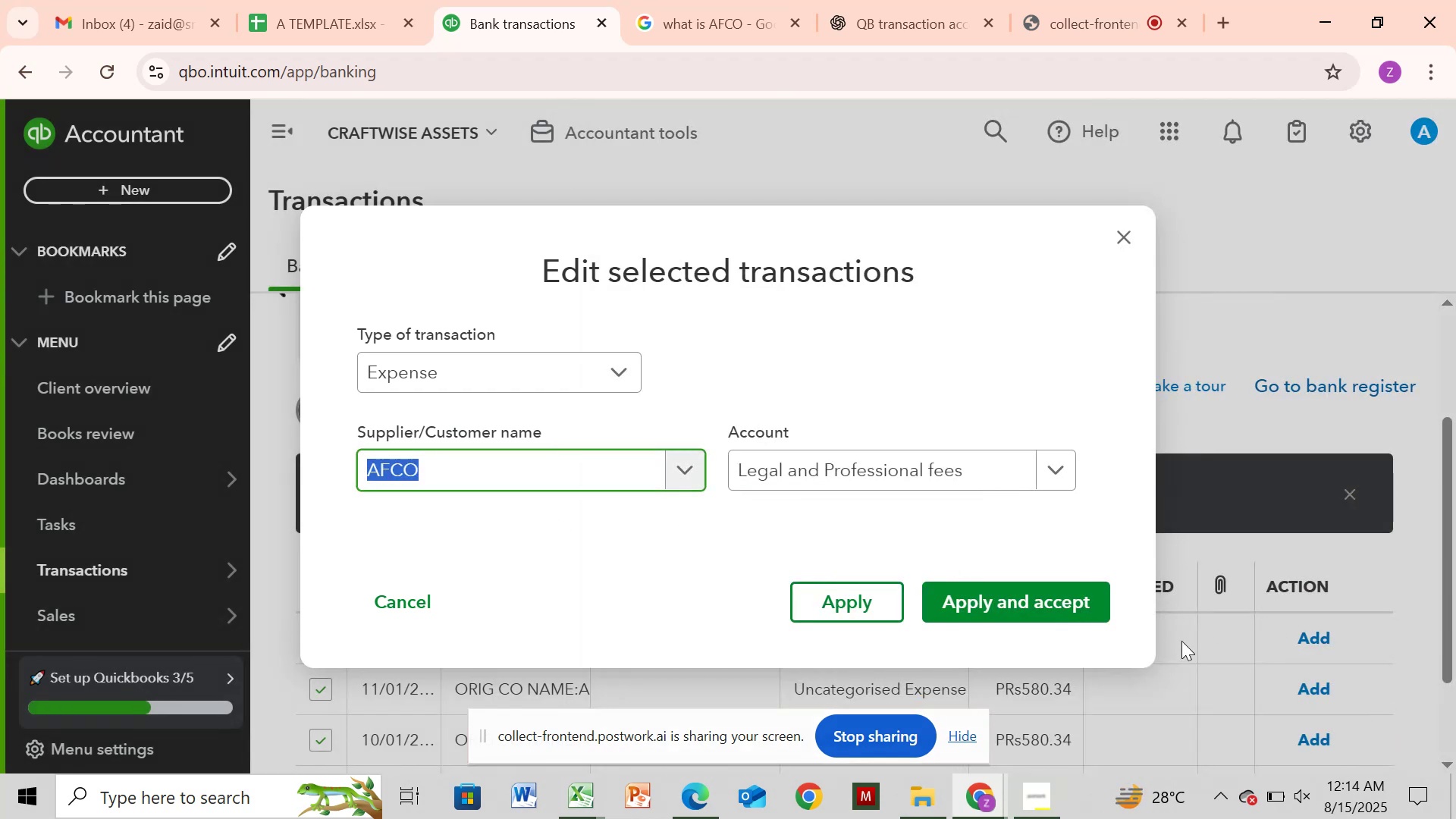 
left_click([1085, 599])
 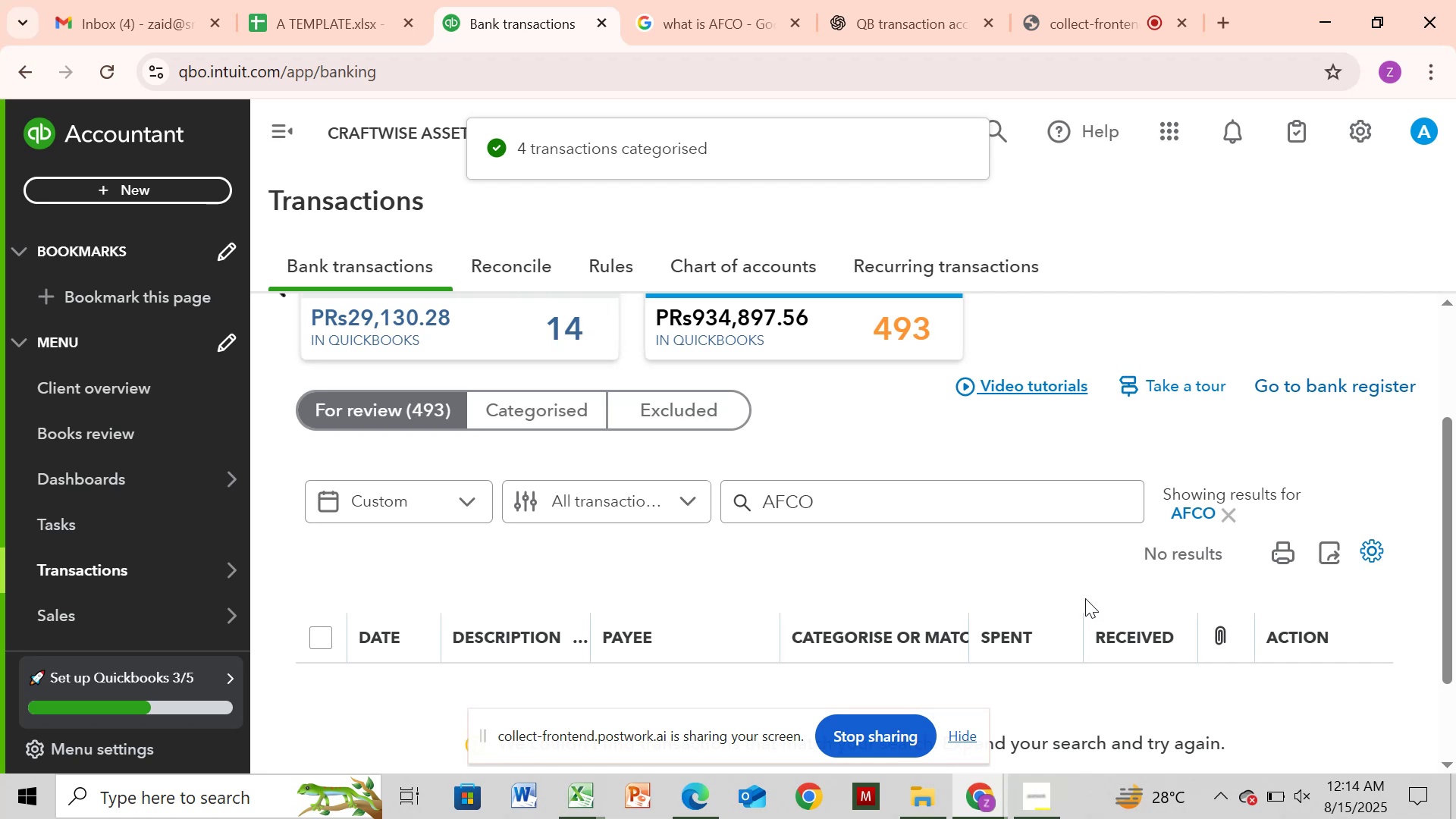 
wait(9.68)
 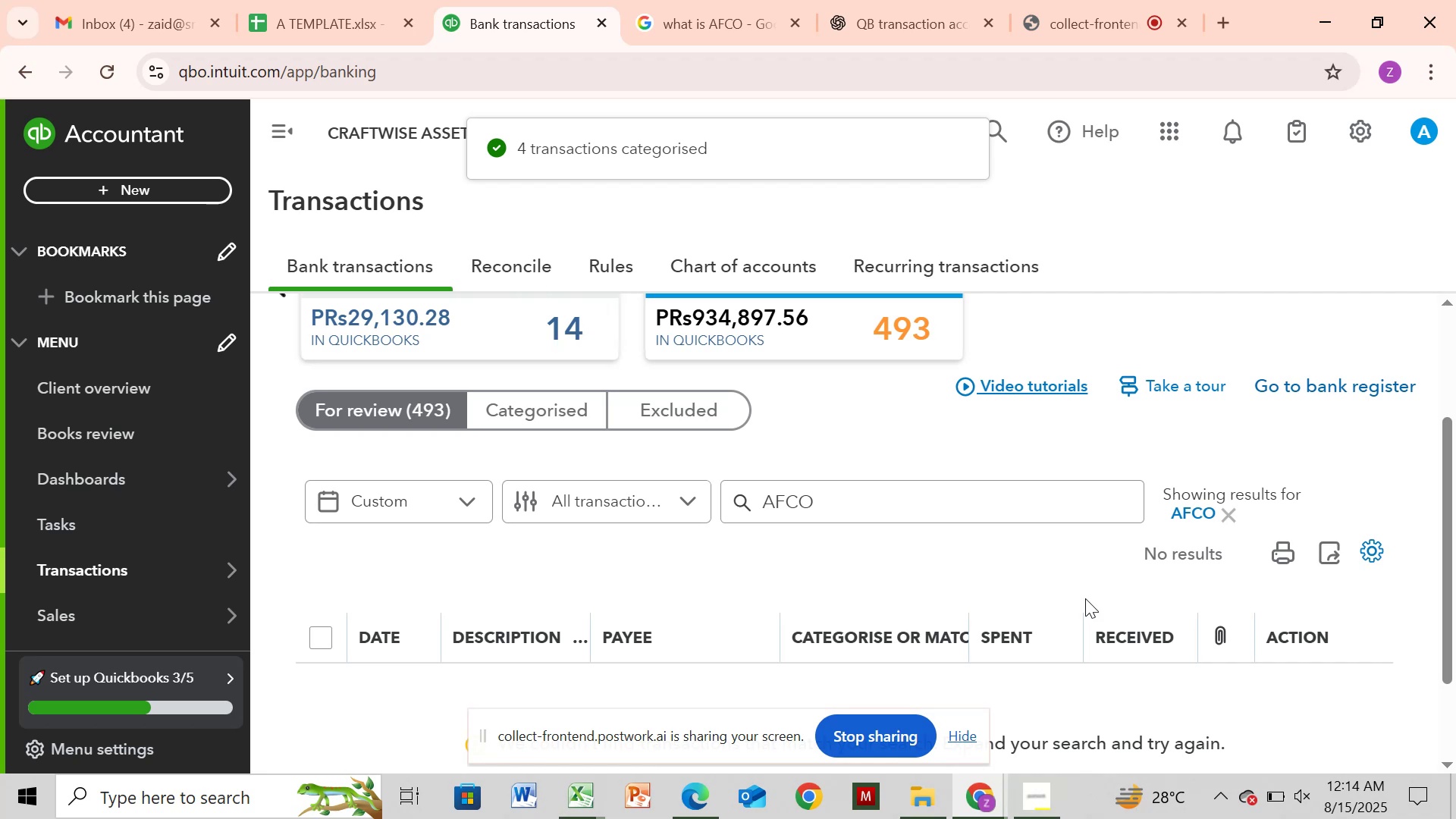 
left_click([1229, 519])
 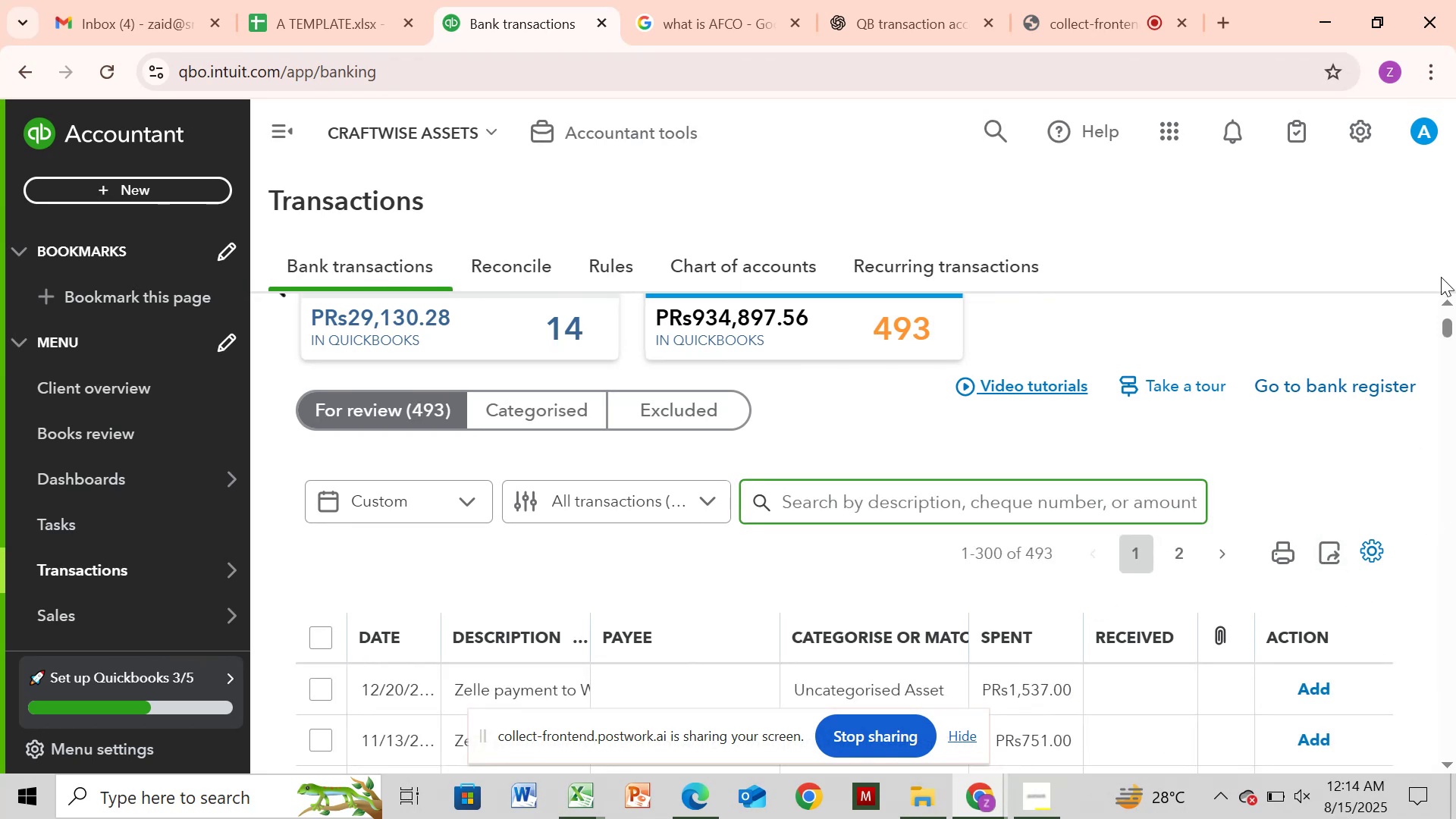 
left_click_drag(start_coordinate=[1442, 320], to_coordinate=[1403, 637])
 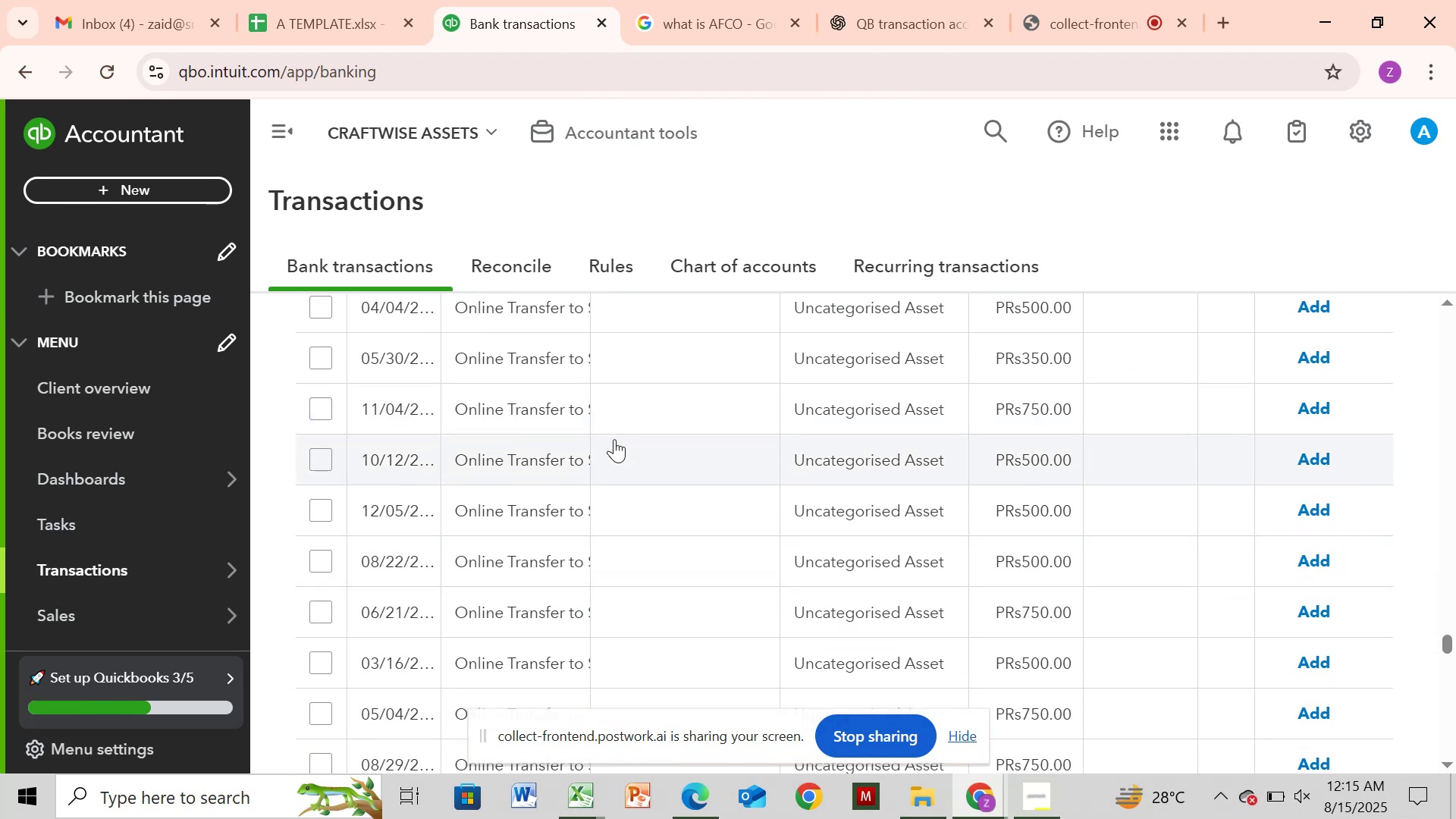 
left_click([563, 442])
 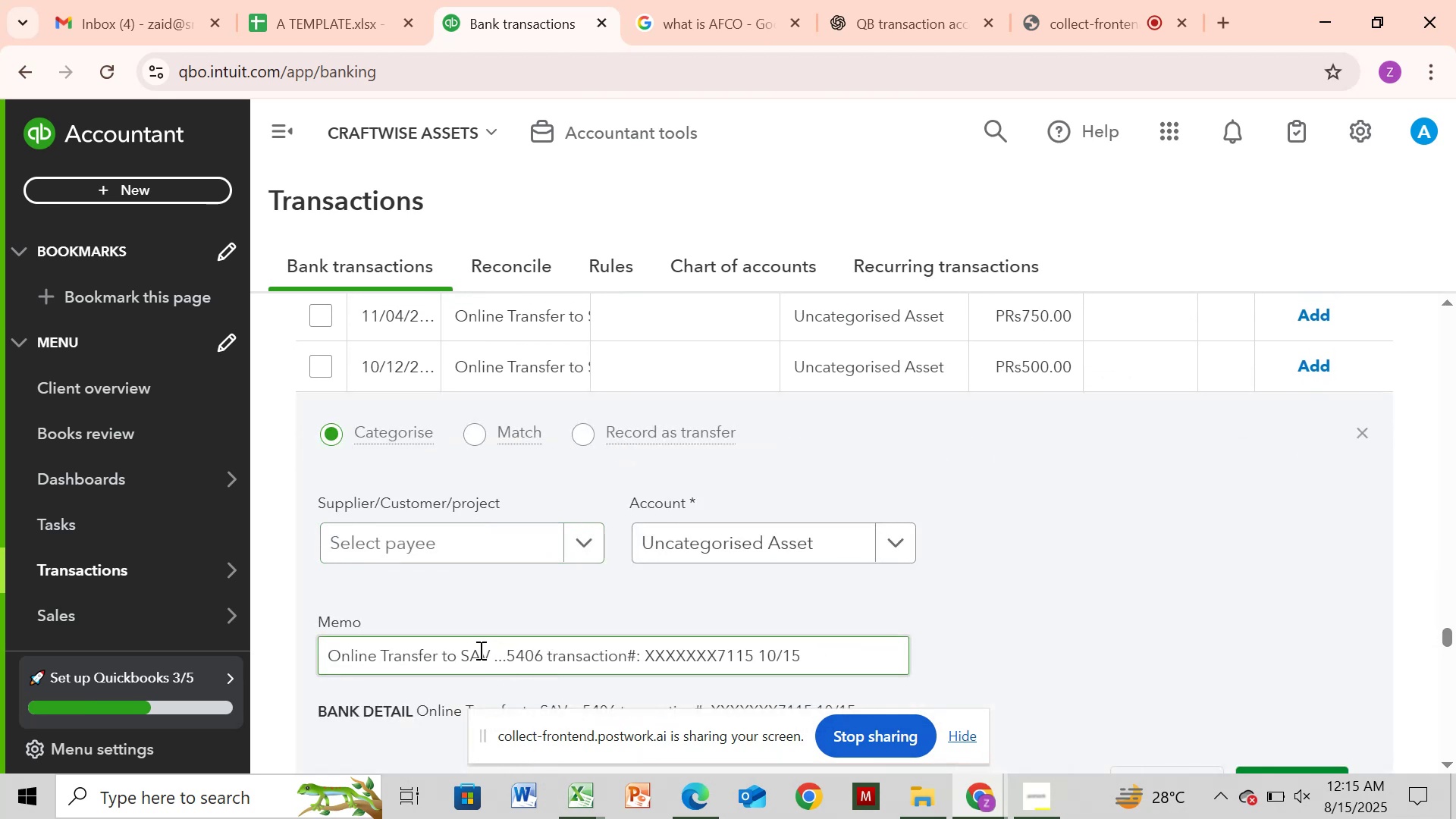 
wait(9.22)
 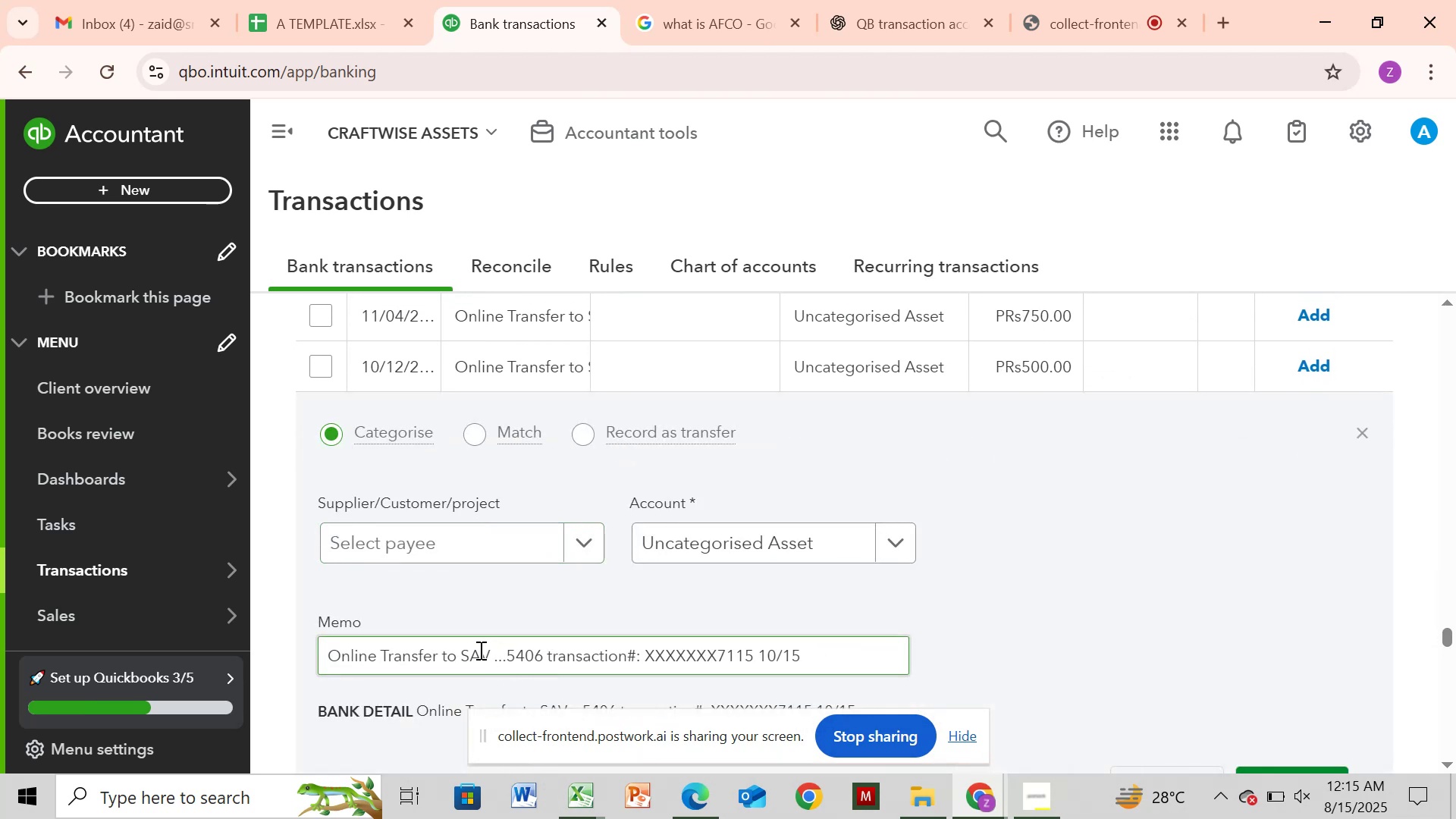 
left_click_drag(start_coordinate=[321, 655], to_coordinate=[499, 702])
 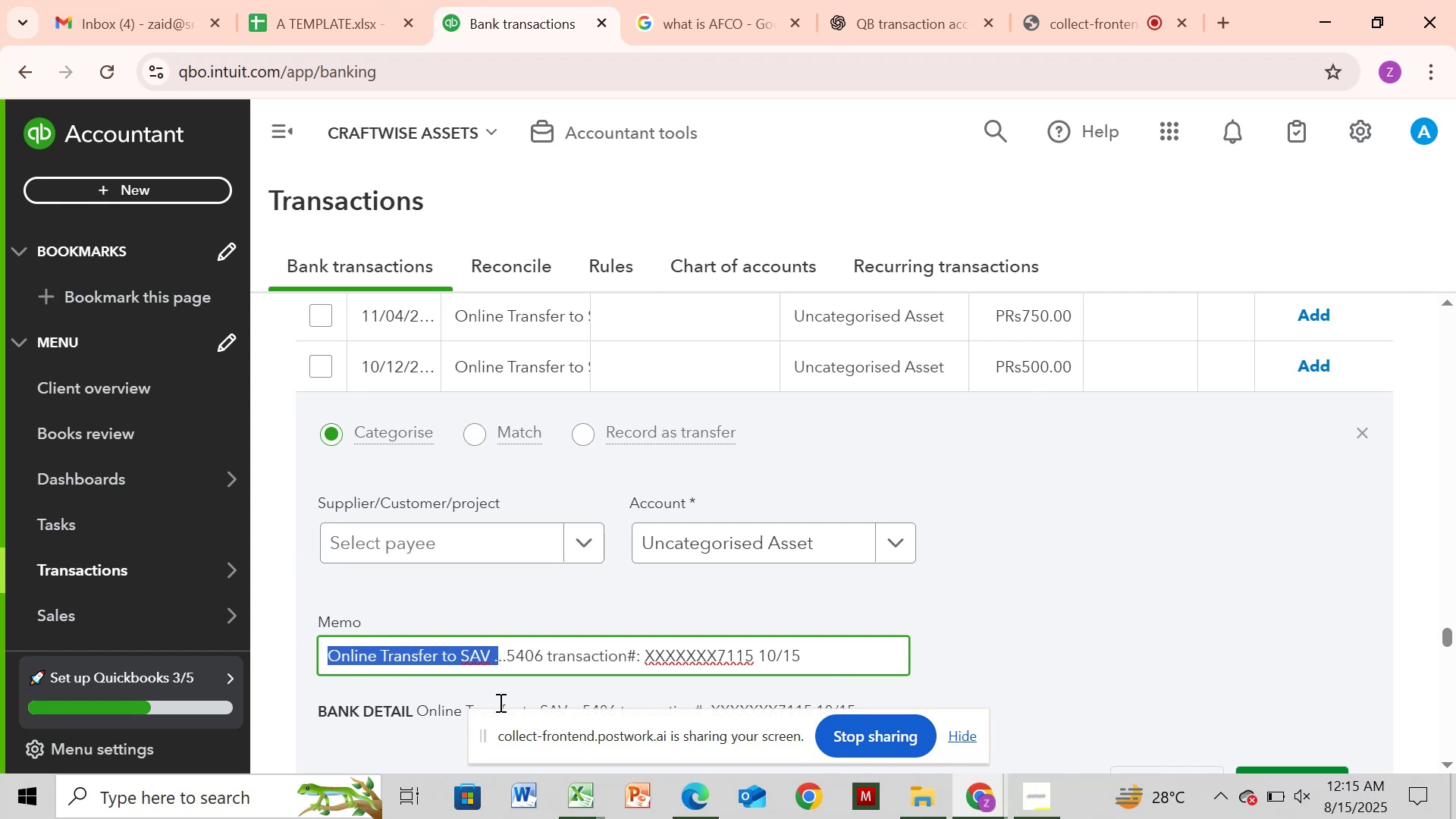 
key(Control+C)
 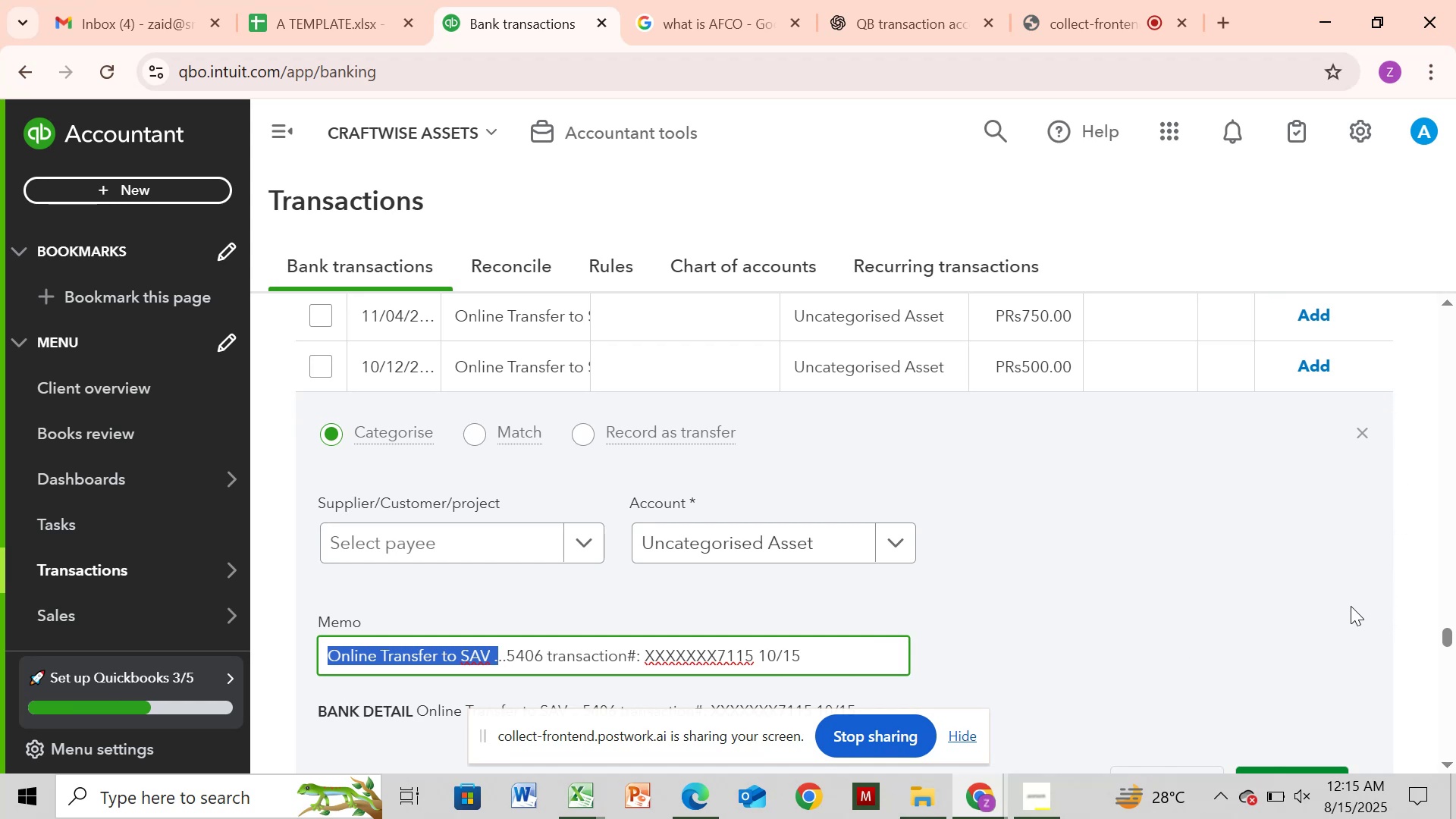 
wait(5.65)
 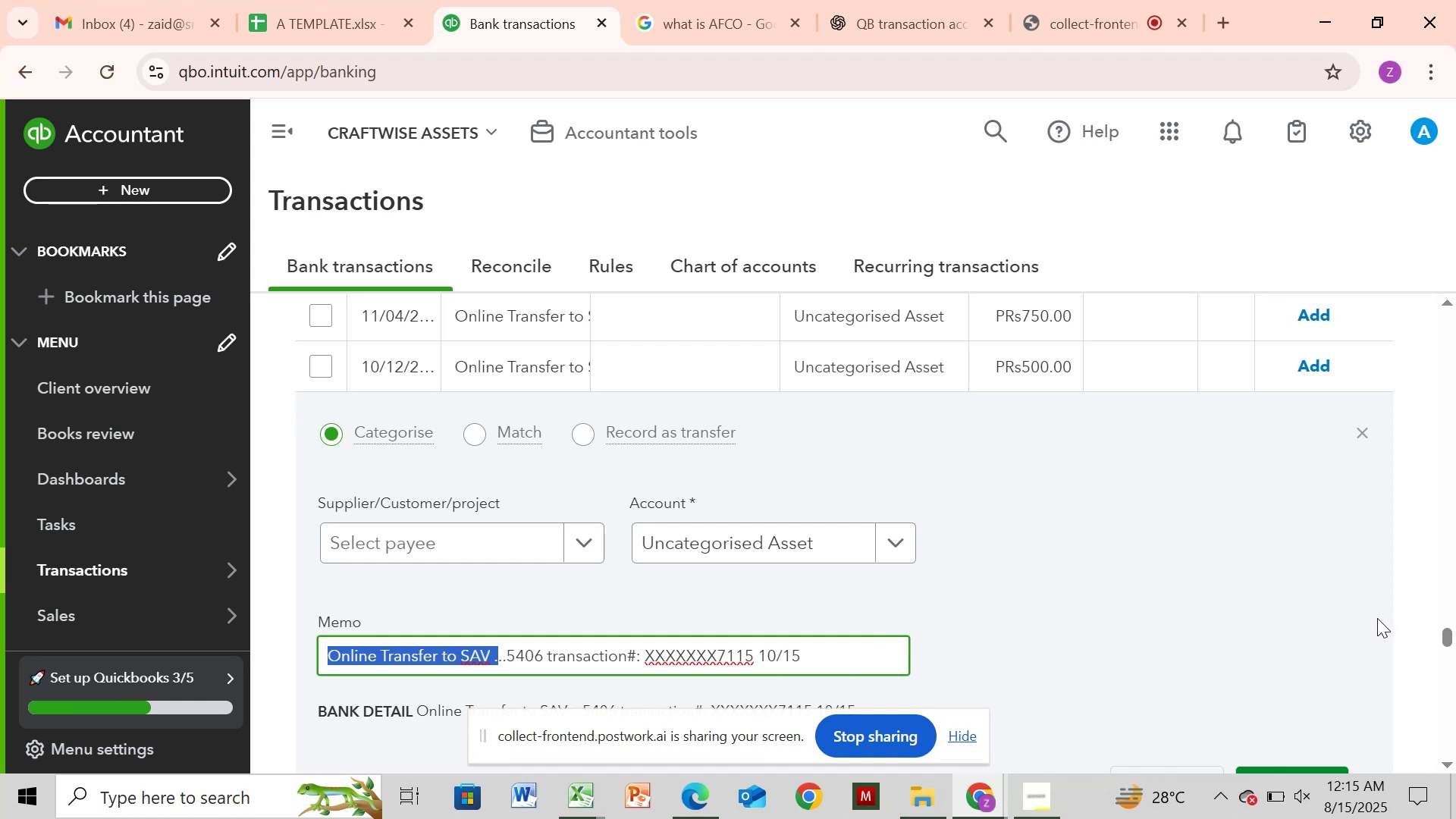 
left_click_drag(start_coordinate=[1442, 629], to_coordinate=[1442, 636])
 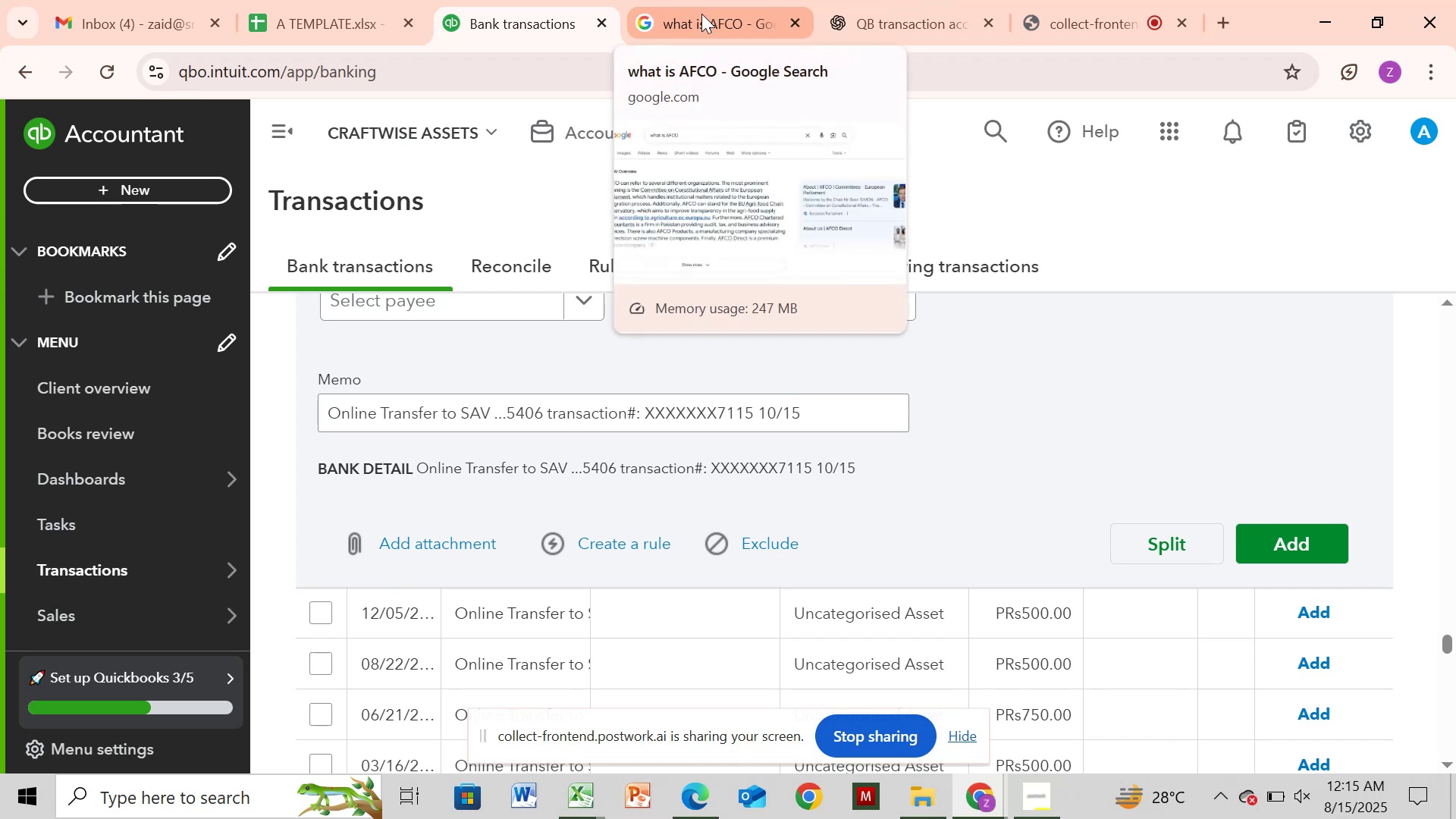 
left_click([701, 14])
 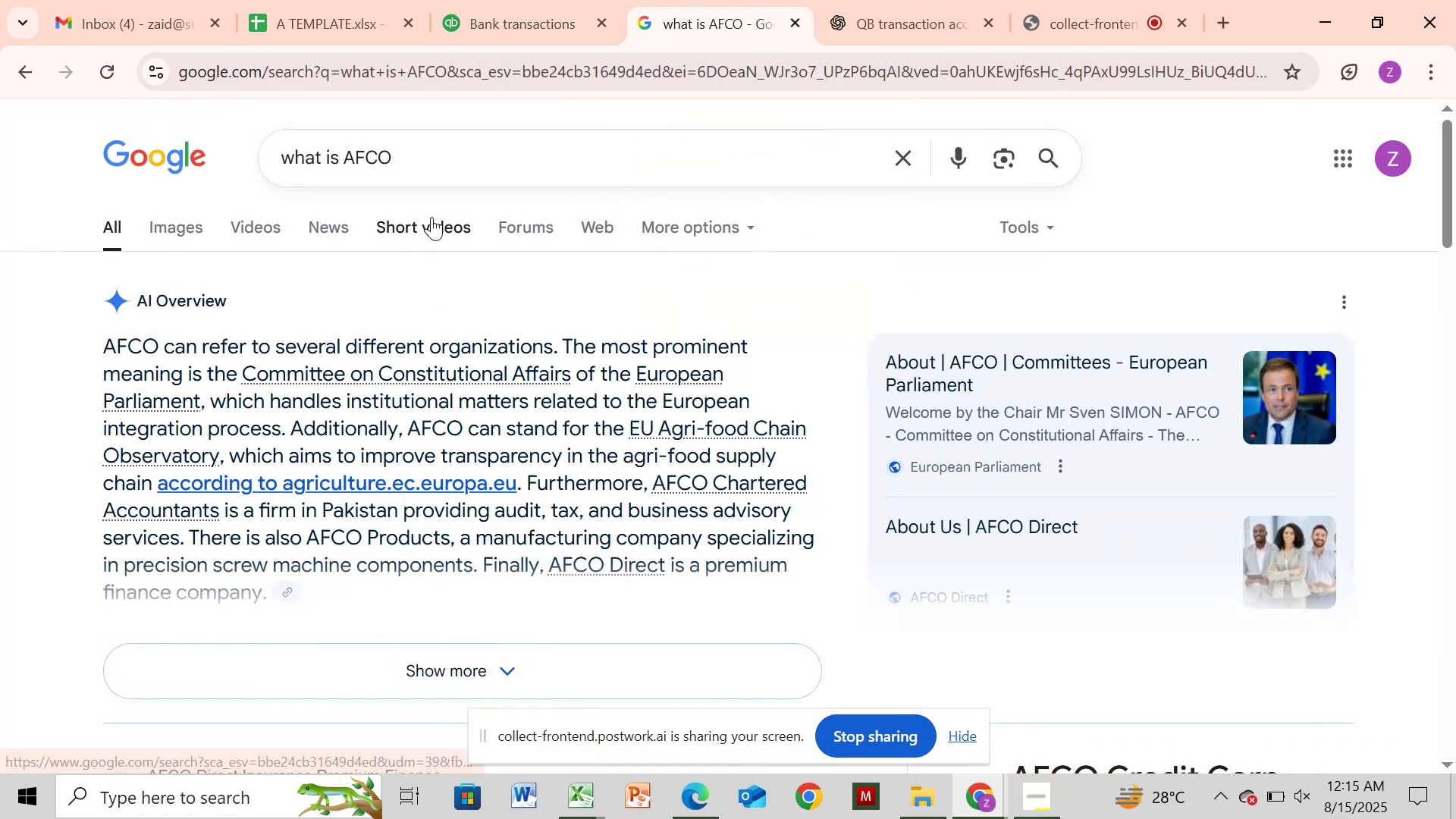 
left_click([517, 152])
 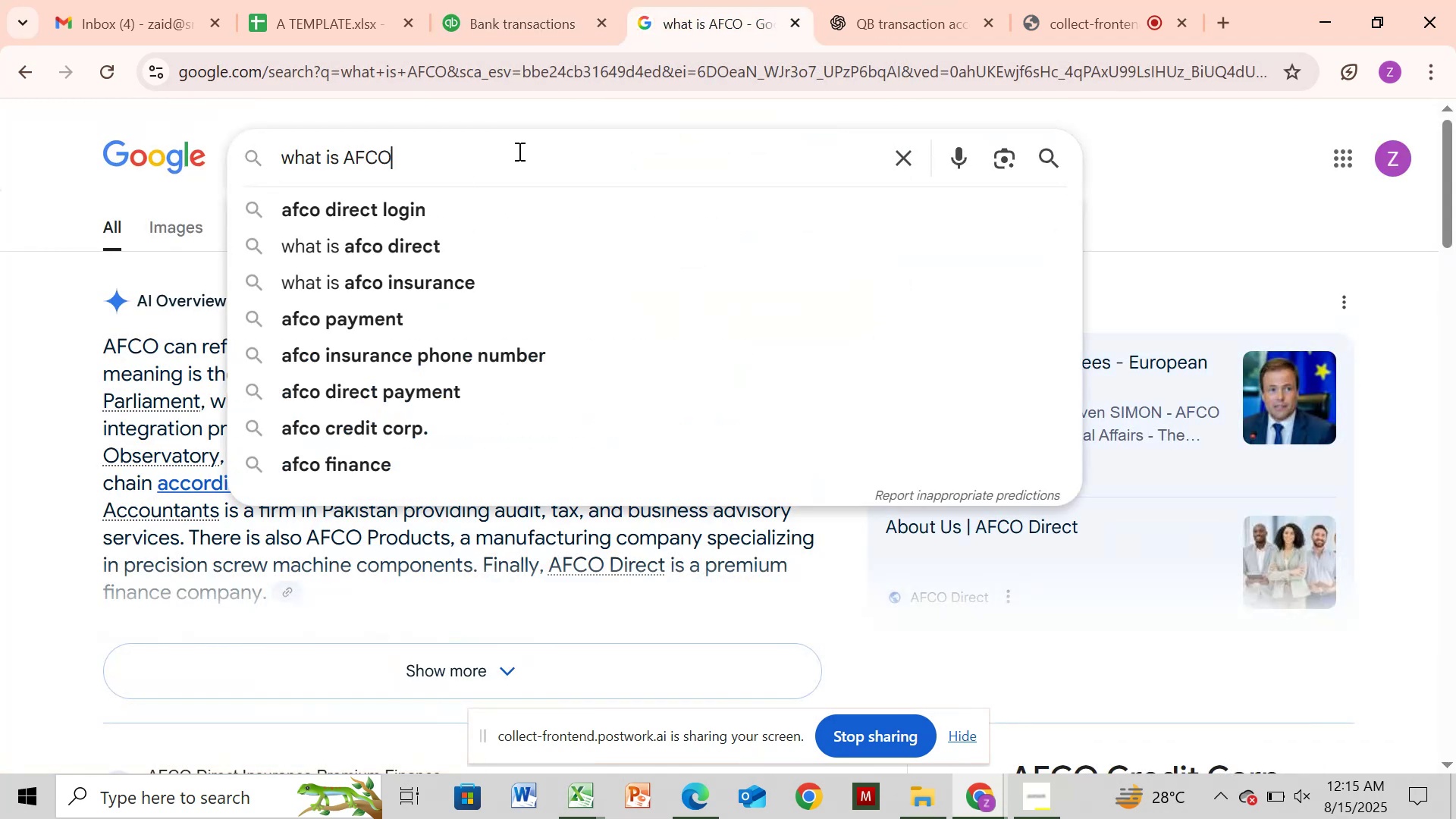 
key(Backspace)
 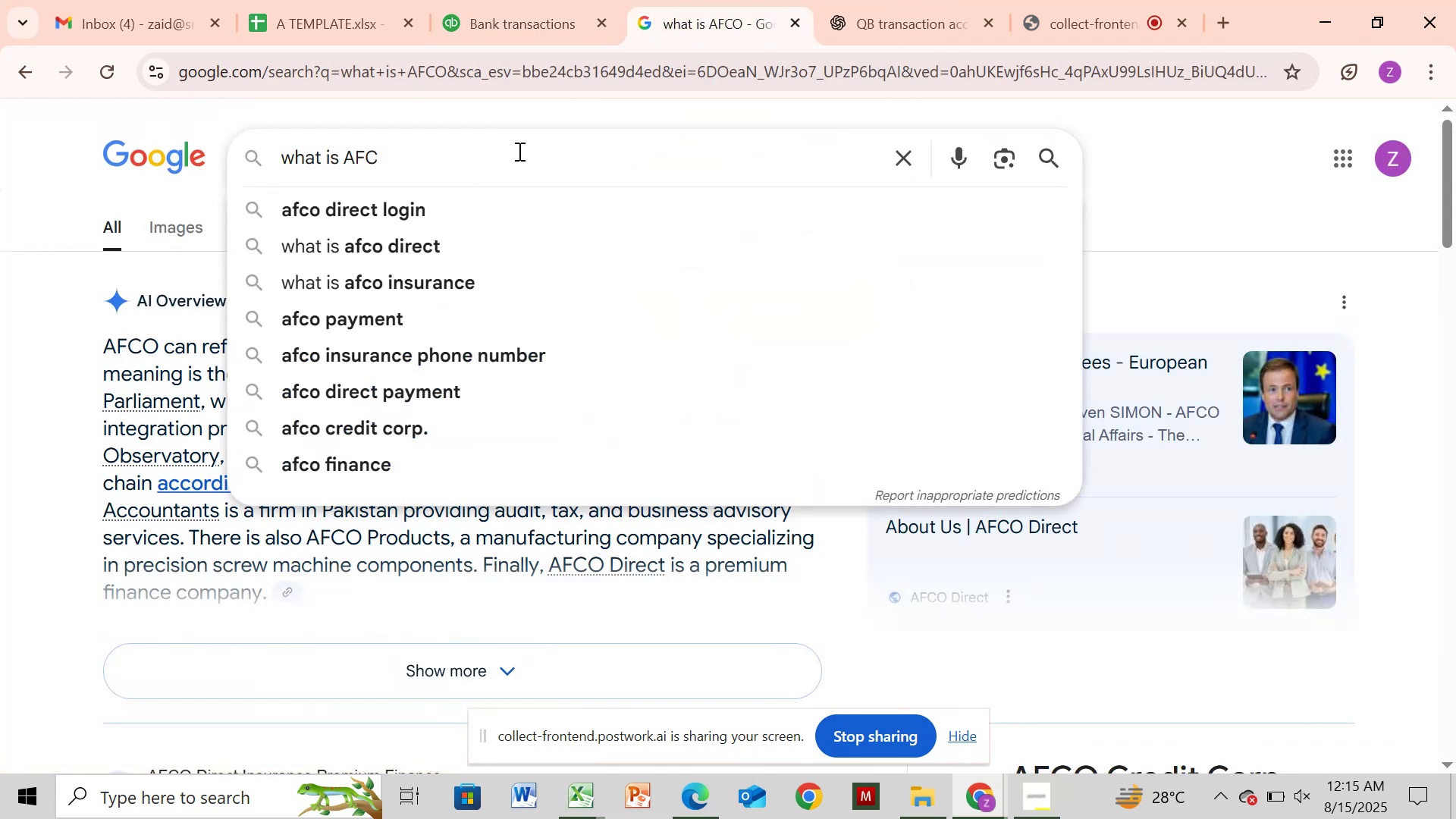 
key(Backspace)
 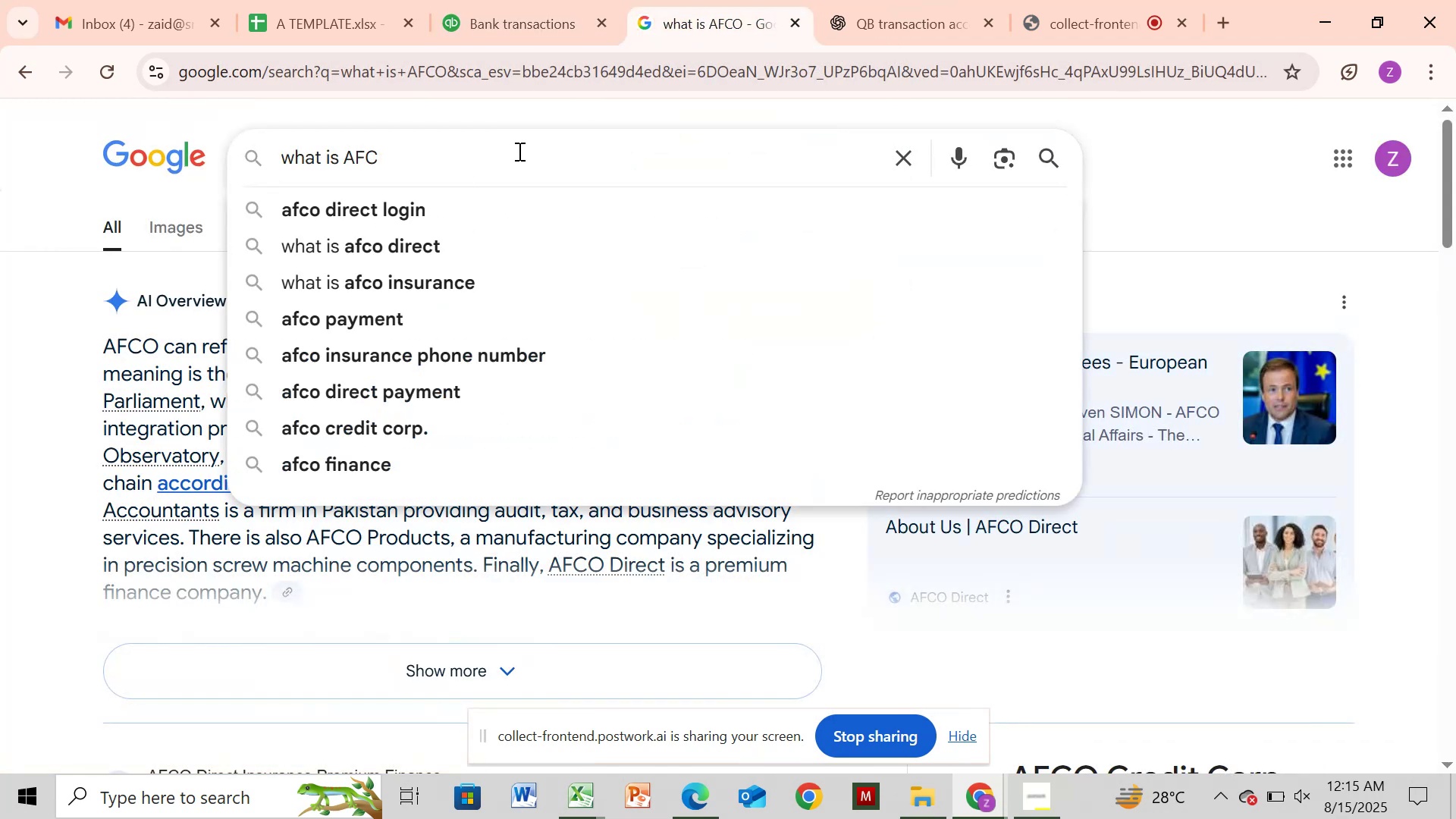 
key(Backspace)
 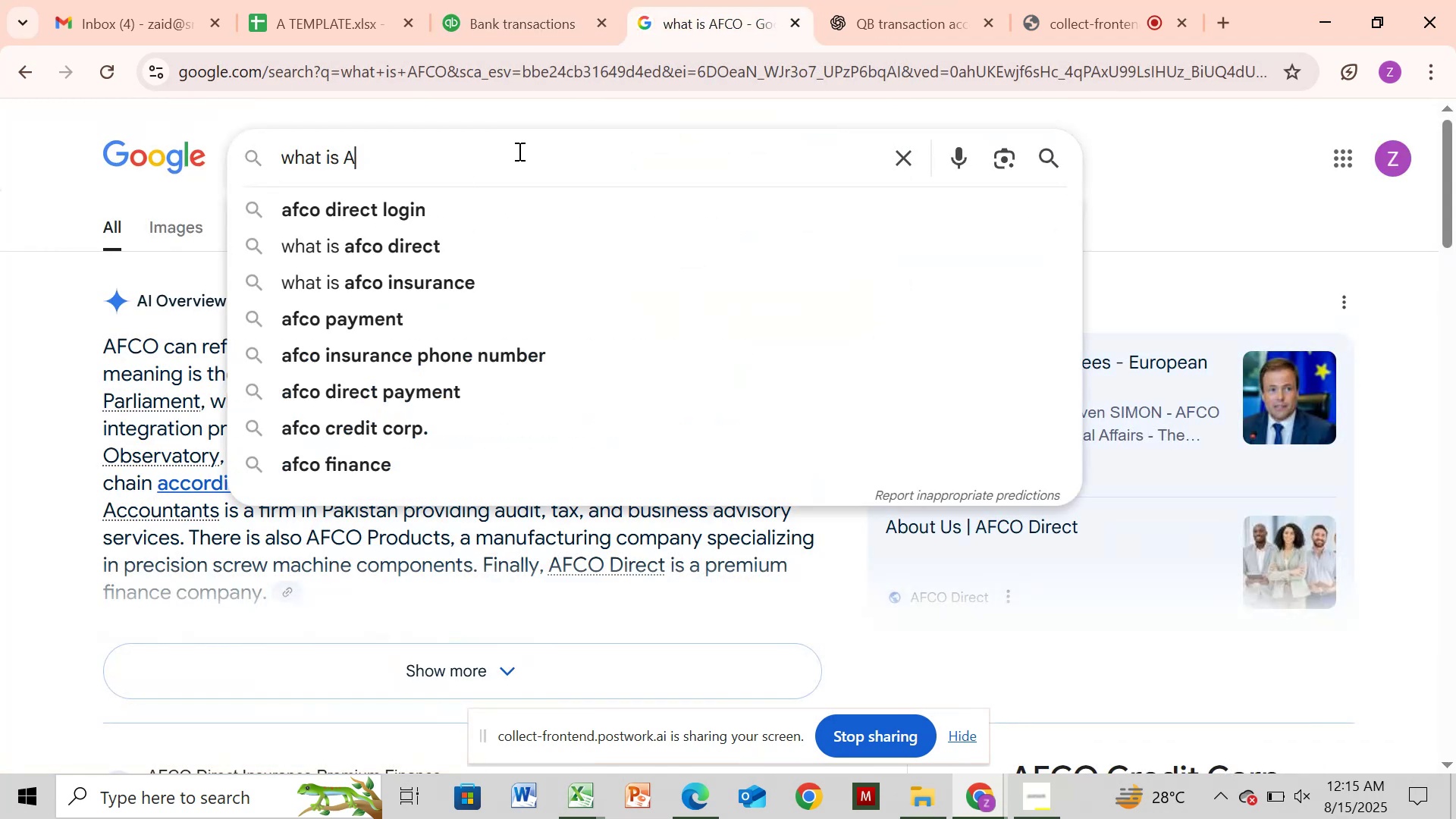 
key(Backspace)
 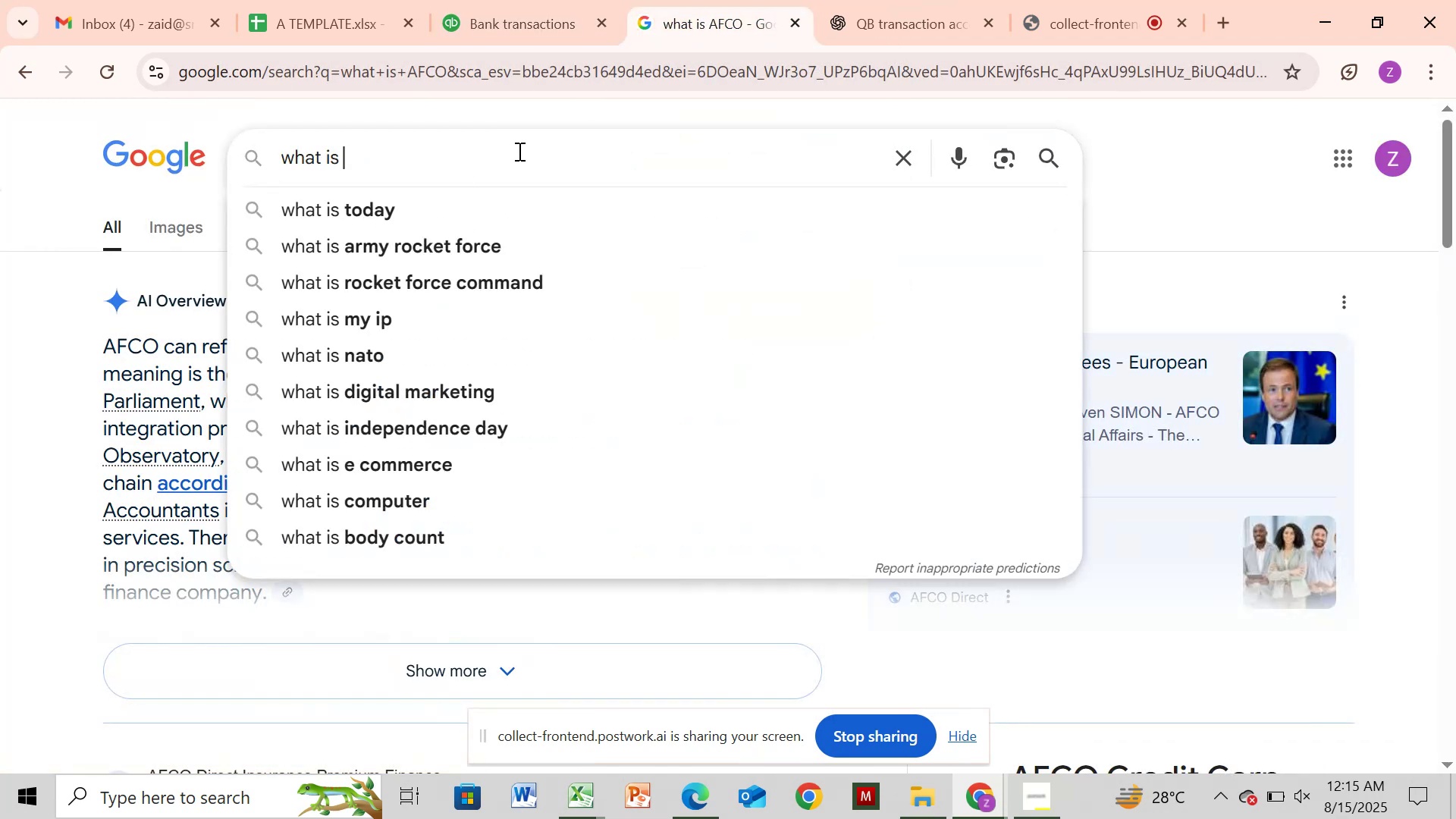 
key(Control+V)
 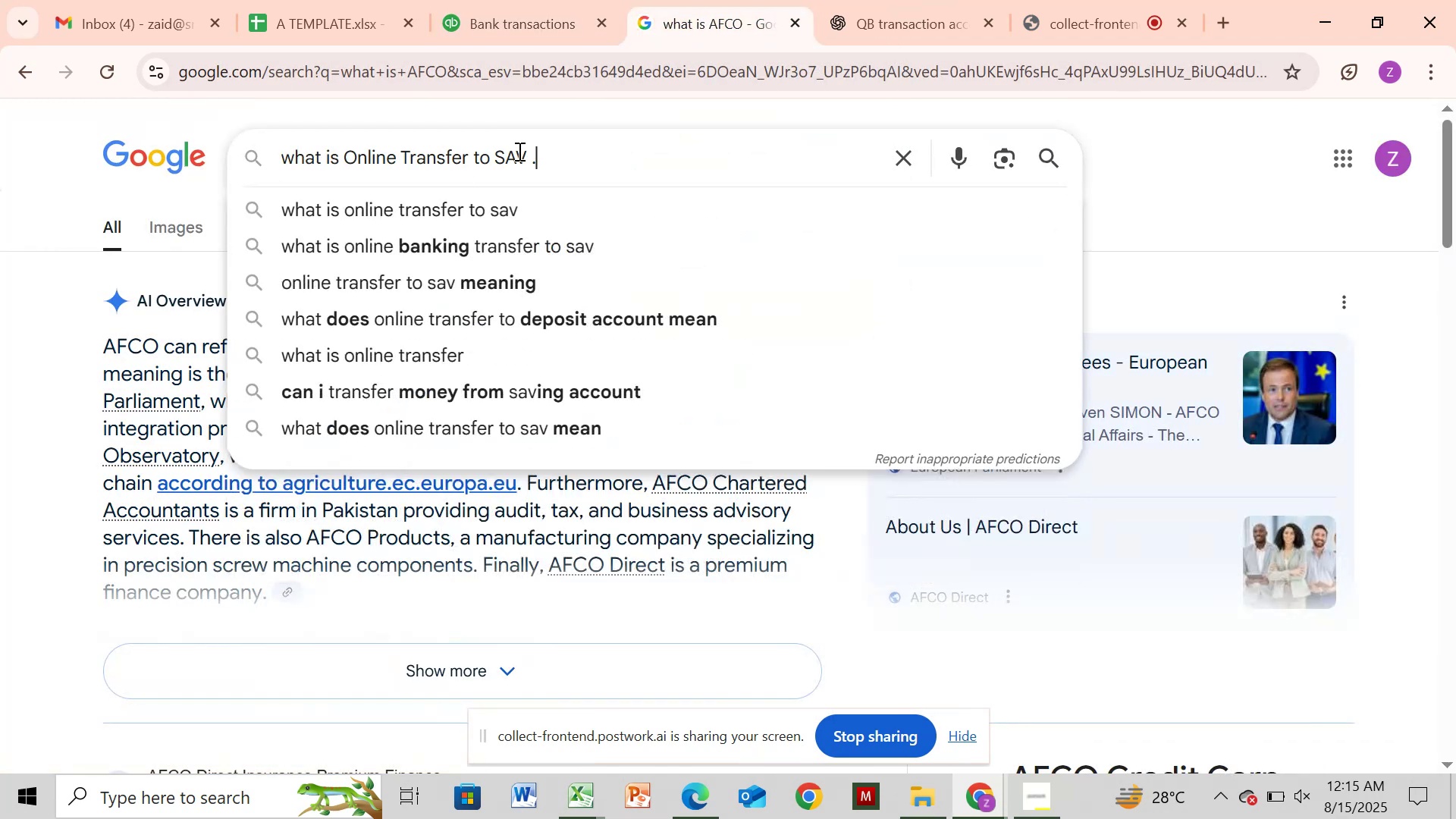 
key(Enter)
 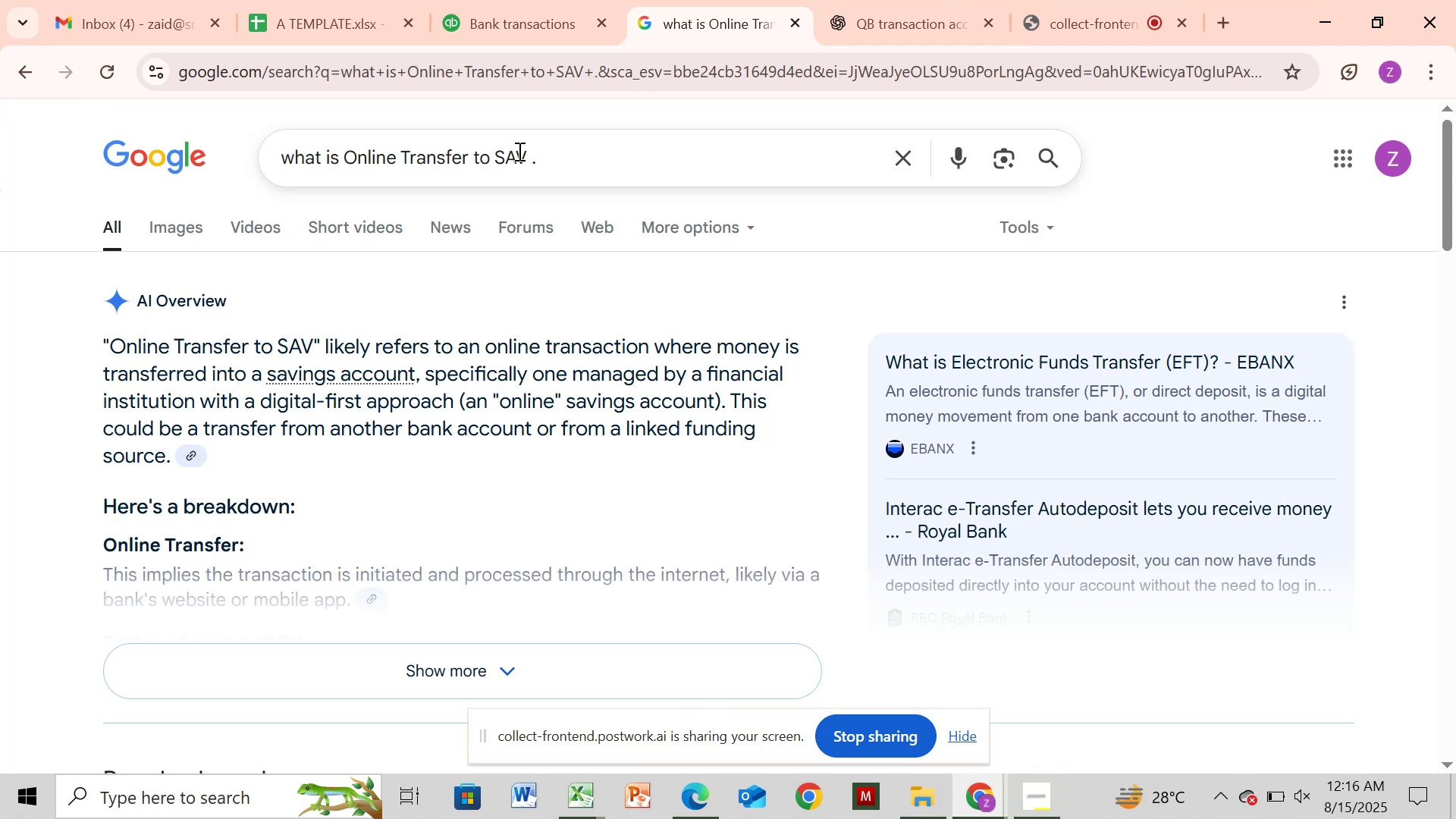 
wait(42.04)
 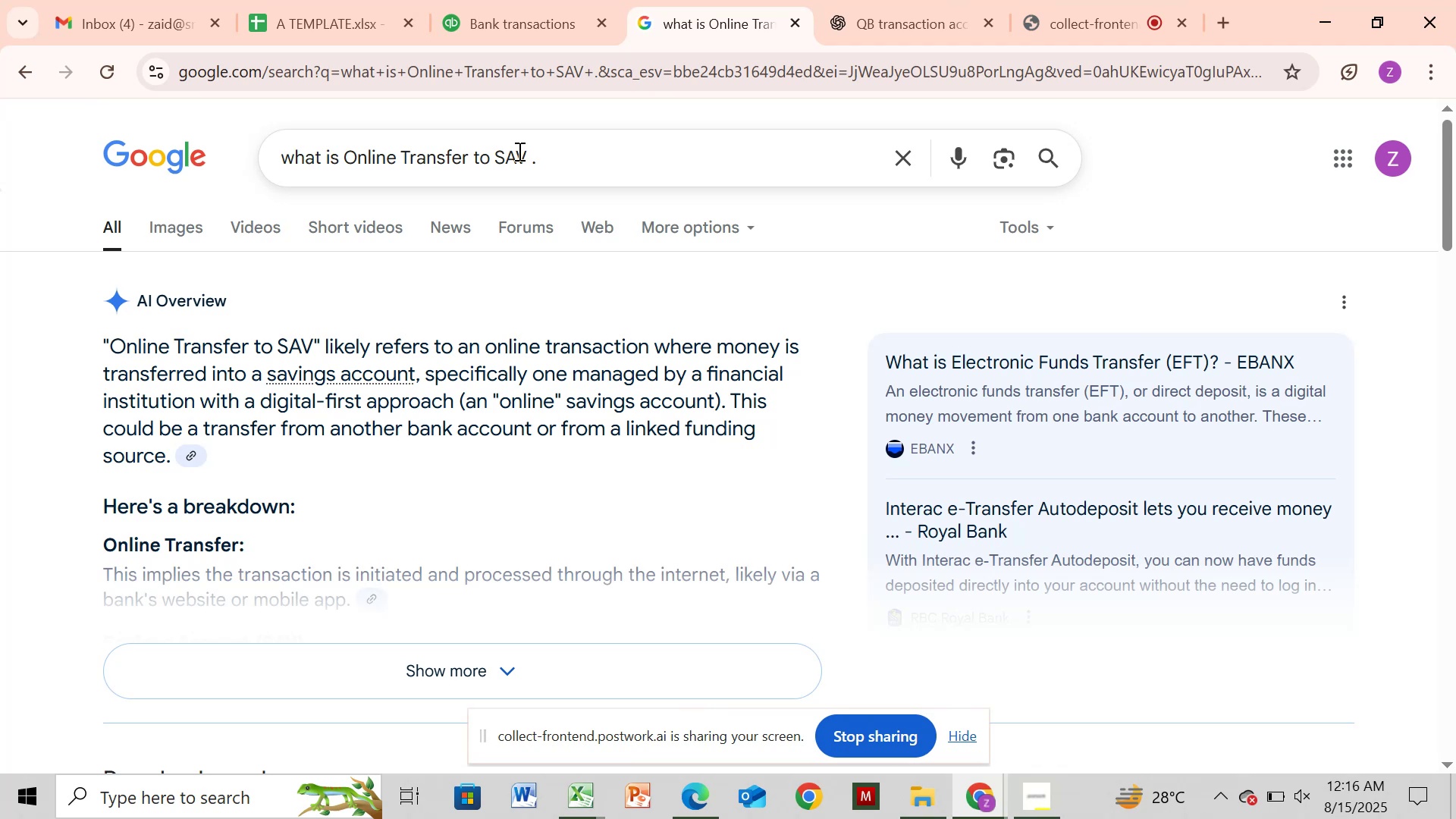 
left_click([1111, 11])
 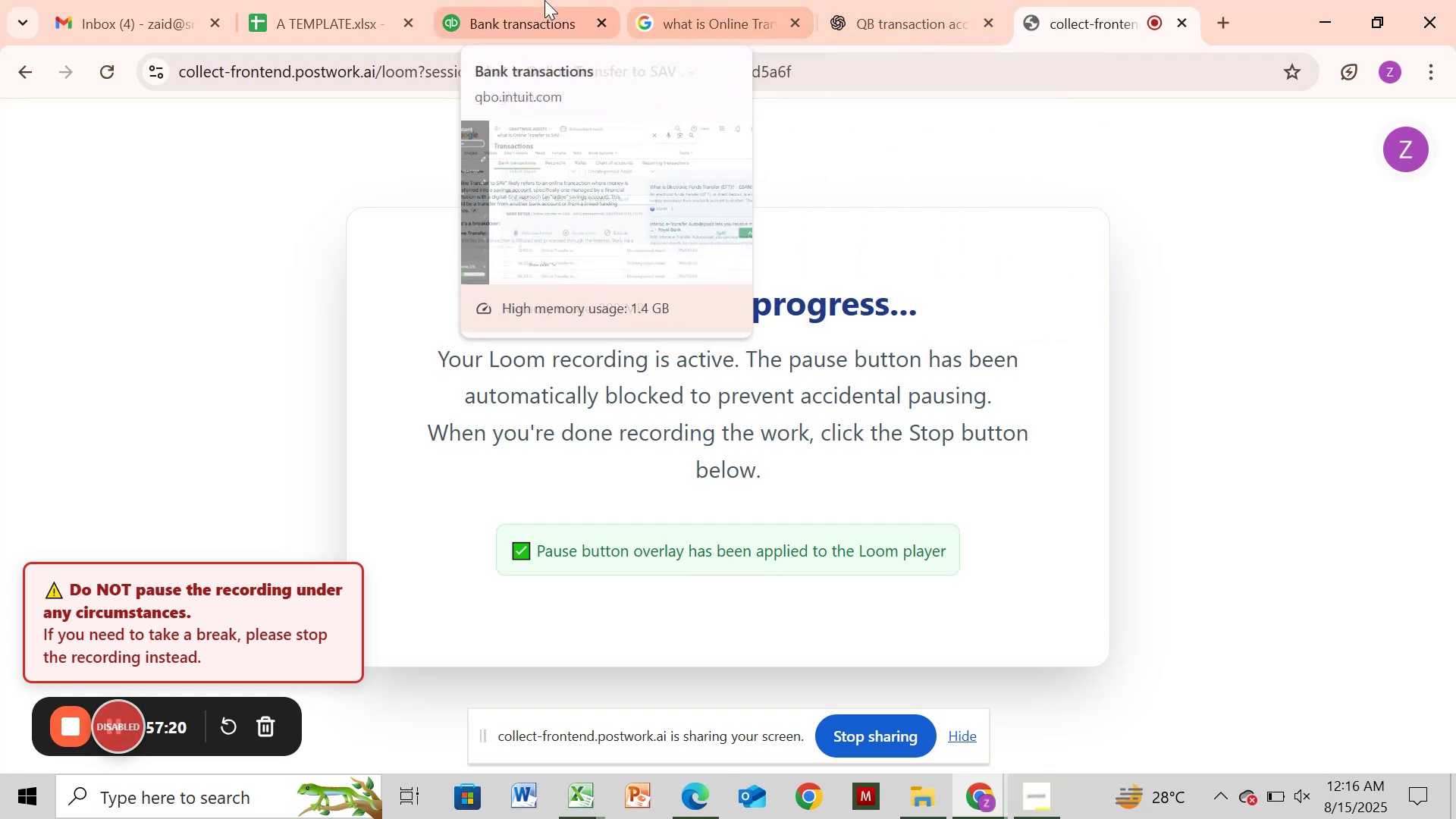 
left_click([539, 2])
 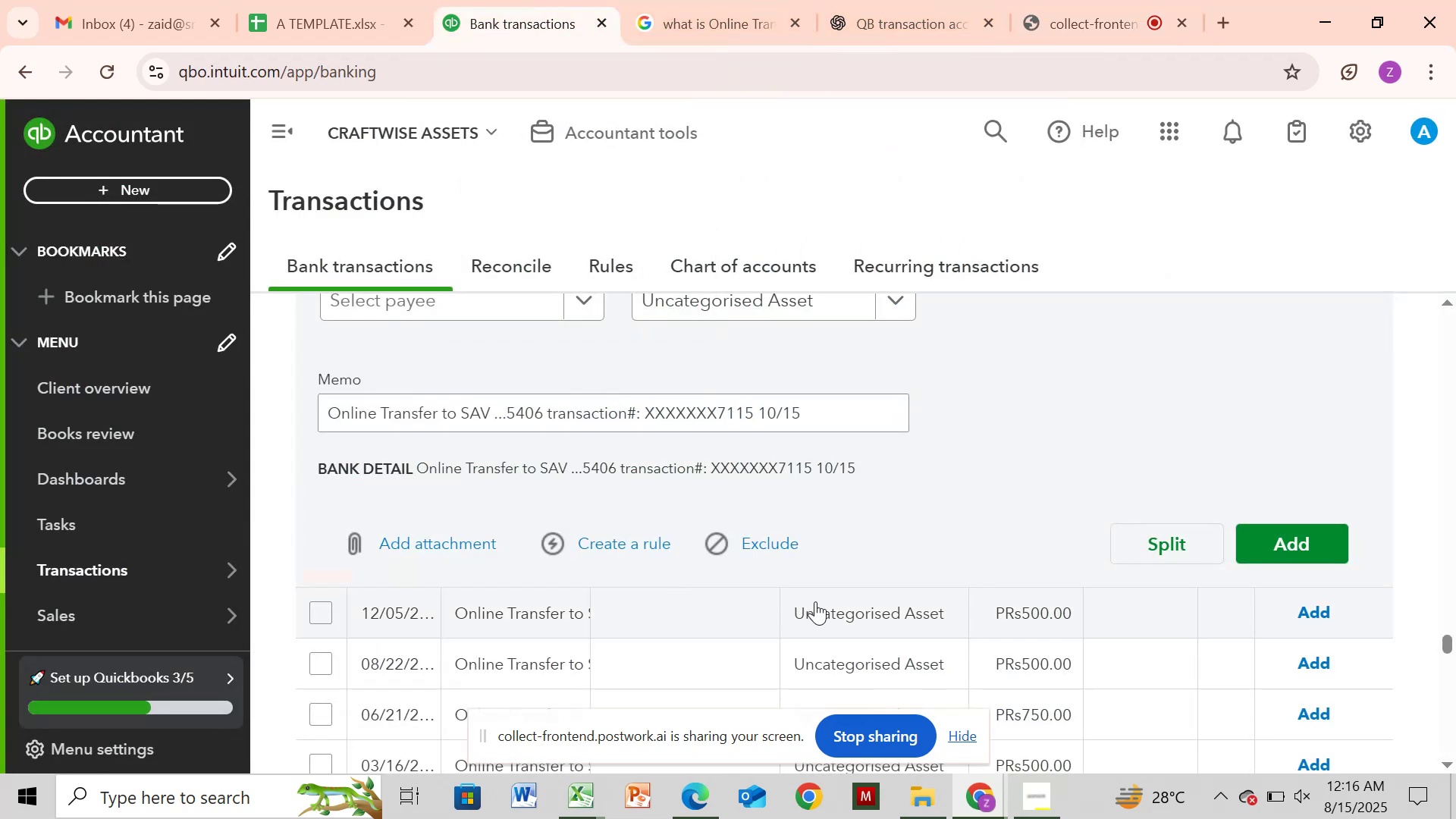 
wait(11.31)
 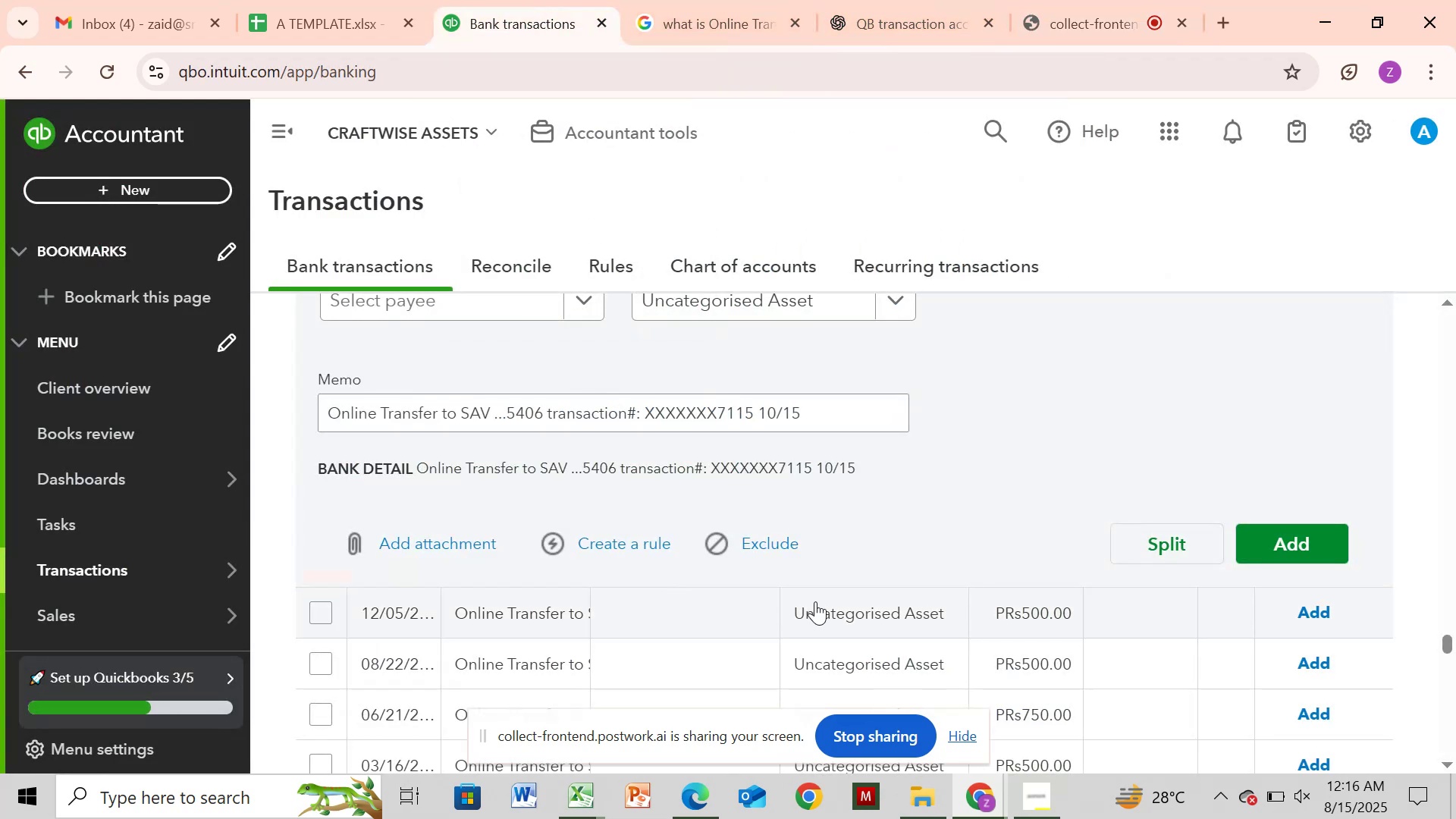 
left_click([306, 11])
 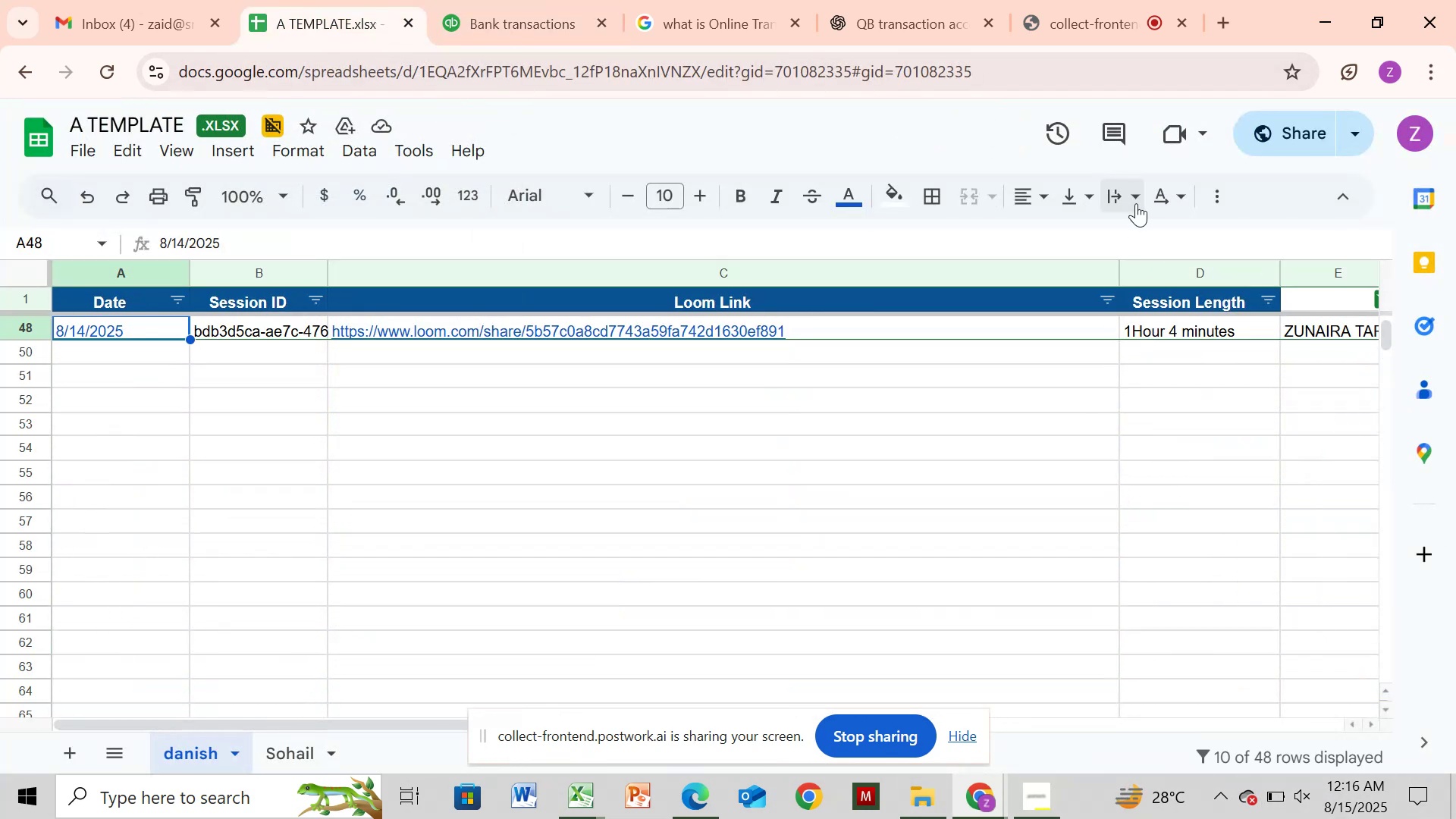 
wait(9.0)
 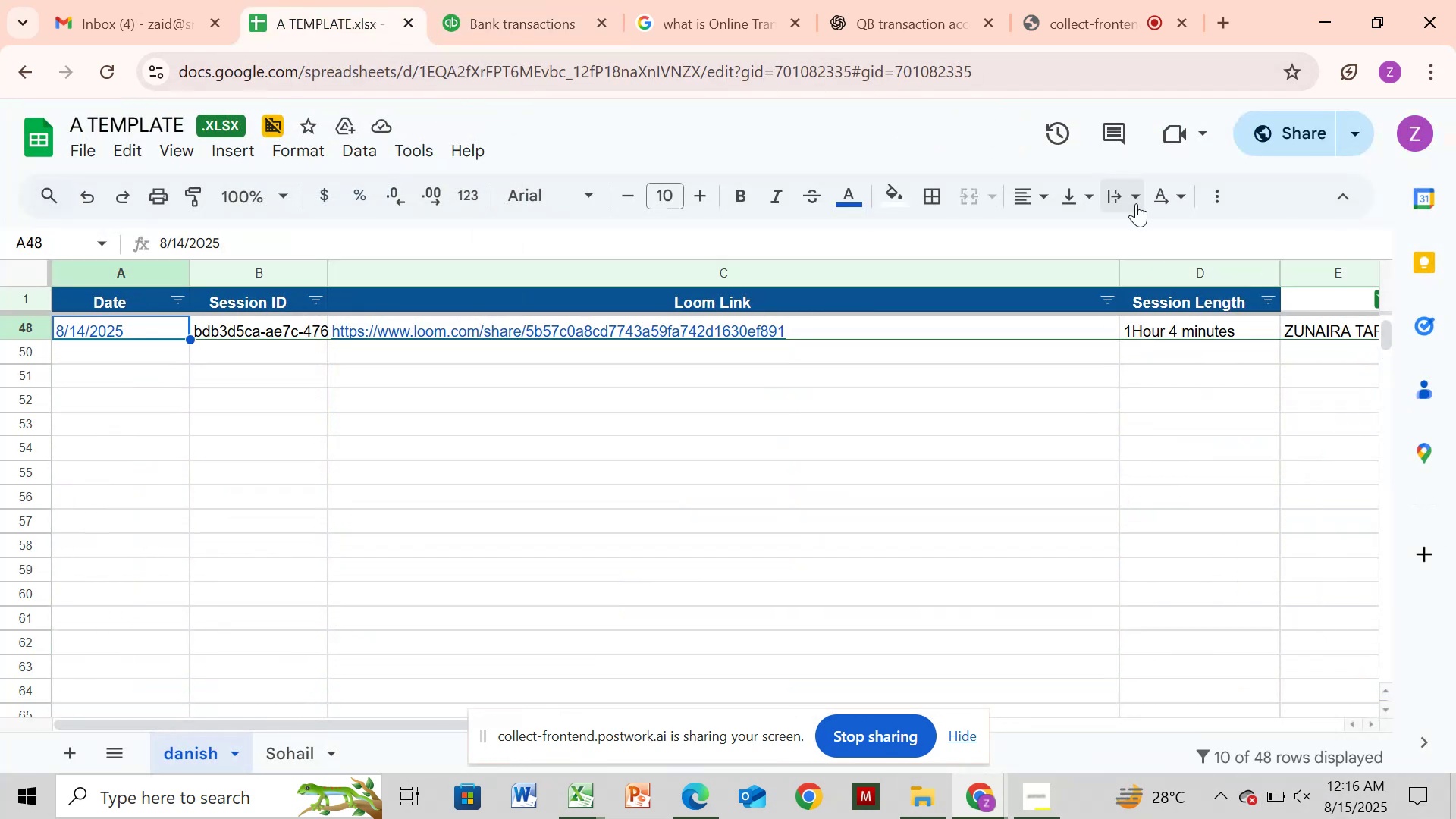 
key(ArrowUp)
 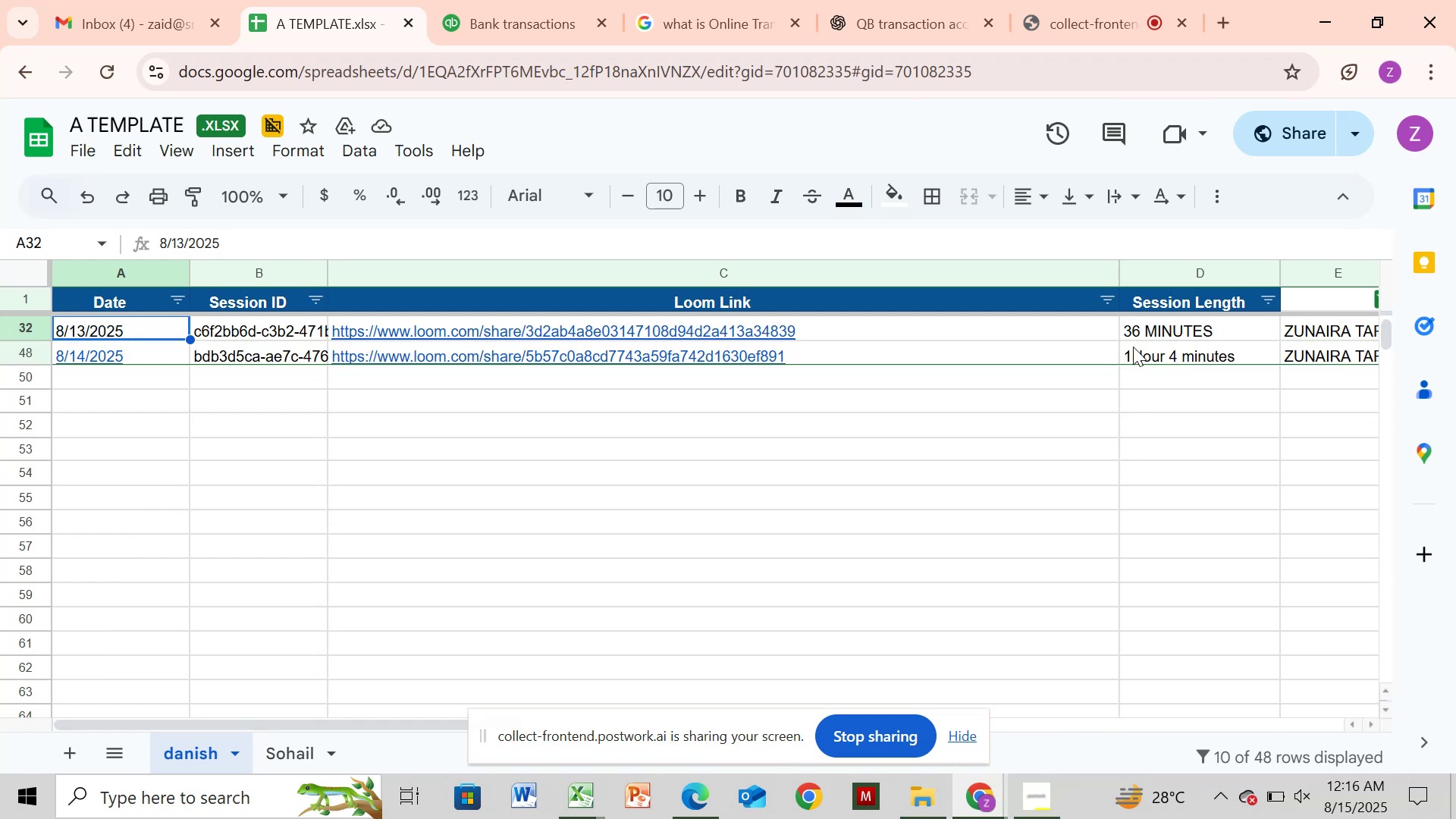 
key(ArrowUp)
 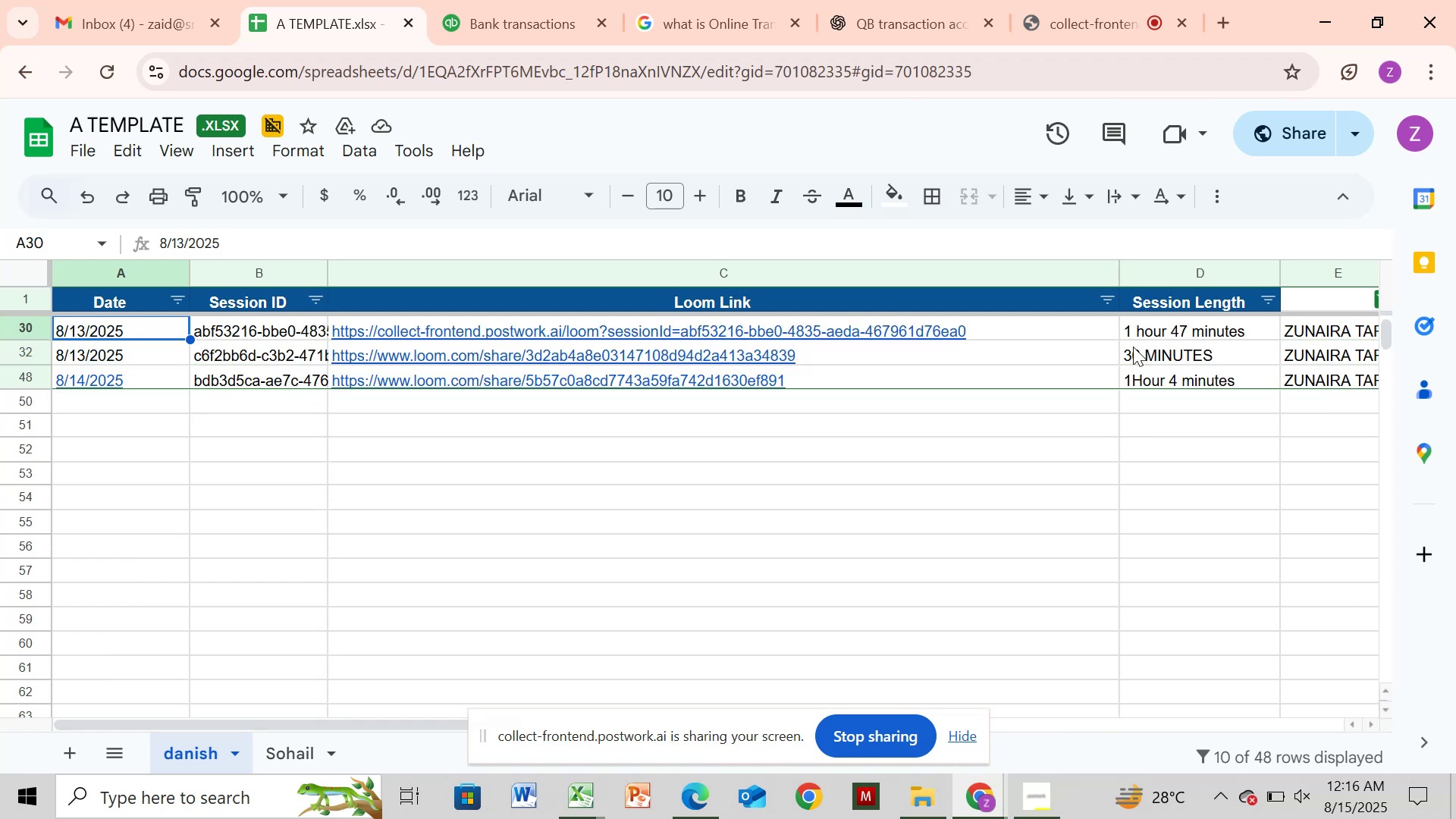 
key(ArrowUp)
 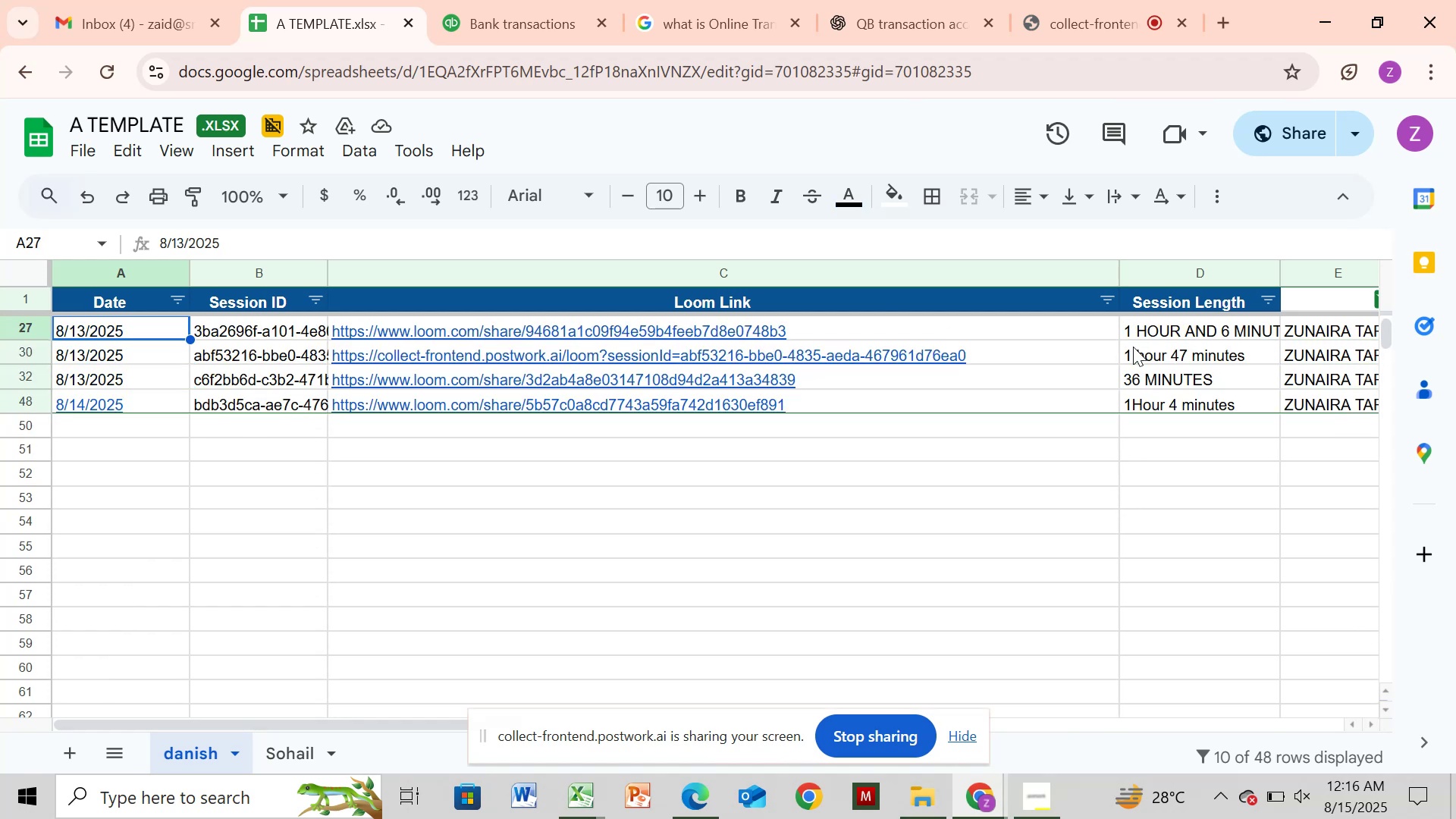 
key(ArrowUp)
 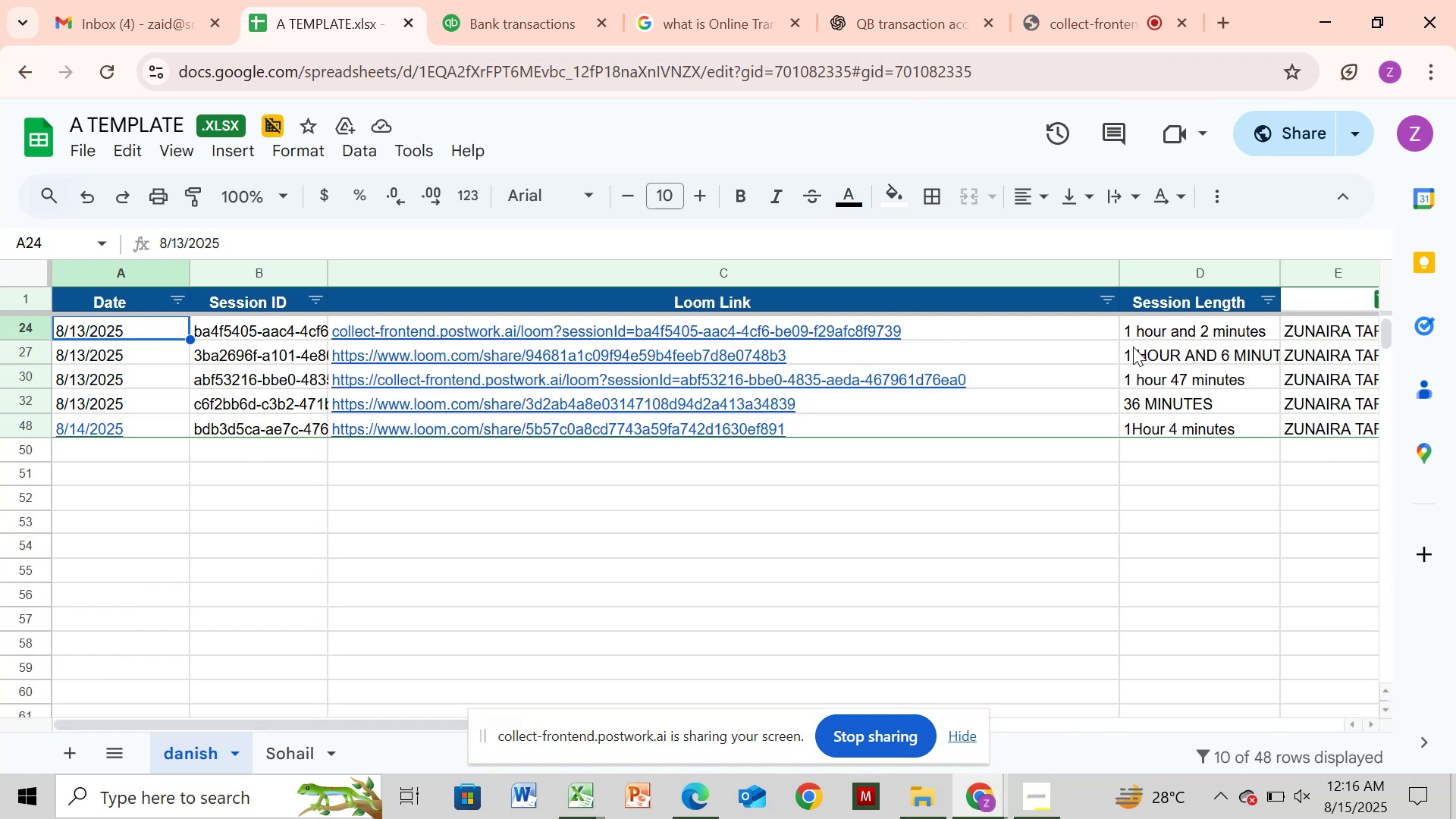 
key(ArrowUp)
 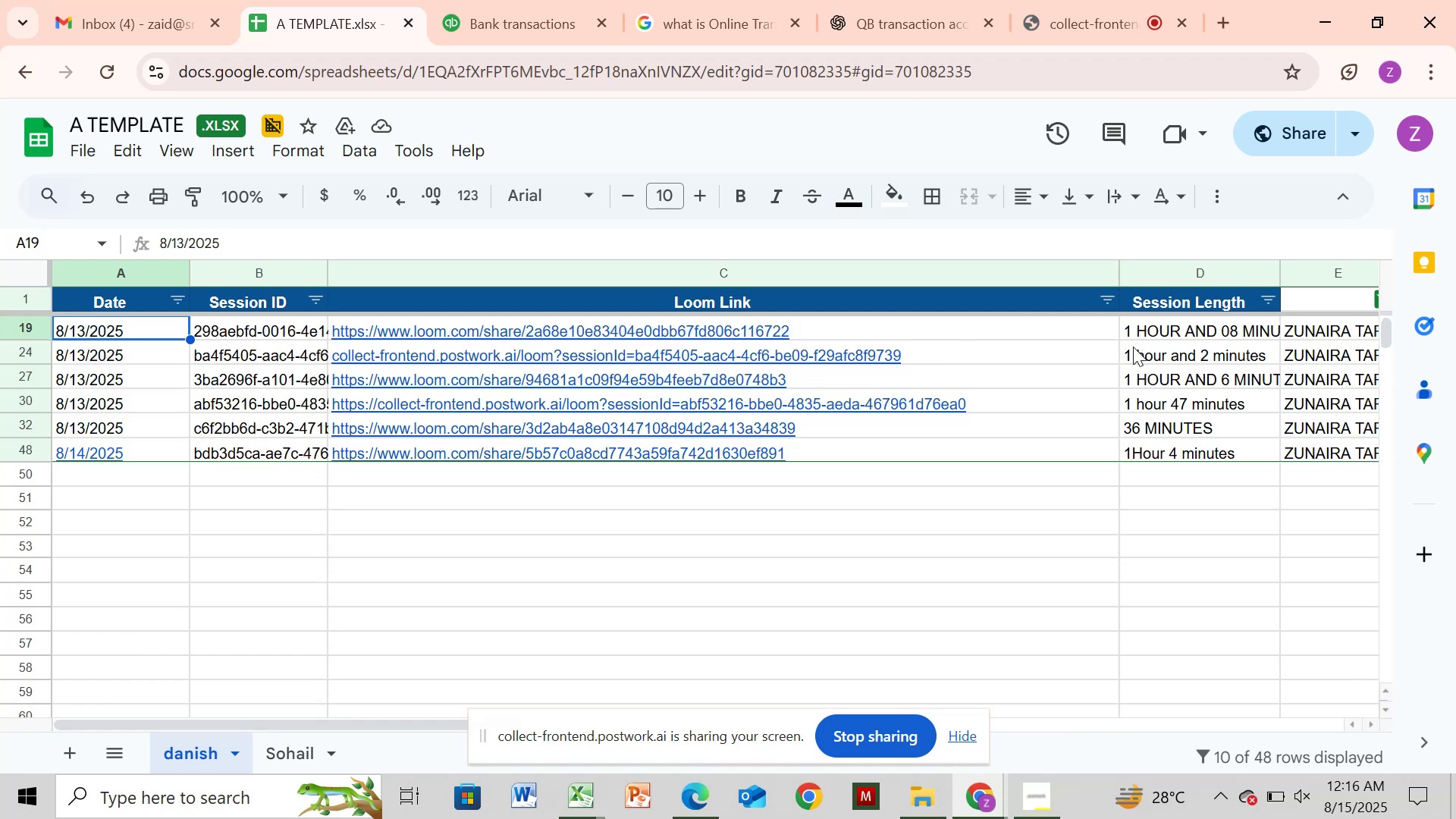 
key(ArrowUp)
 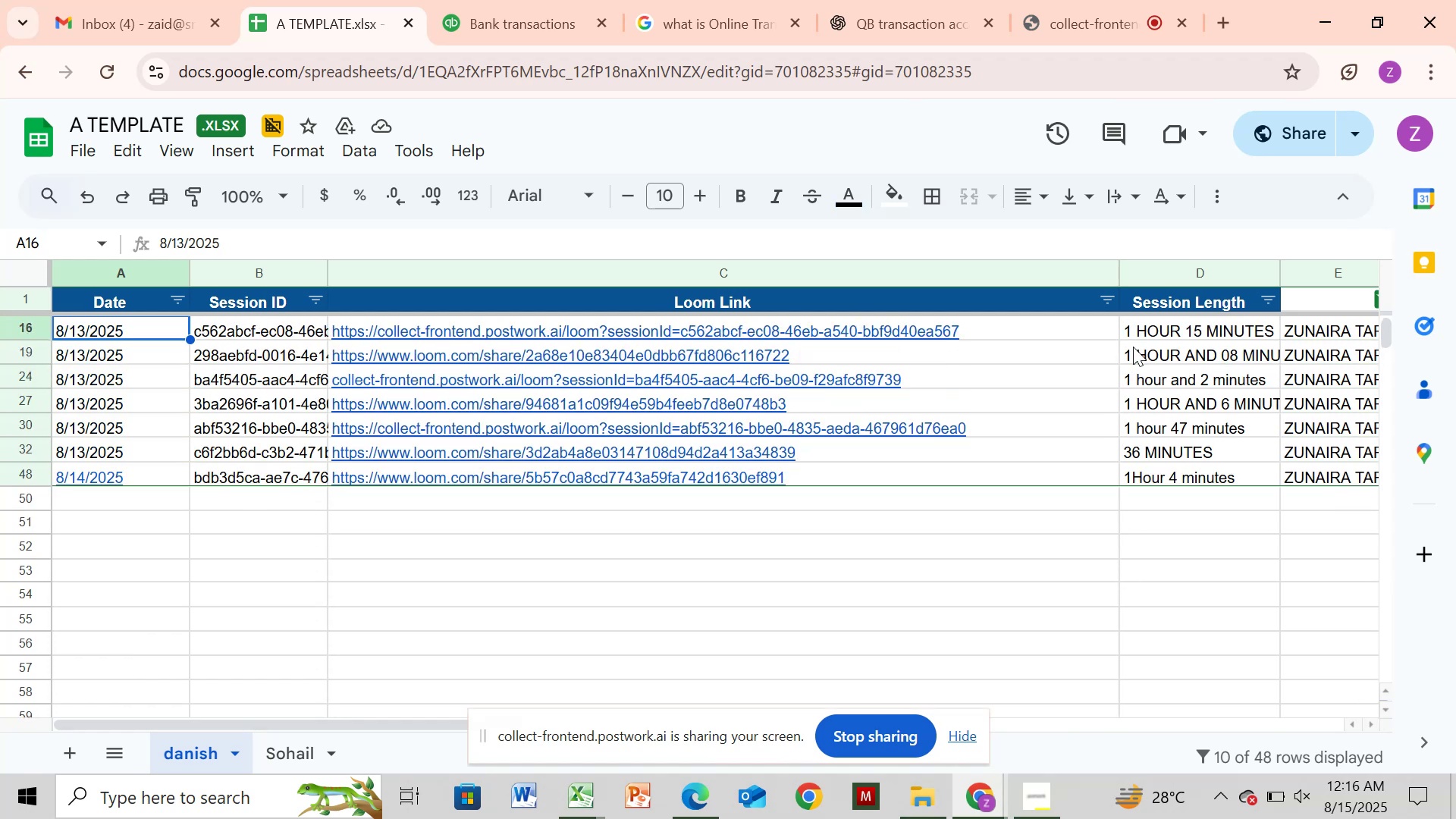 
key(ArrowUp)
 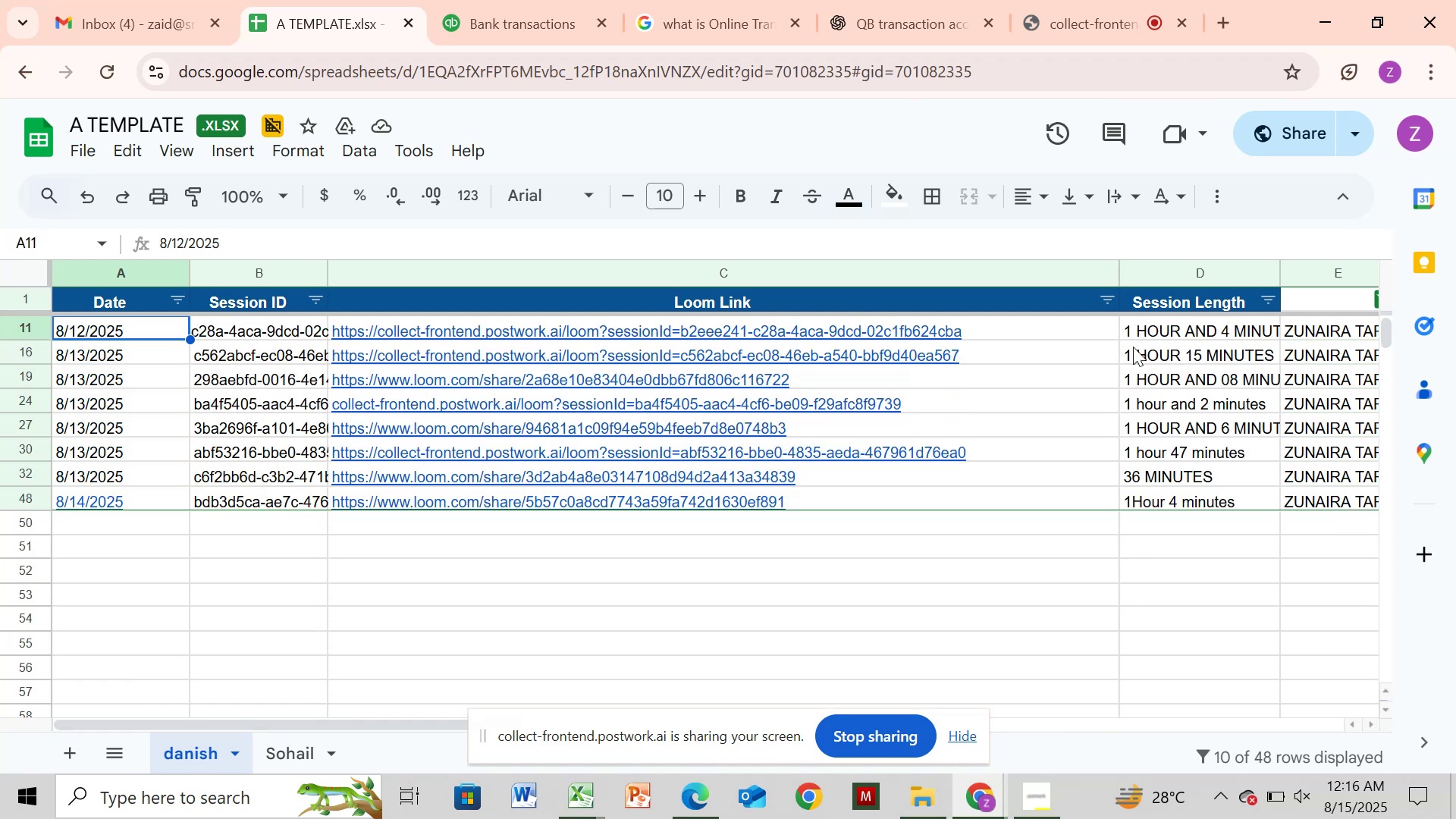 
key(ArrowUp)
 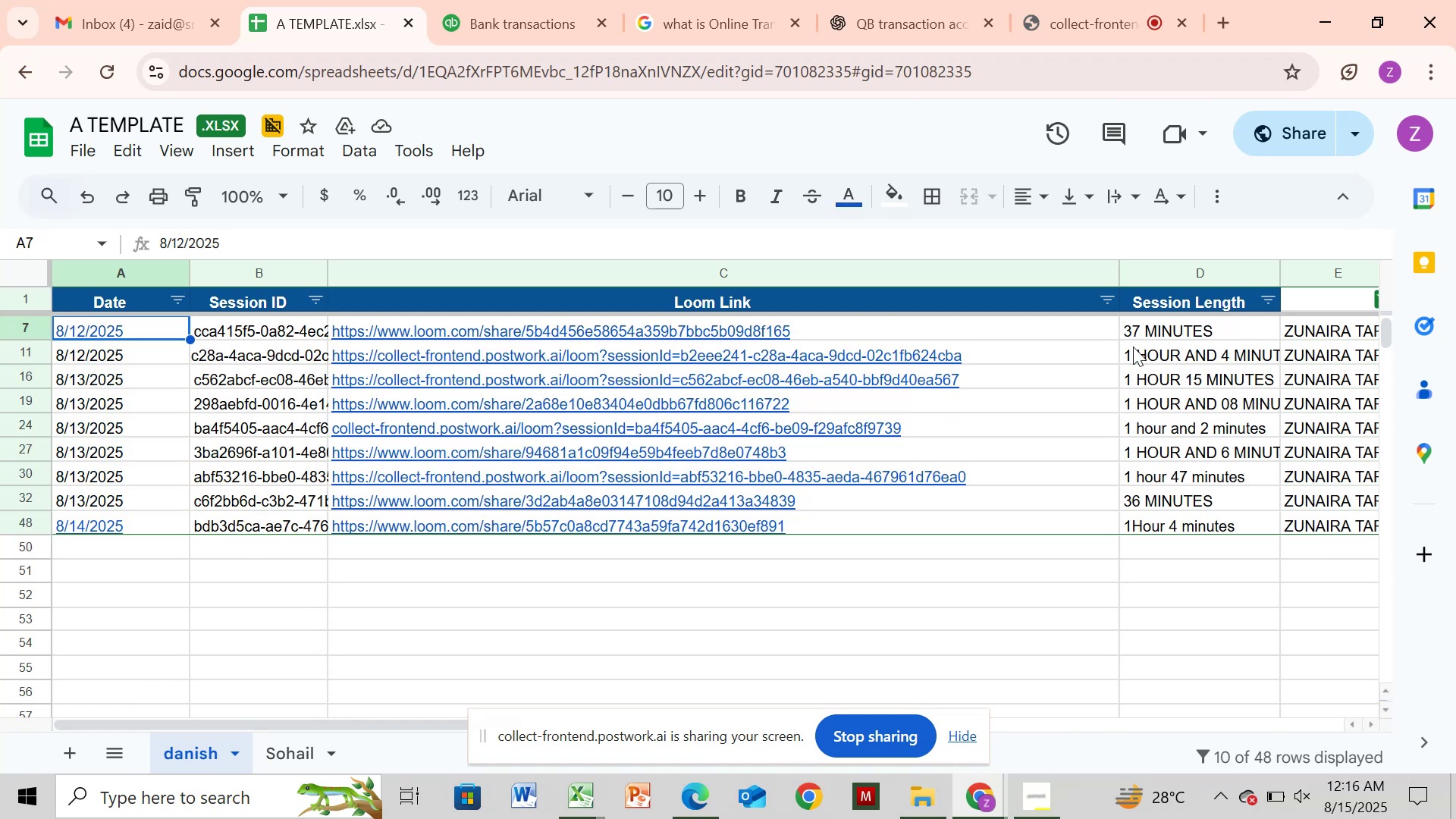 
key(ArrowUp)
 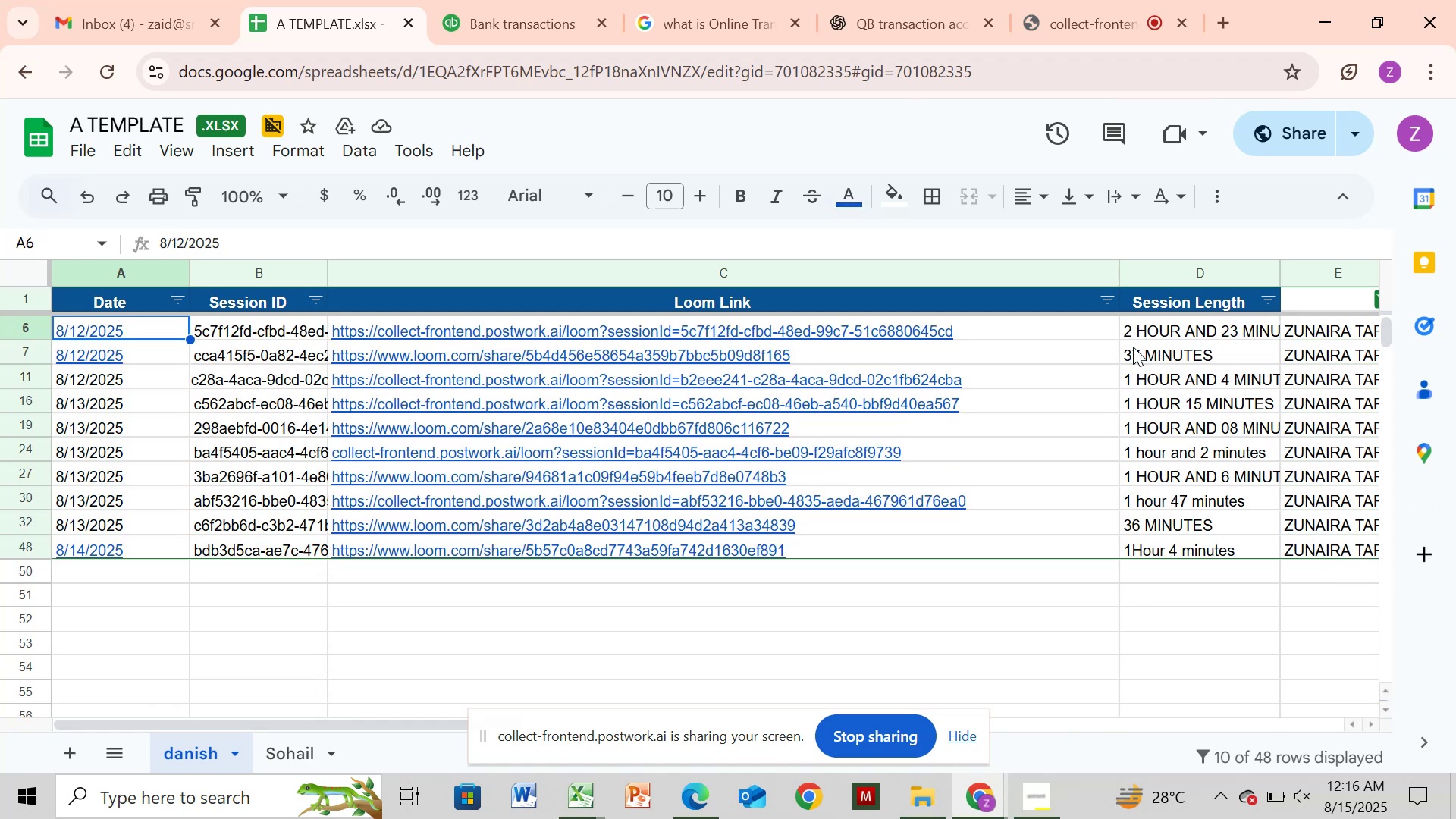 
key(ArrowUp)
 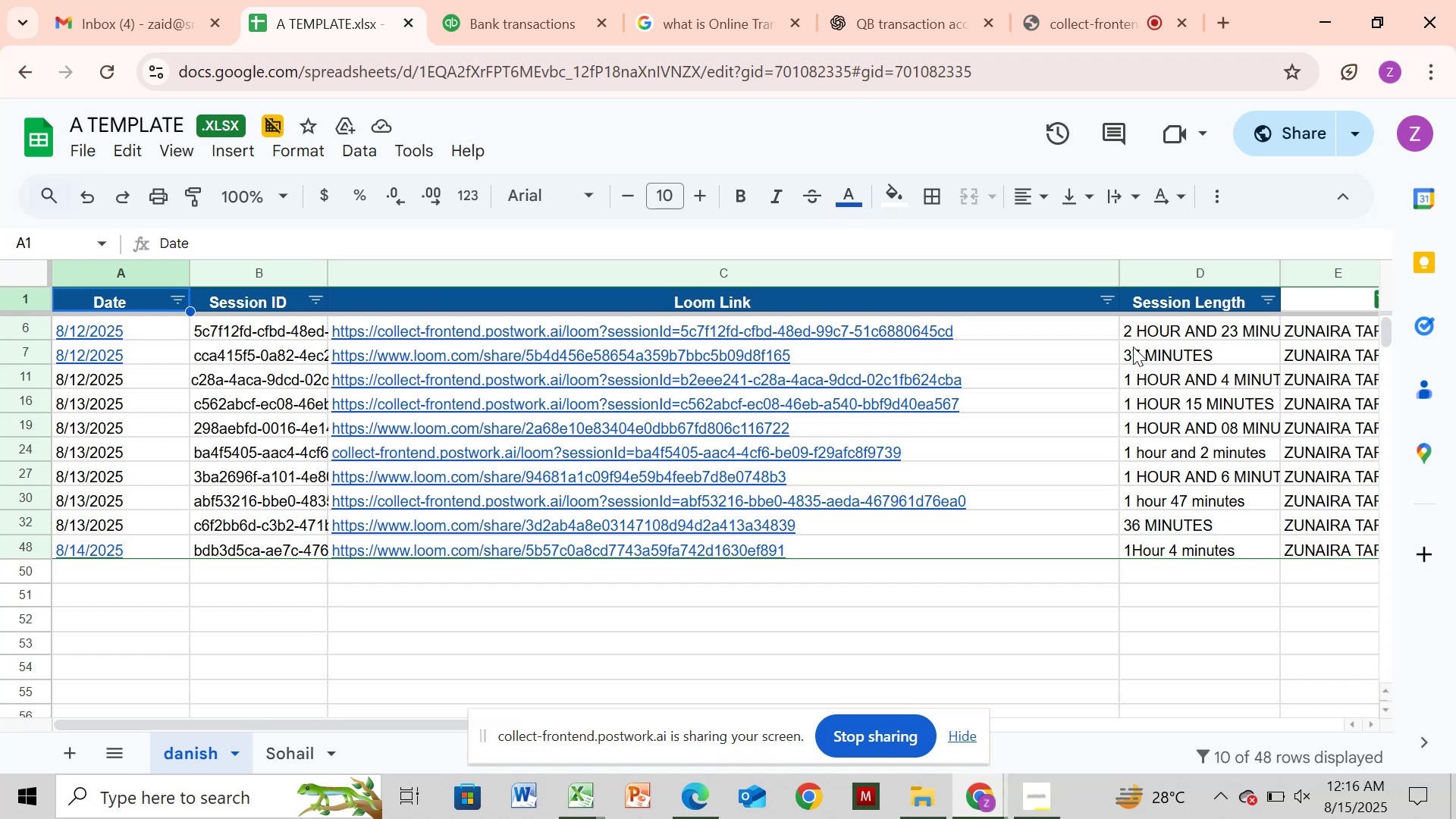 
key(ArrowUp)
 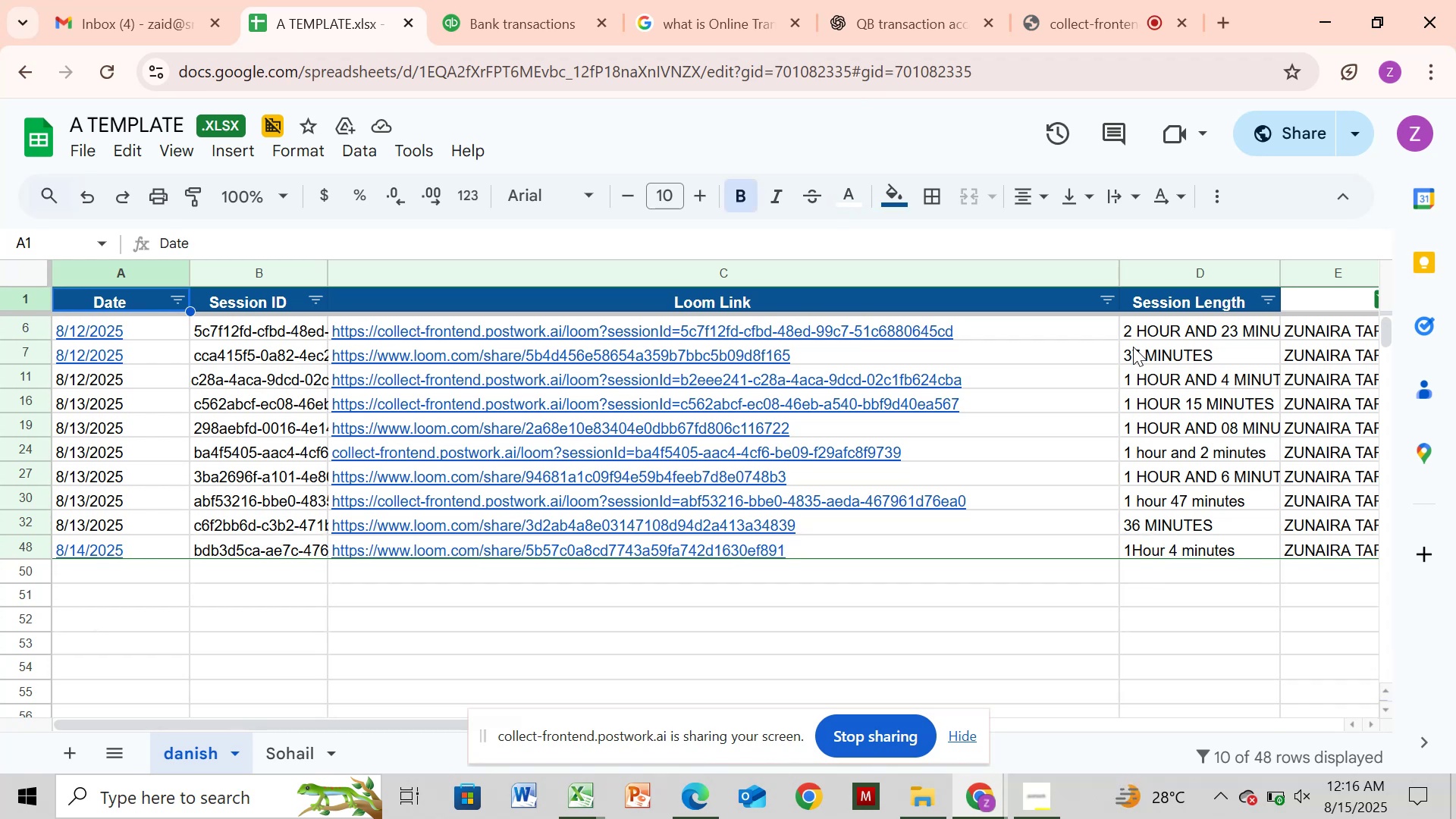 
key(ArrowUp)
 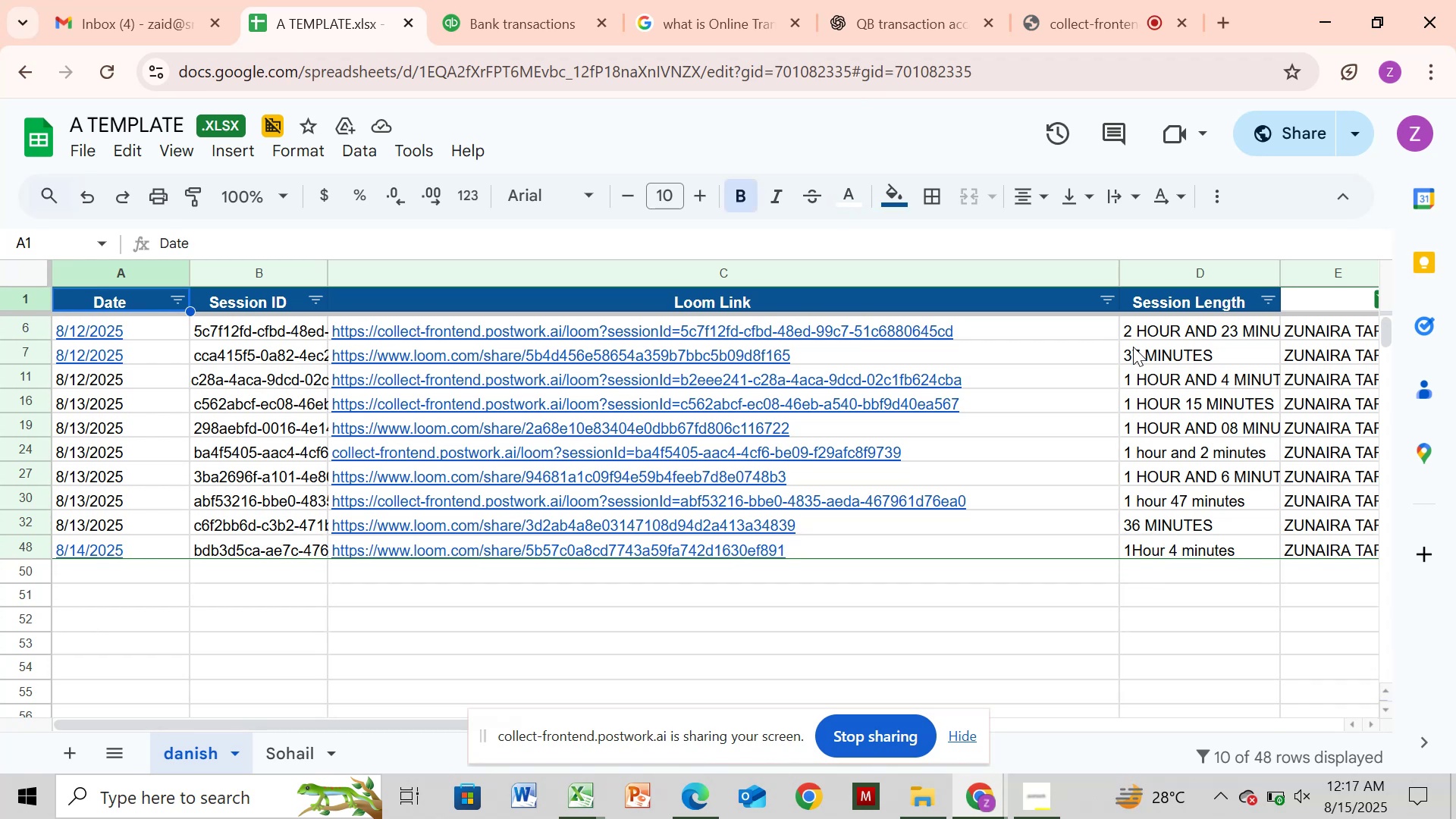 
wait(9.35)
 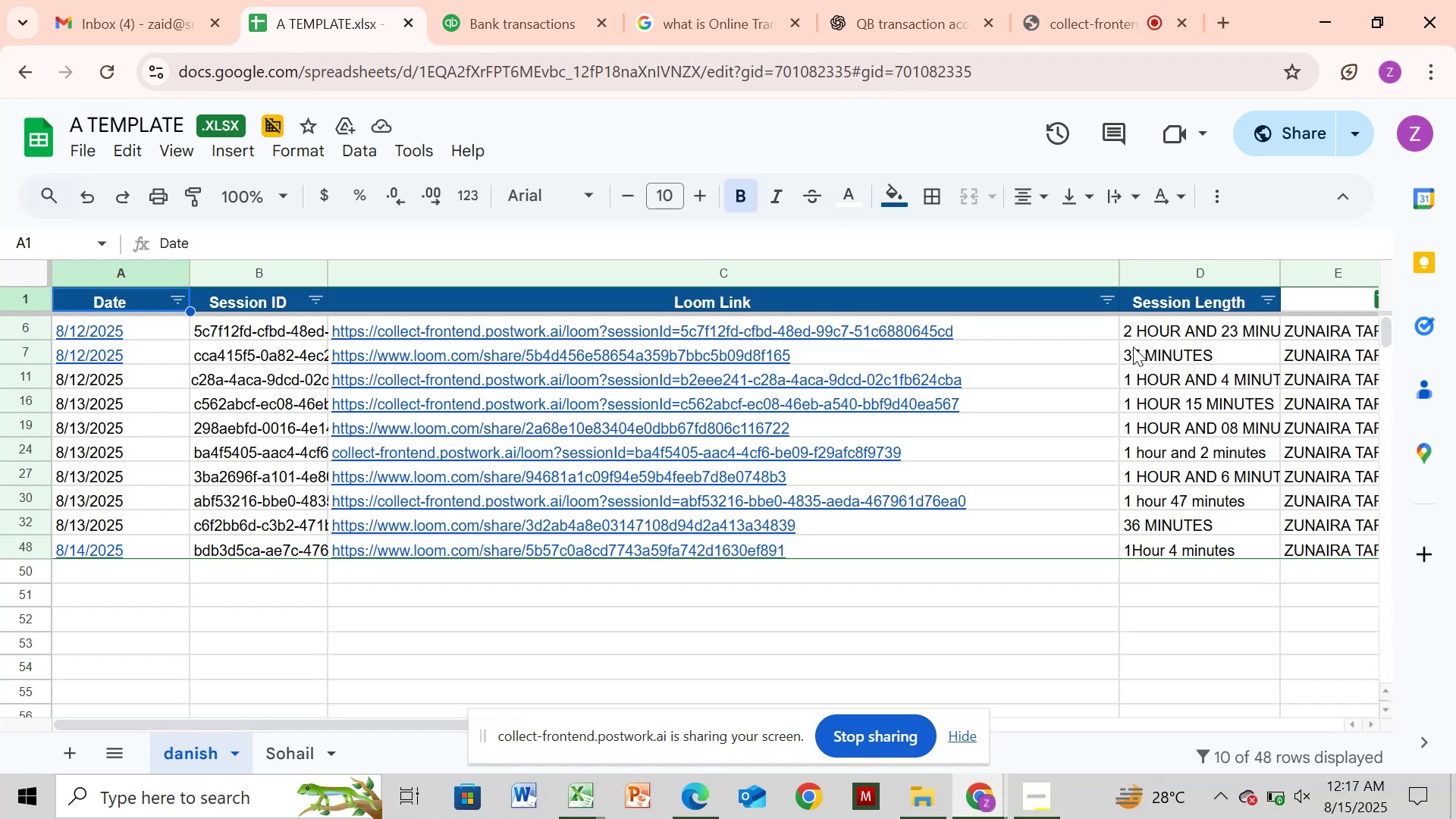 
left_click([497, 28])
 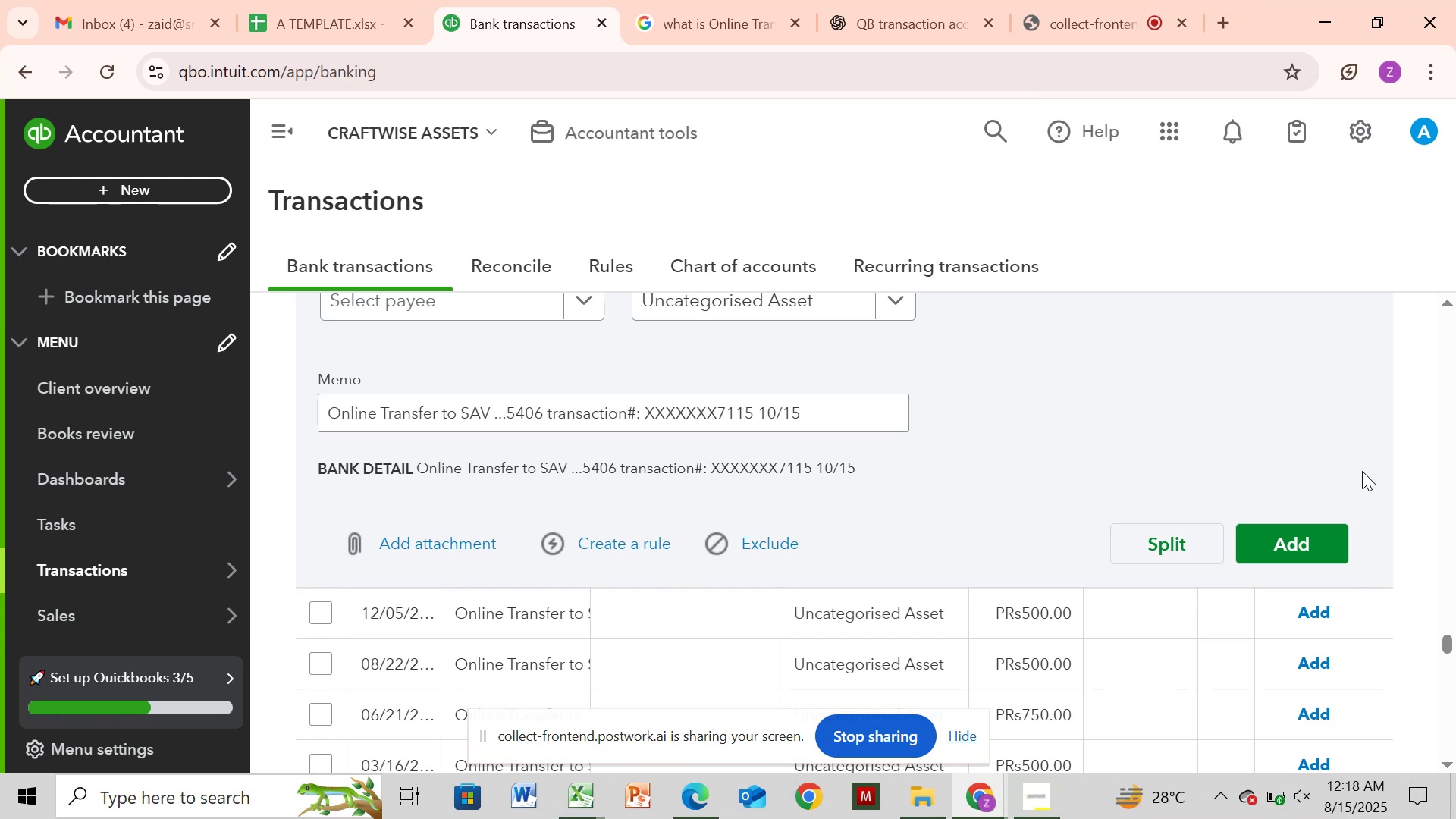 
wait(70.18)
 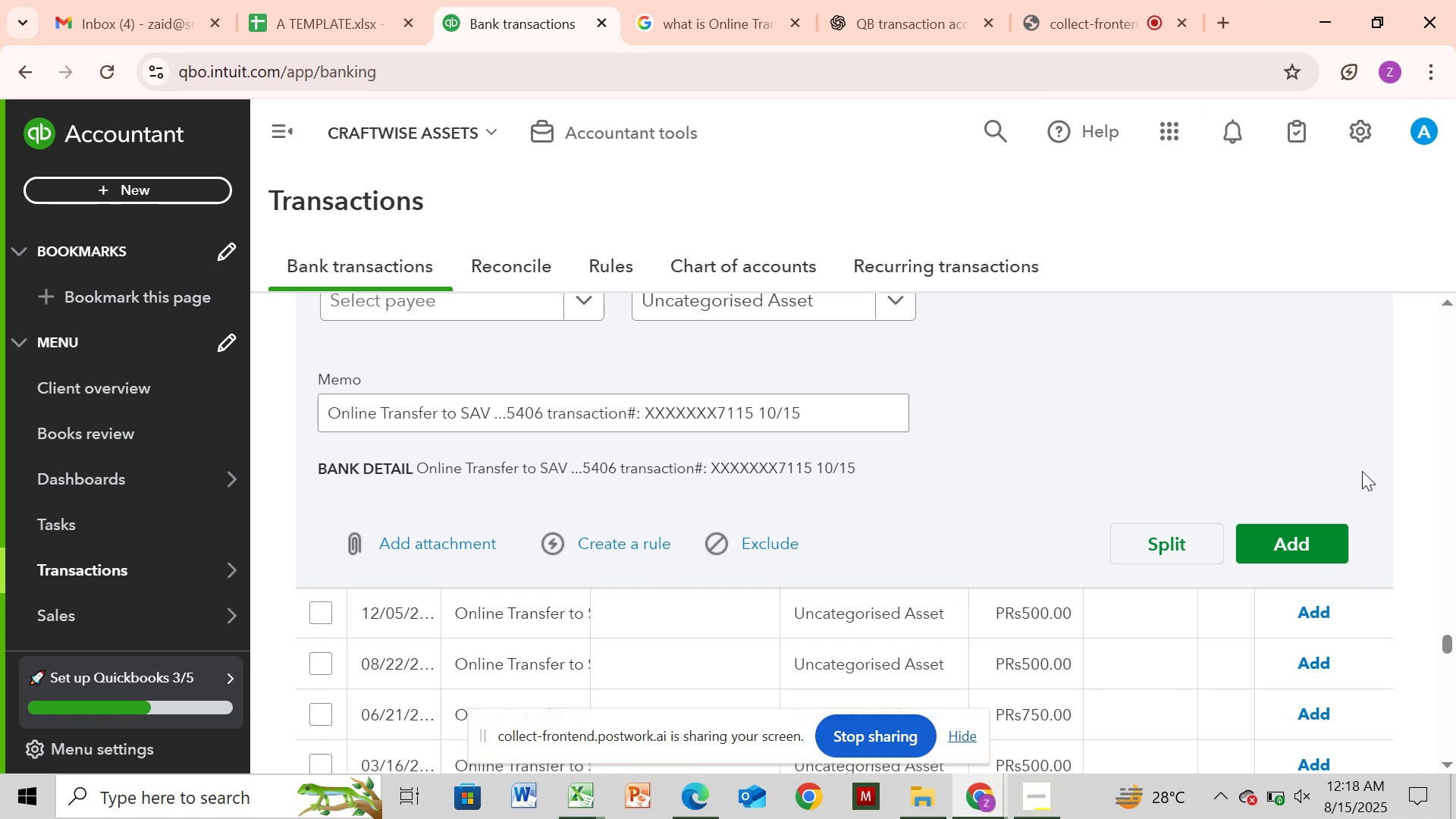 
left_click([770, 21])
 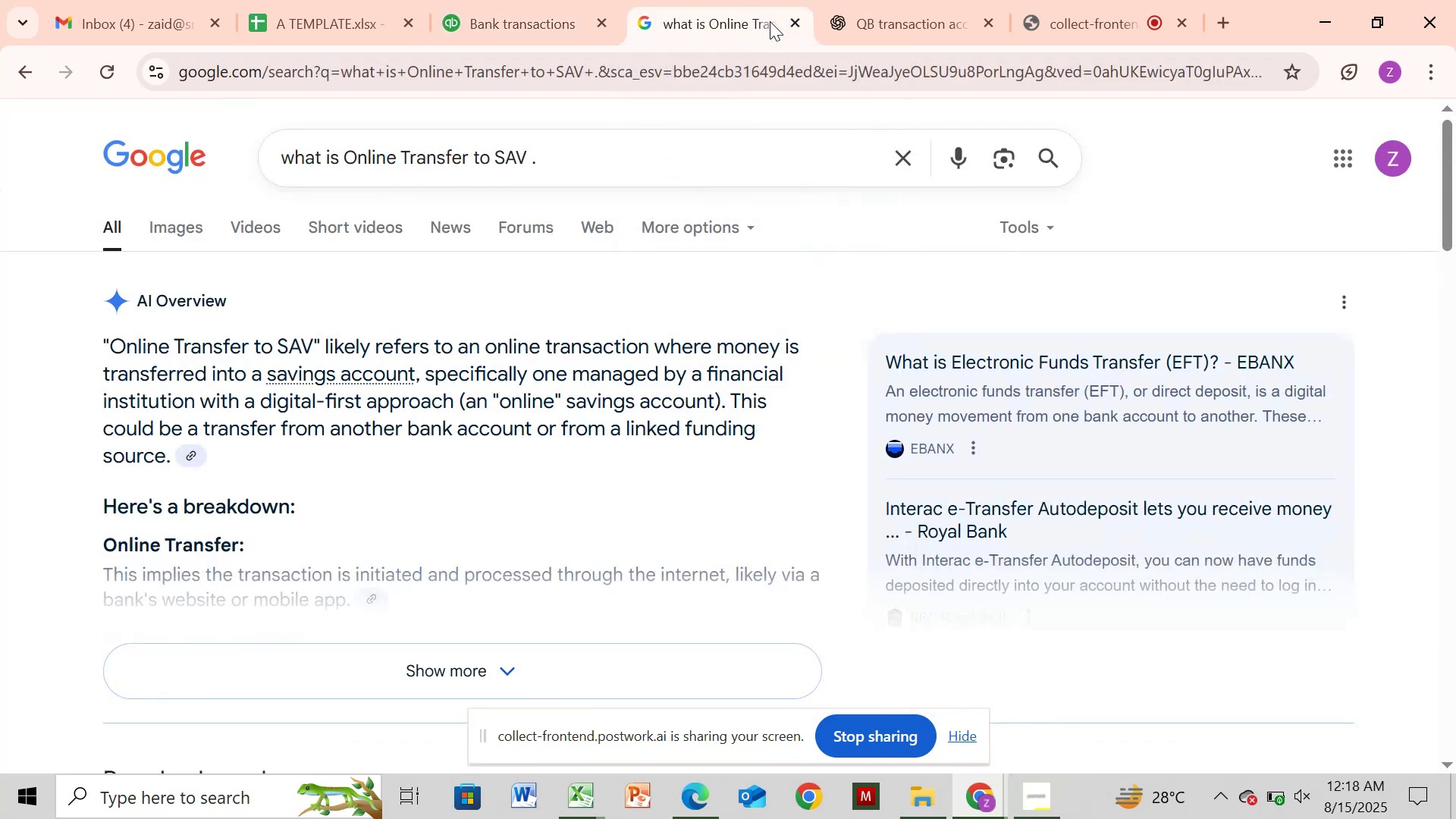 
wait(6.91)
 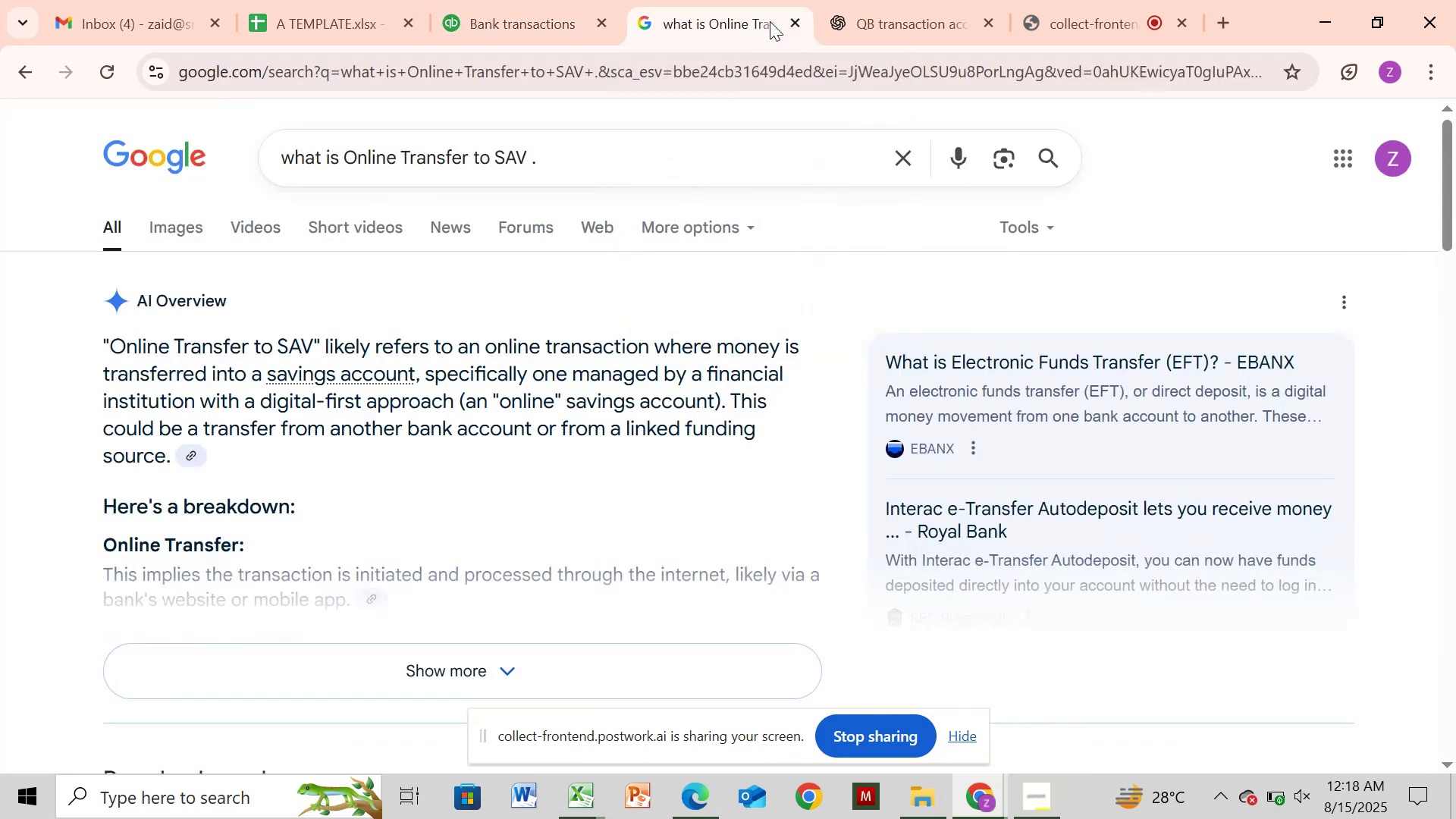 
left_click([573, 20])
 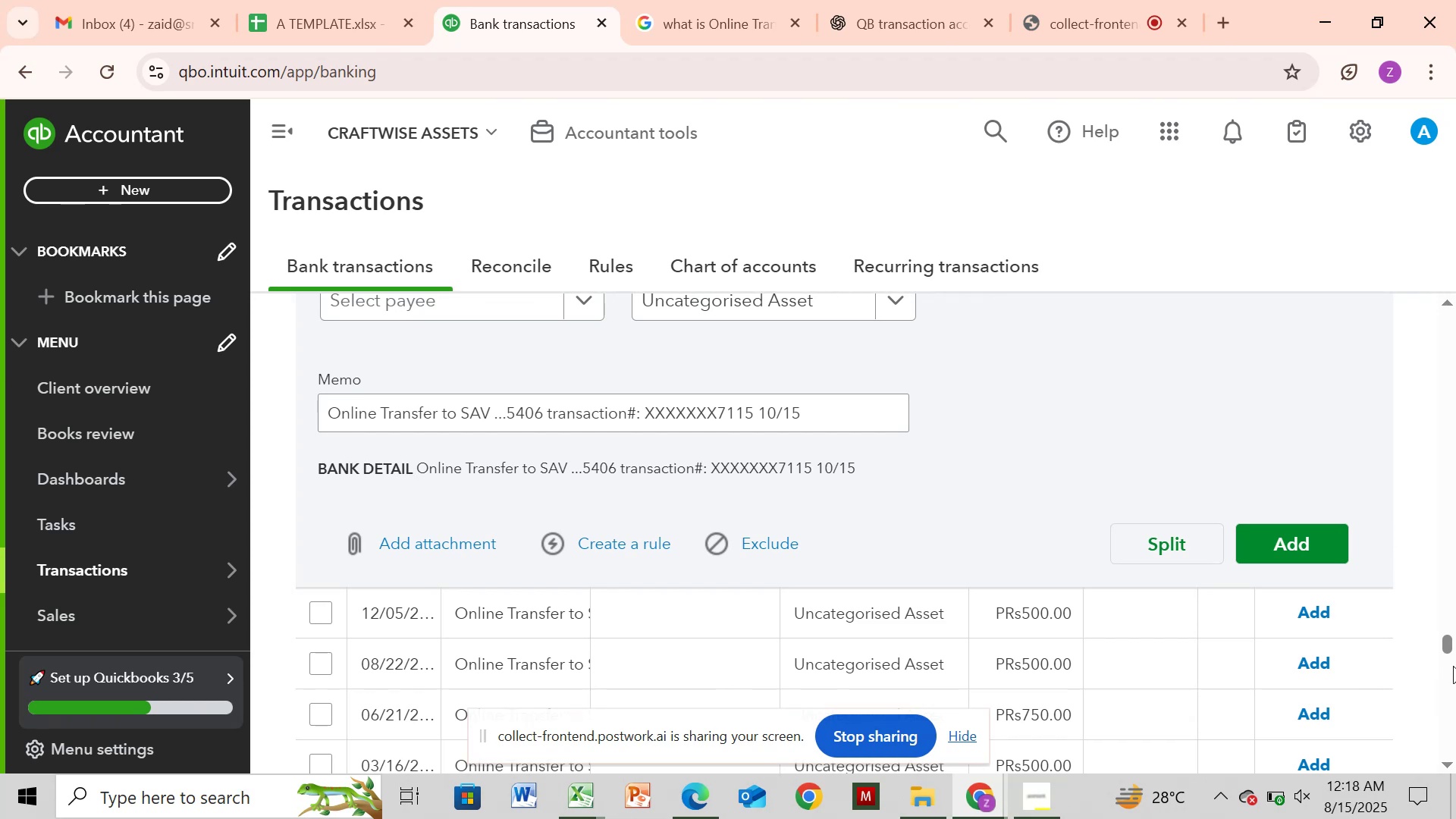 
left_click_drag(start_coordinate=[1447, 639], to_coordinate=[1454, 629])
 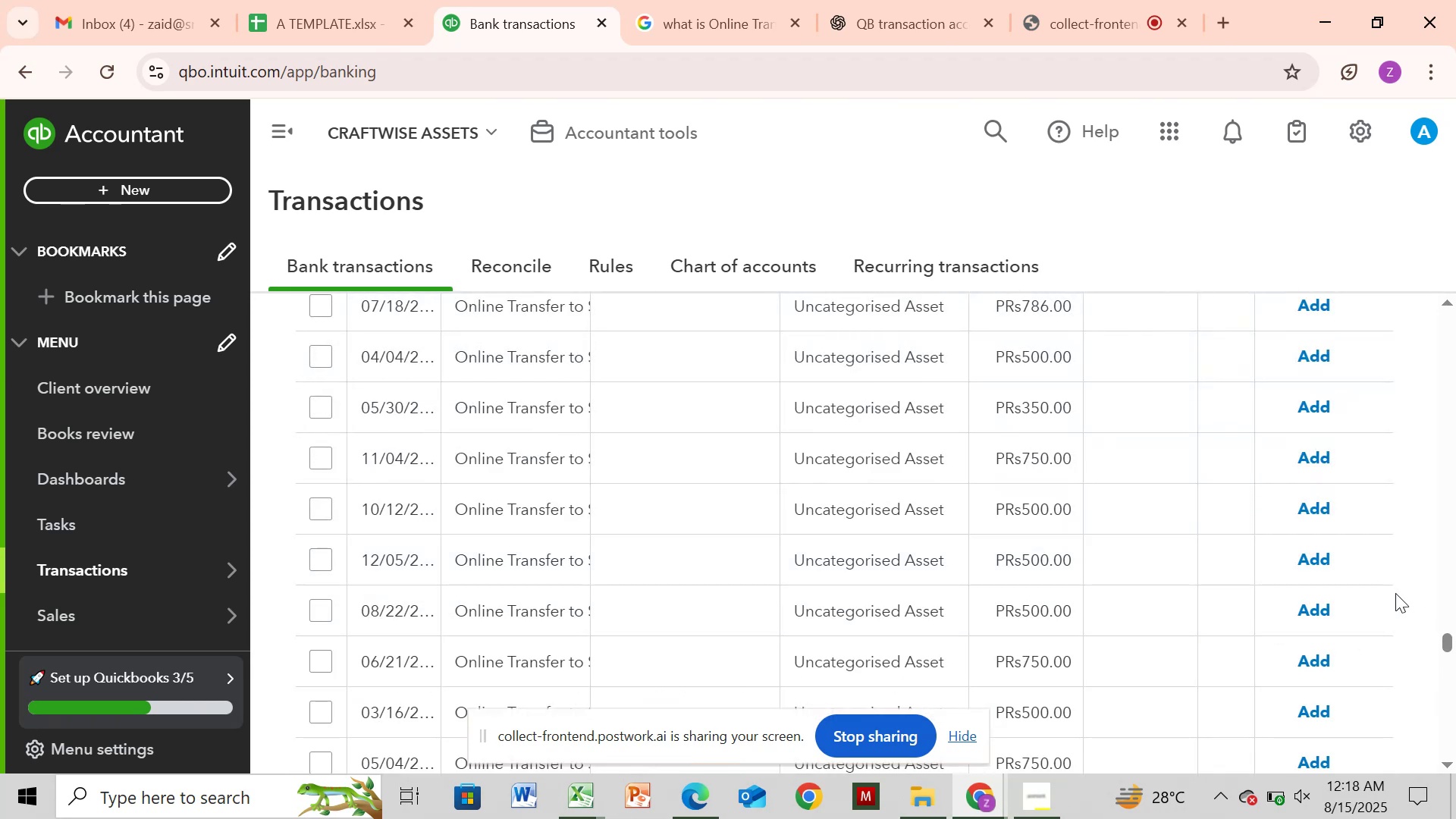 
left_click_drag(start_coordinate=[1454, 639], to_coordinate=[1444, 723])
 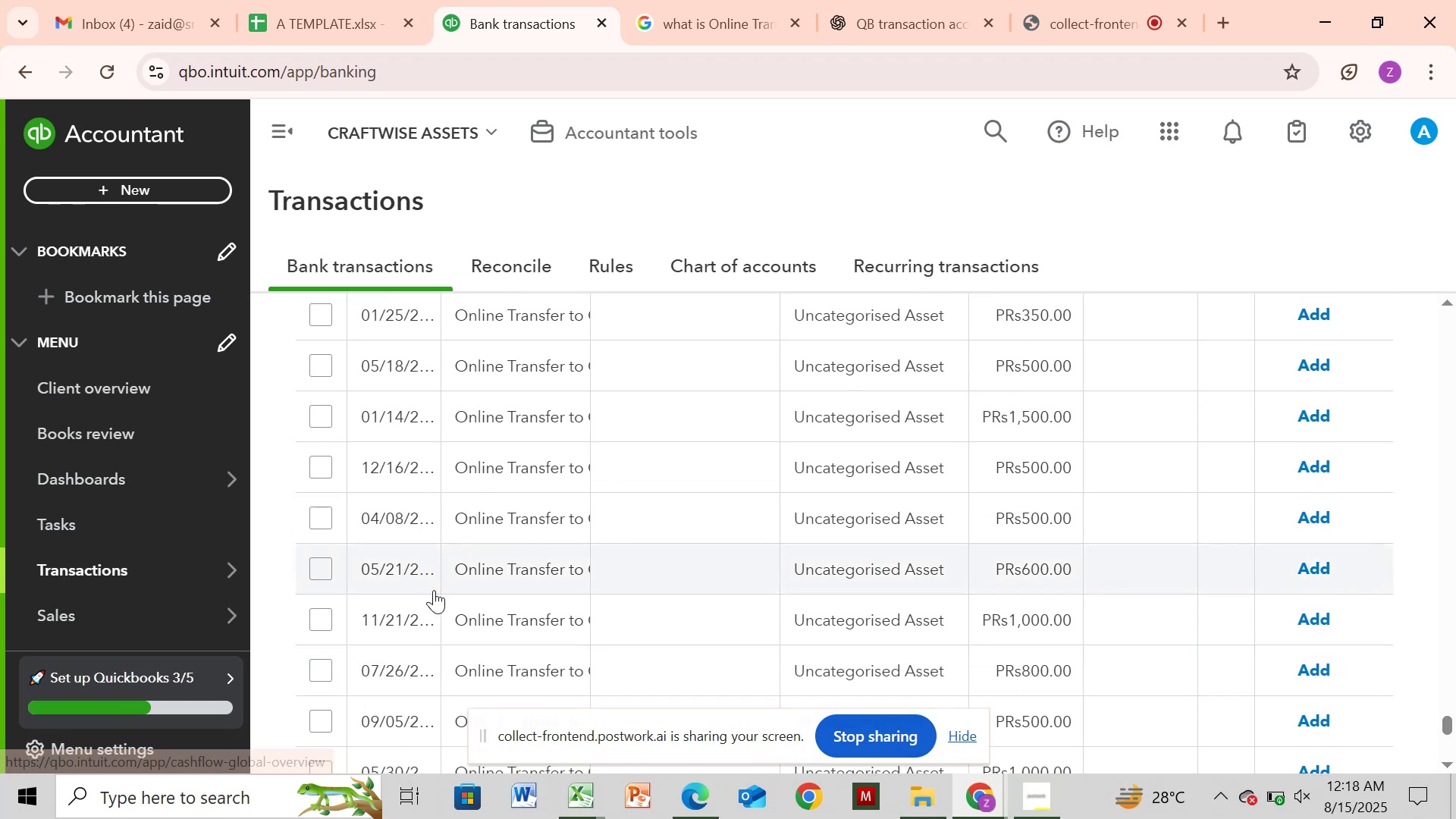 
left_click([480, 614])
 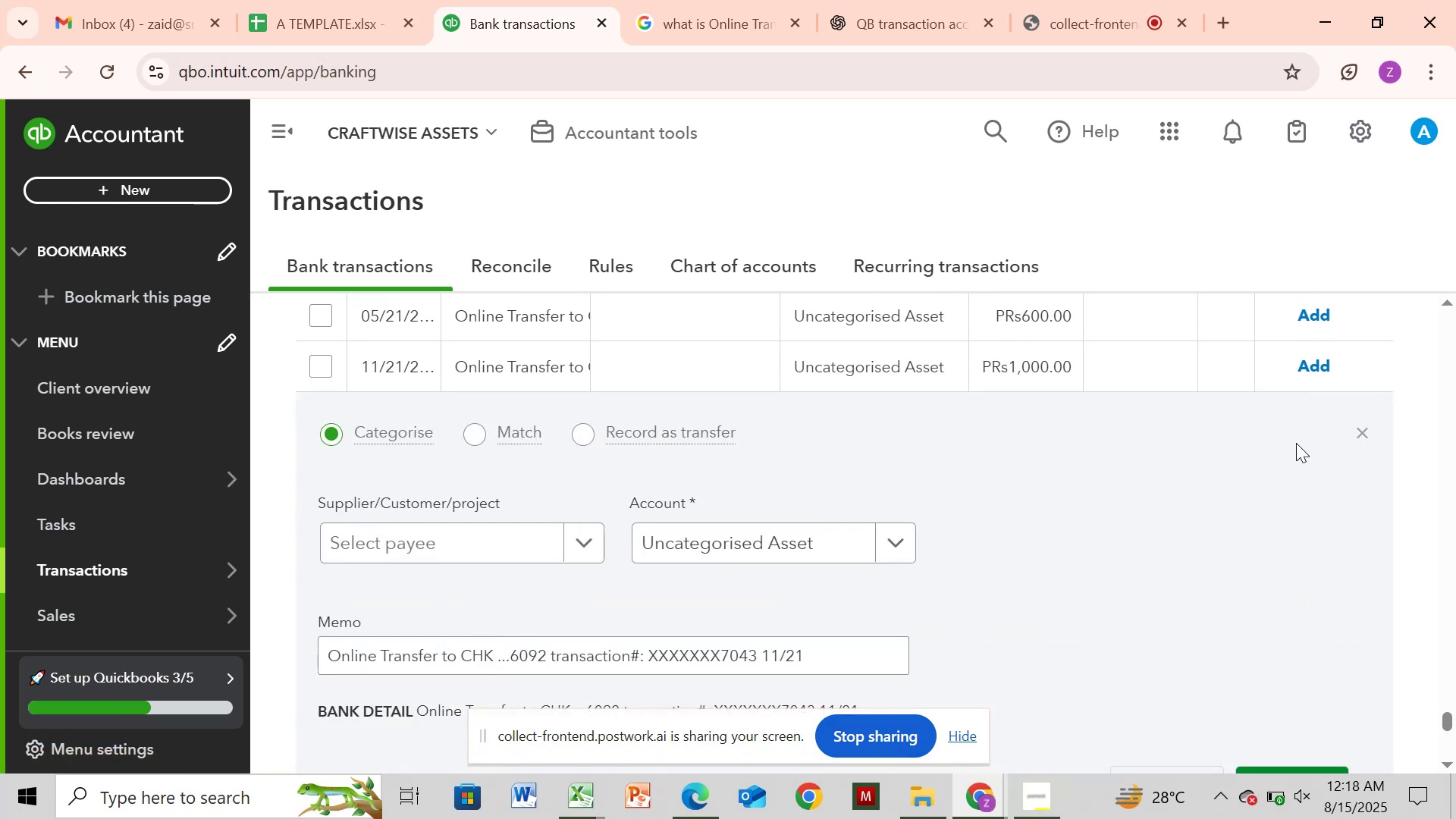 
wait(8.92)
 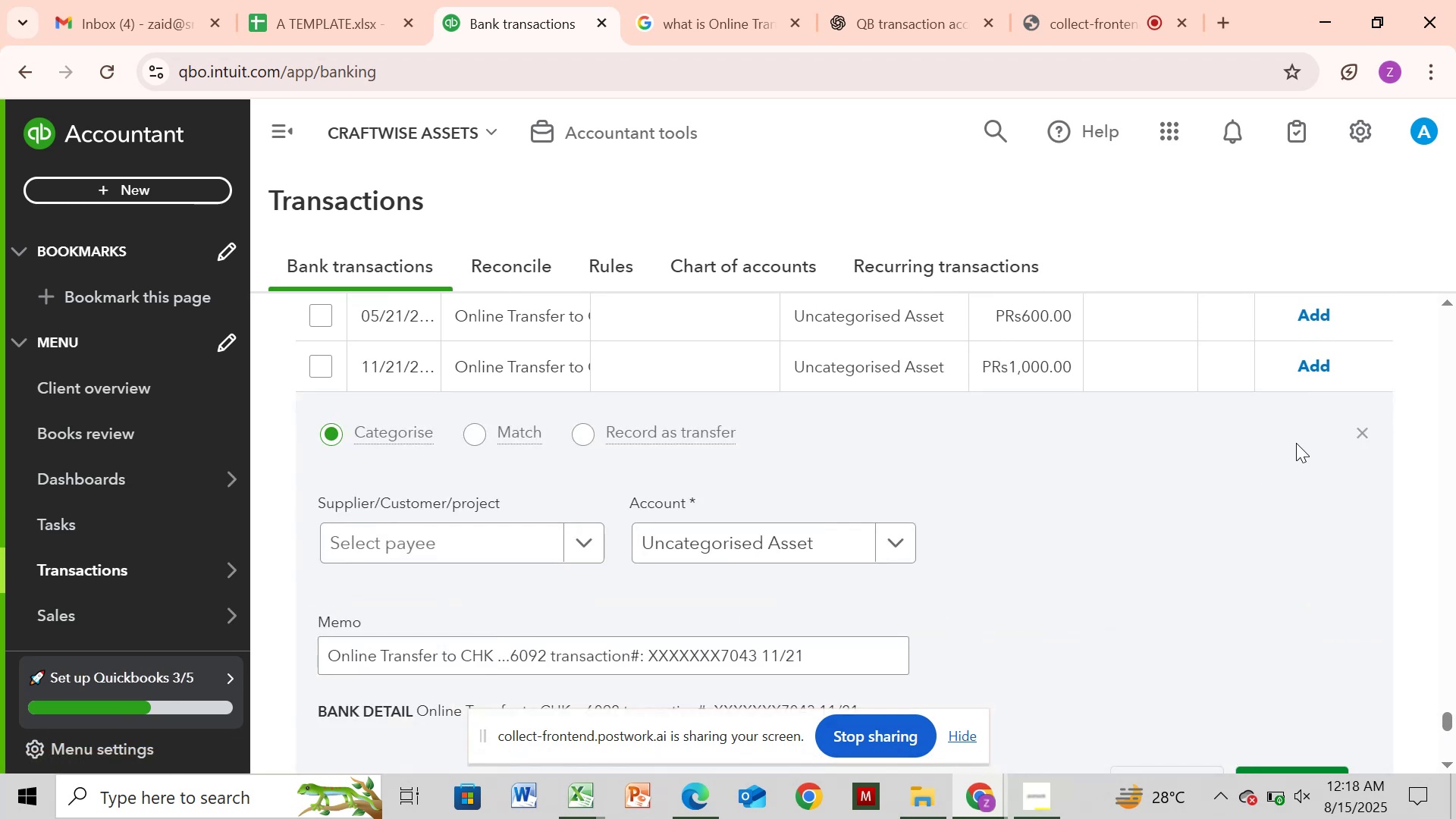 
left_click_drag(start_coordinate=[1444, 733], to_coordinate=[1443, 755])
 